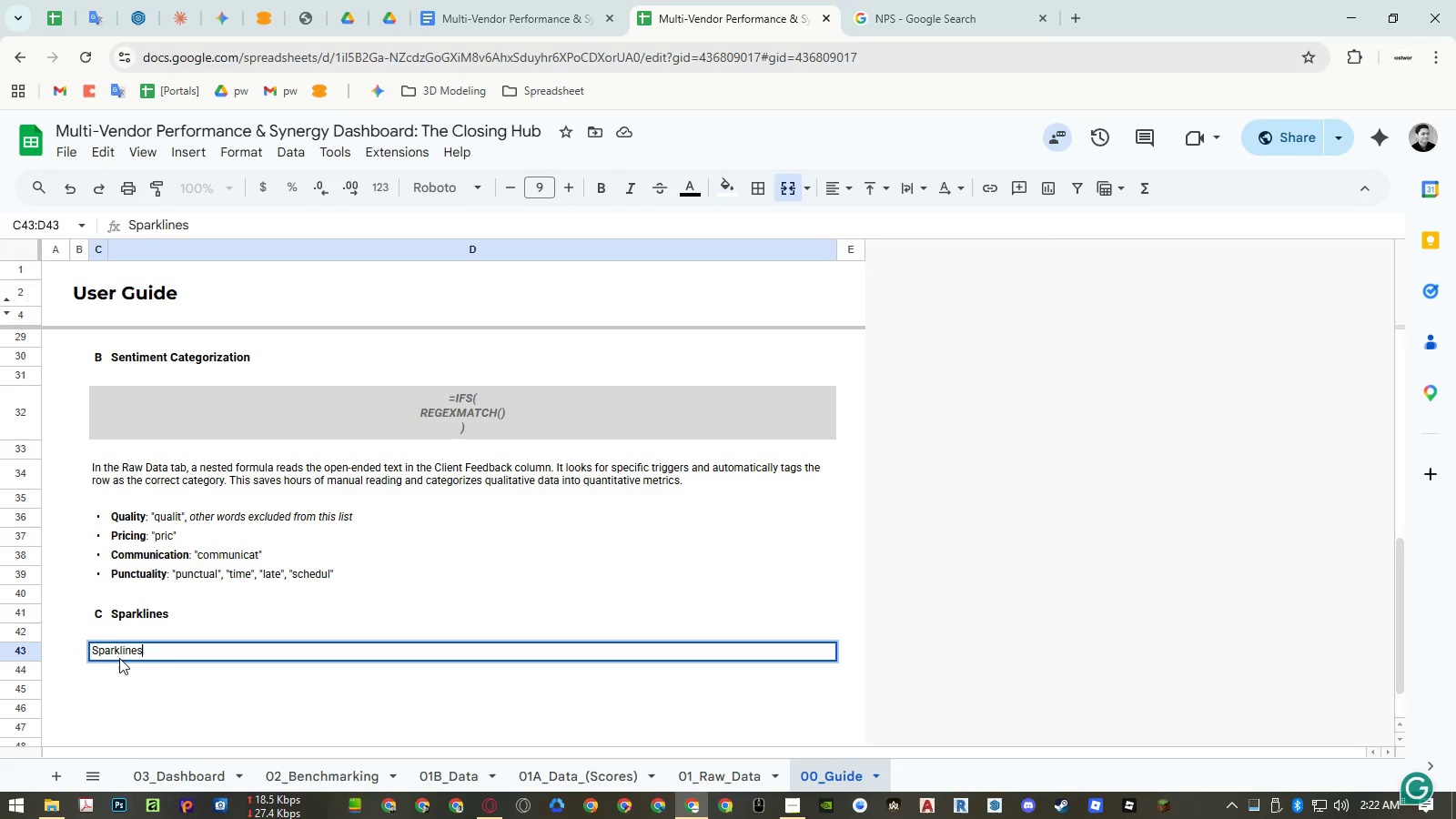 
hold_key(key=ShiftLeft, duration=1.5)
 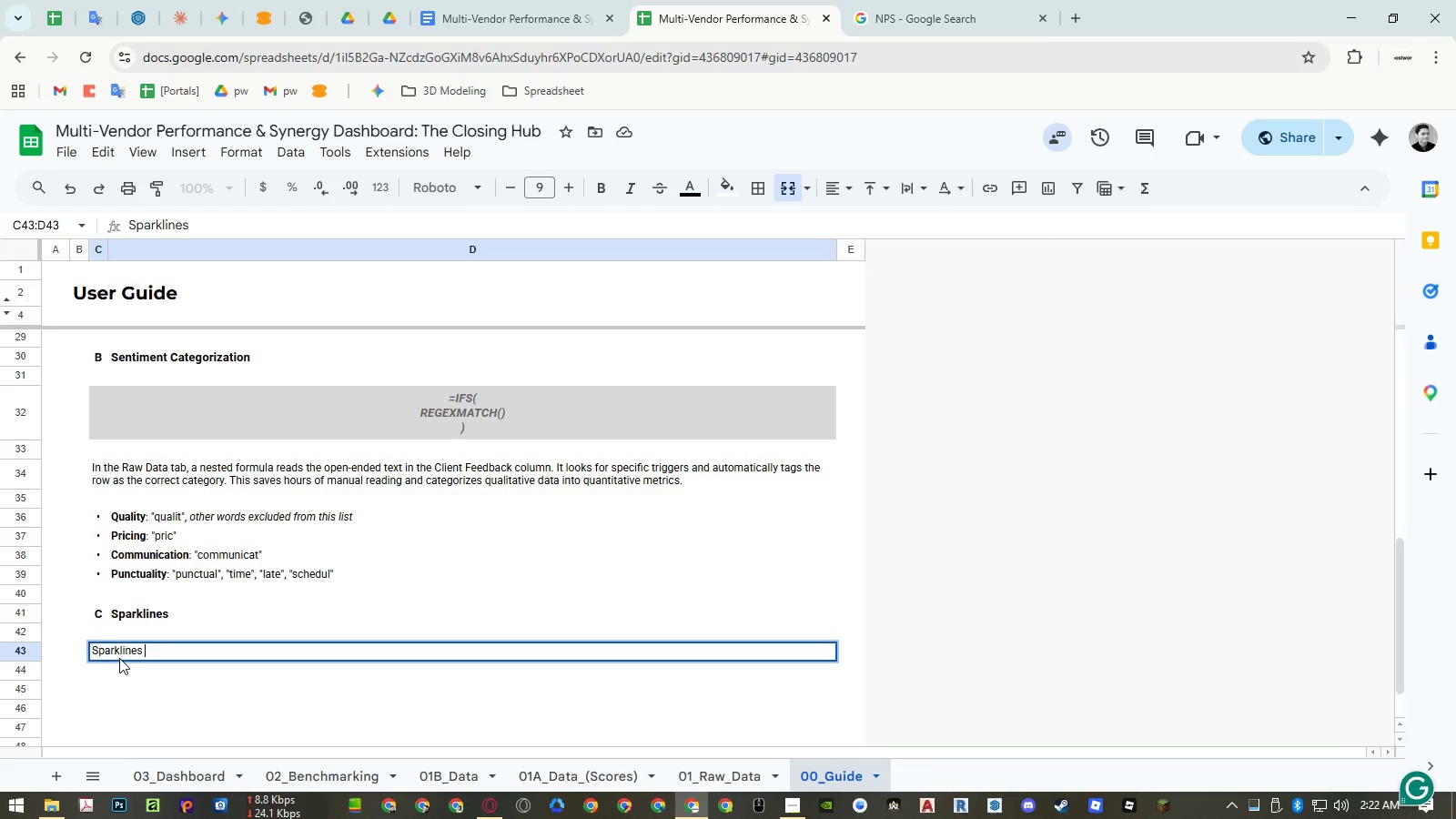 
hold_key(key=ShiftLeft, duration=0.64)
 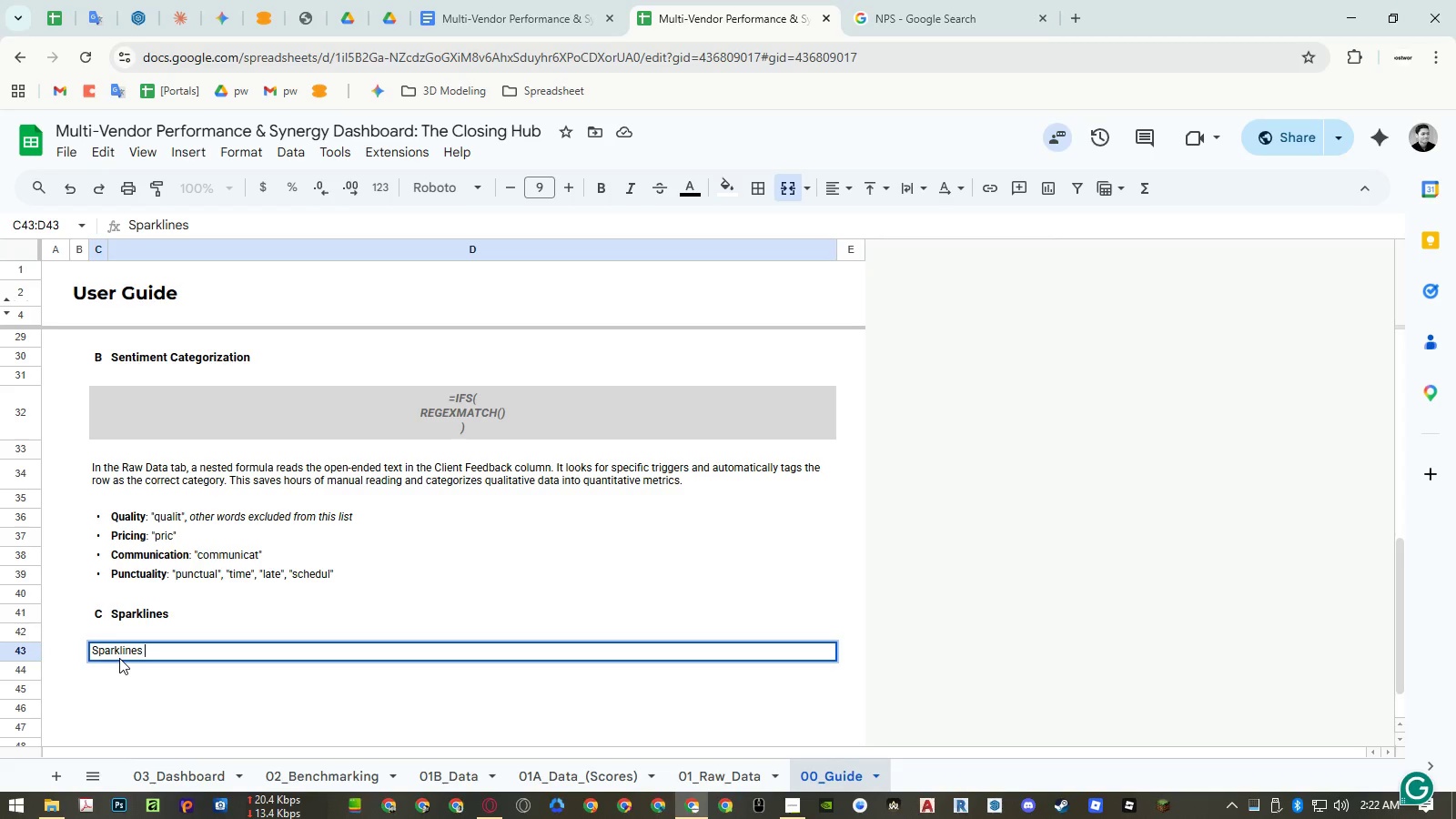 
type(create a miniature, cell-sized line charts. They are used next to the KPIs to visuali)
key(Backspace)
type(ly )
 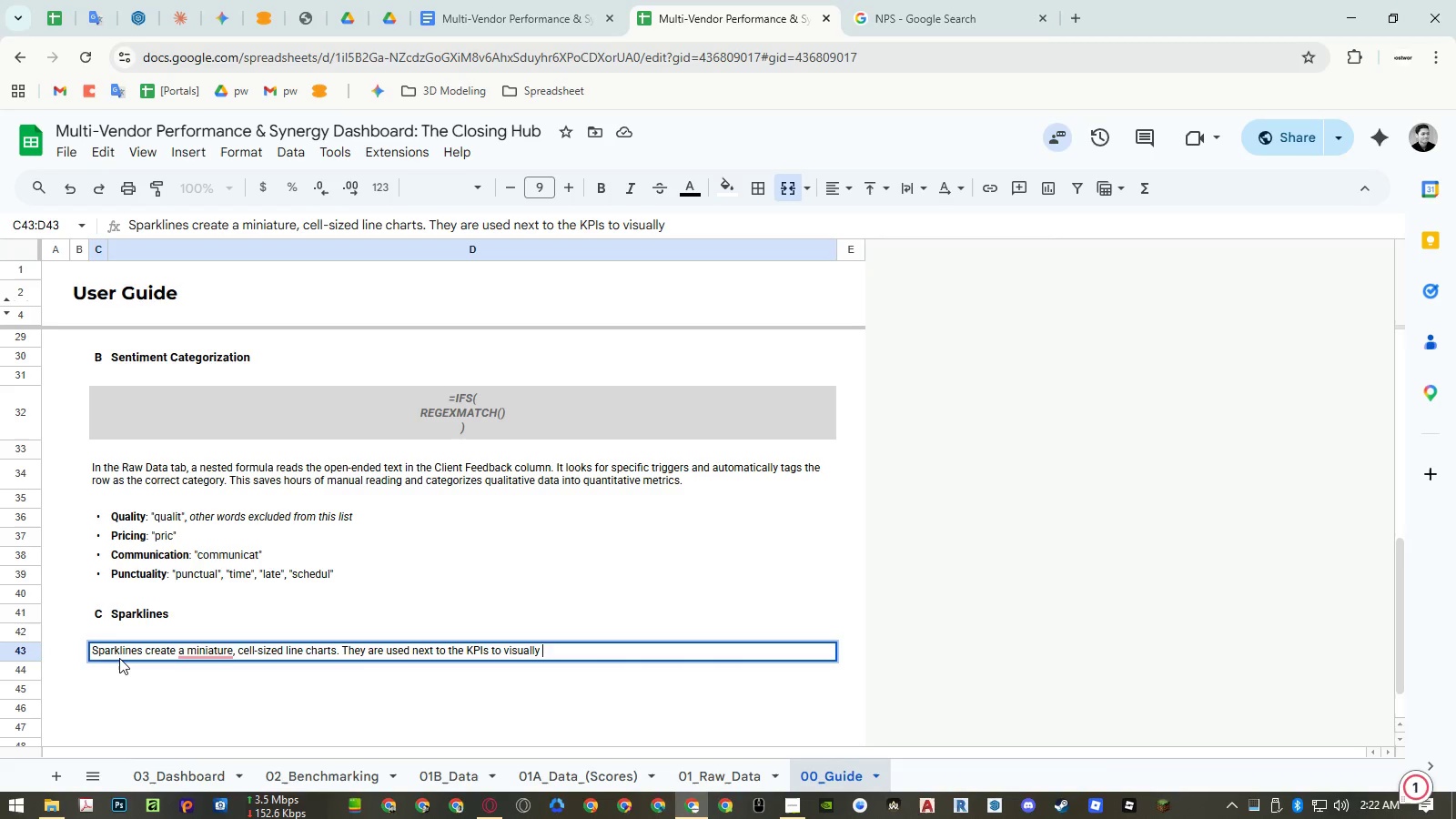 
type(demonstrate the trend of performance over the selected data)
 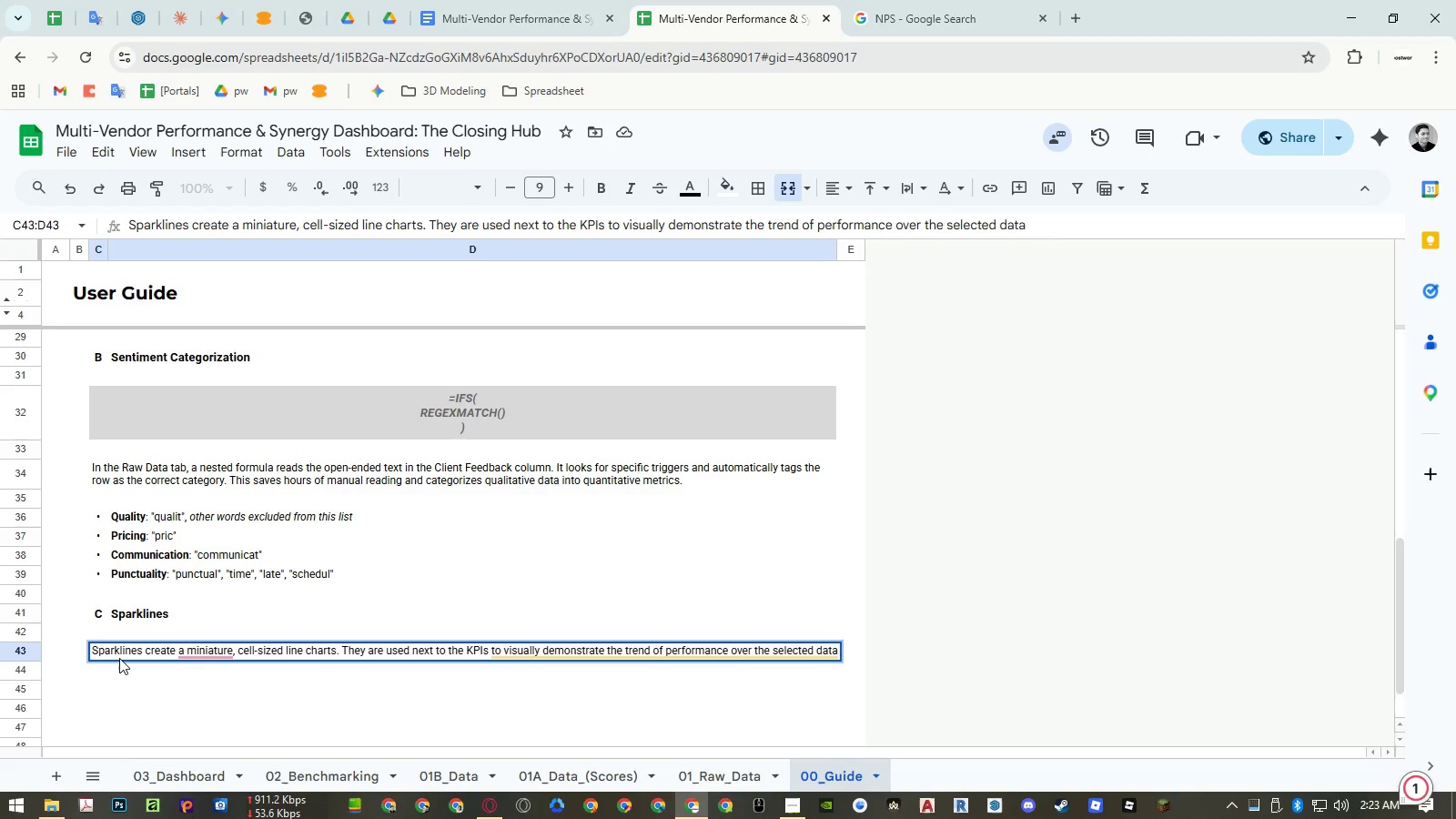 
key(Backspace)
type(e range )
 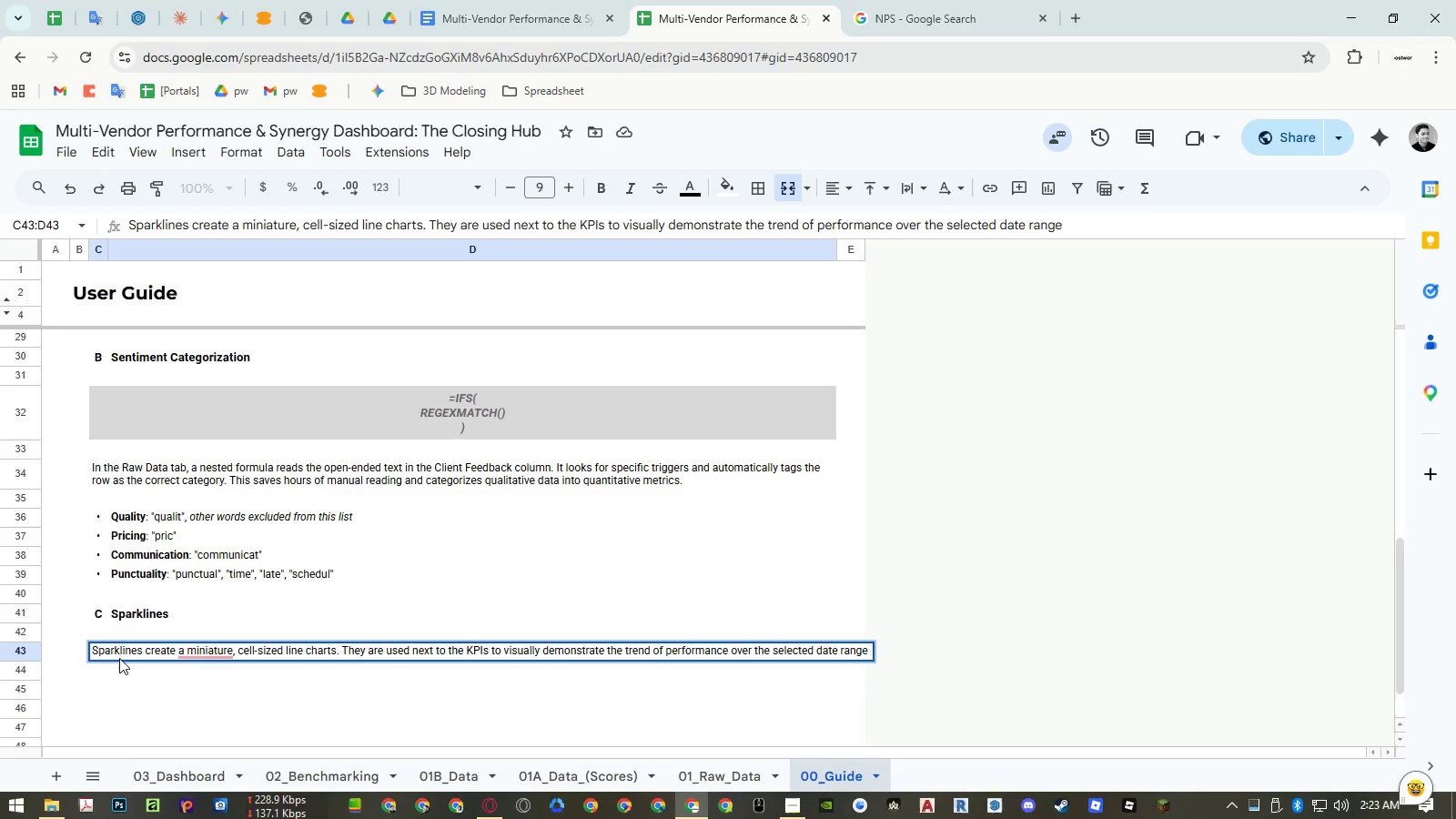 
wait(6.89)
 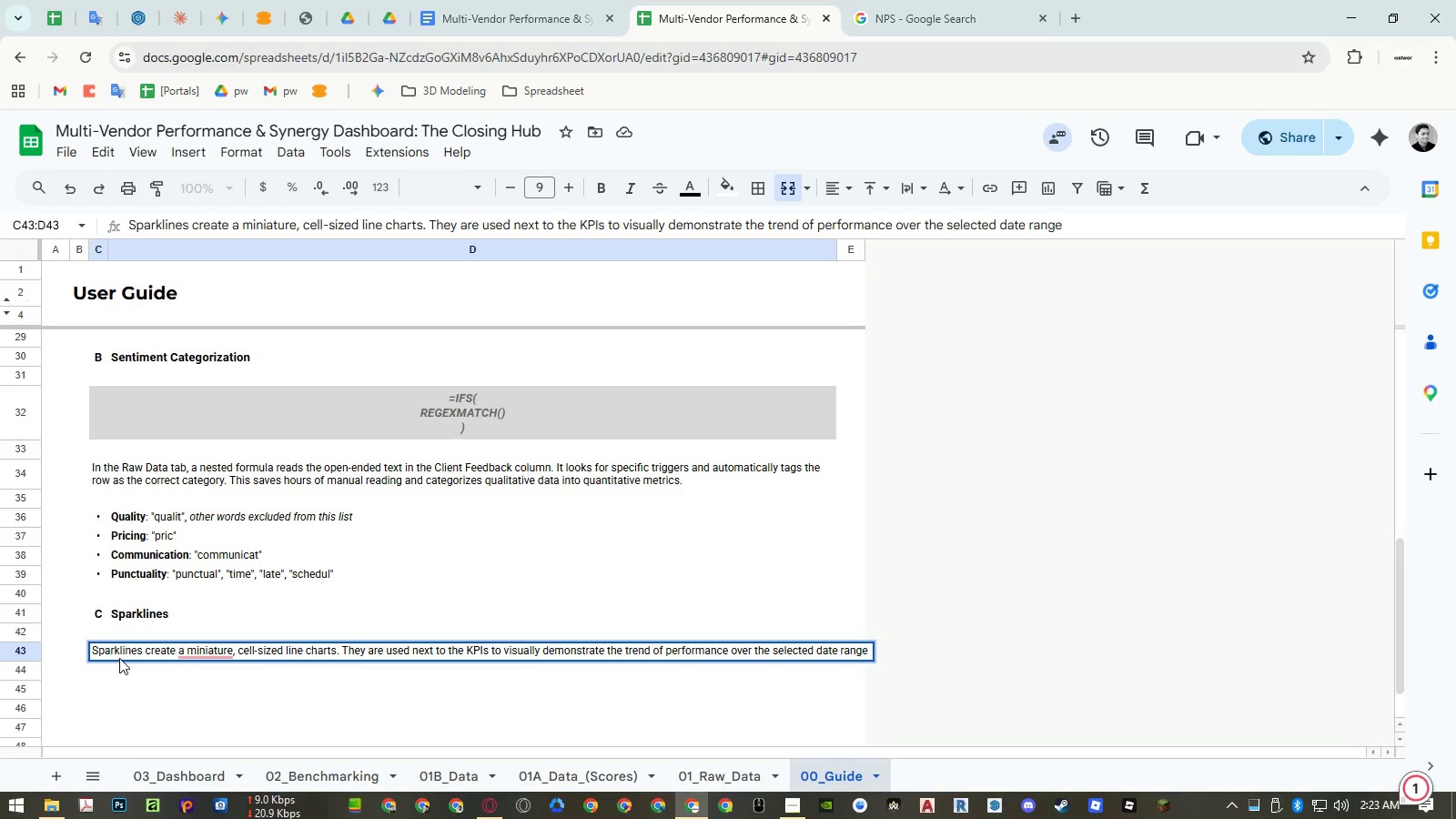 
type(and property types)
key(Backspace)
 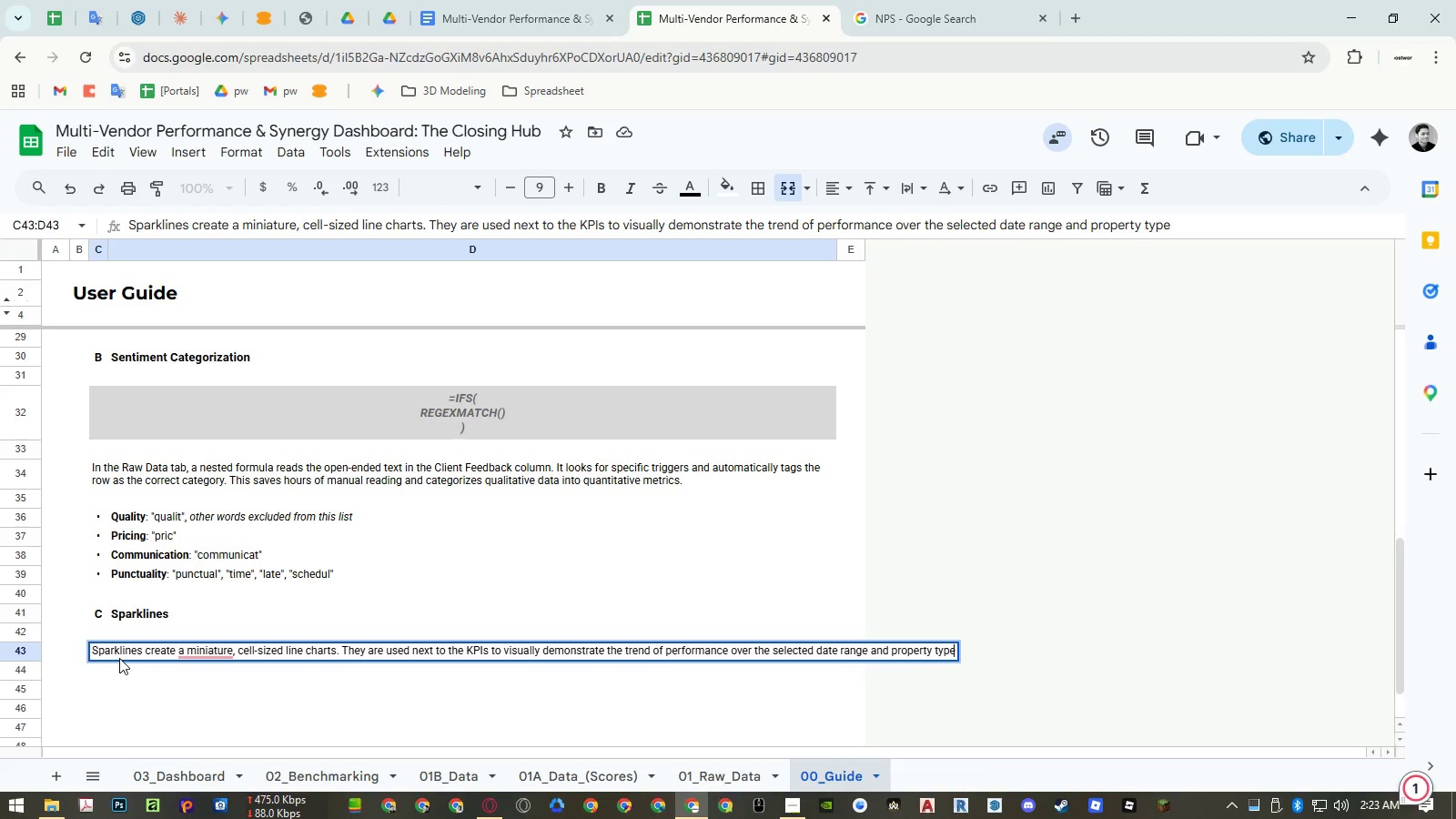 
key(Enter)
 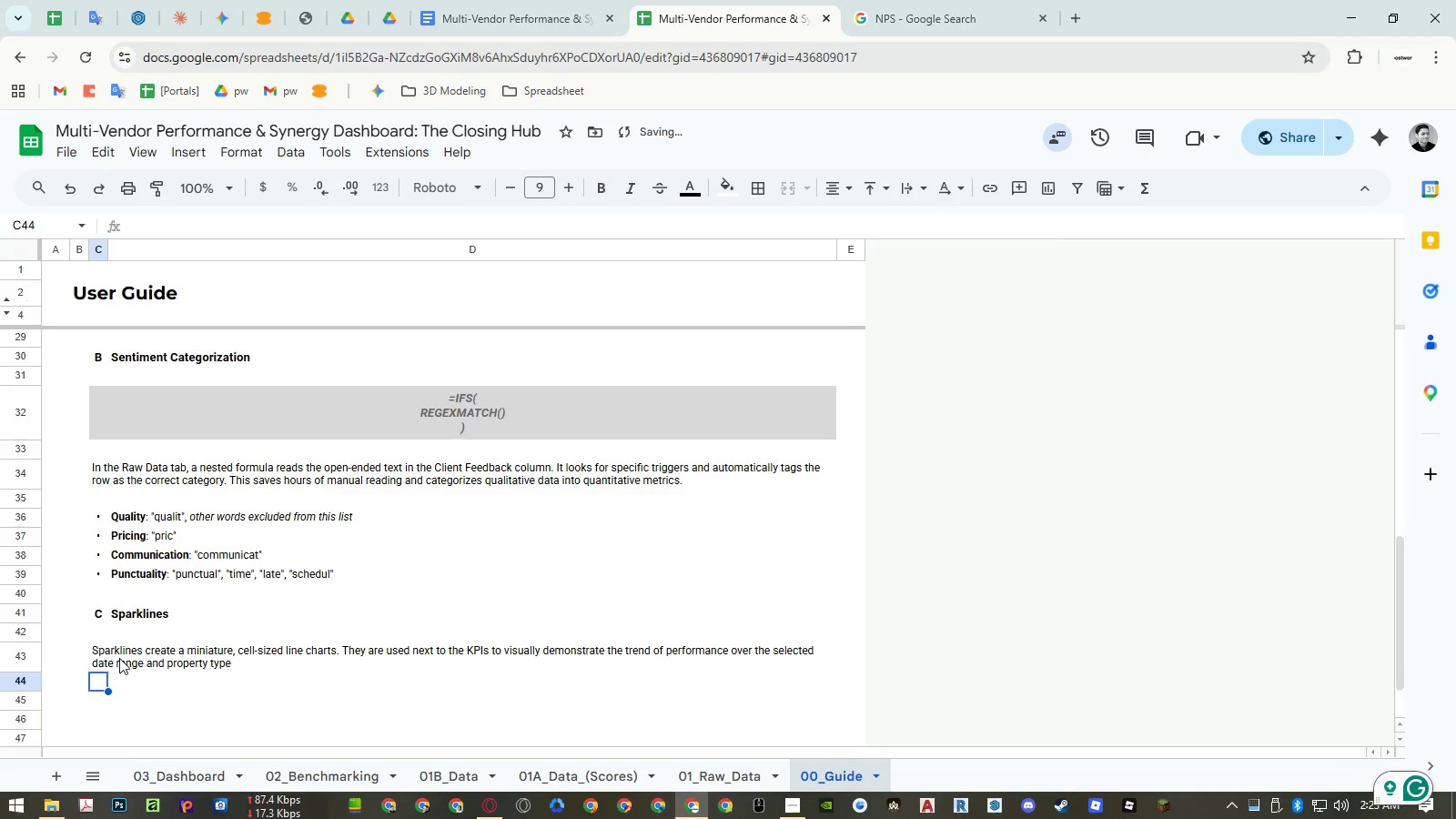 
key(ArrowUp)
 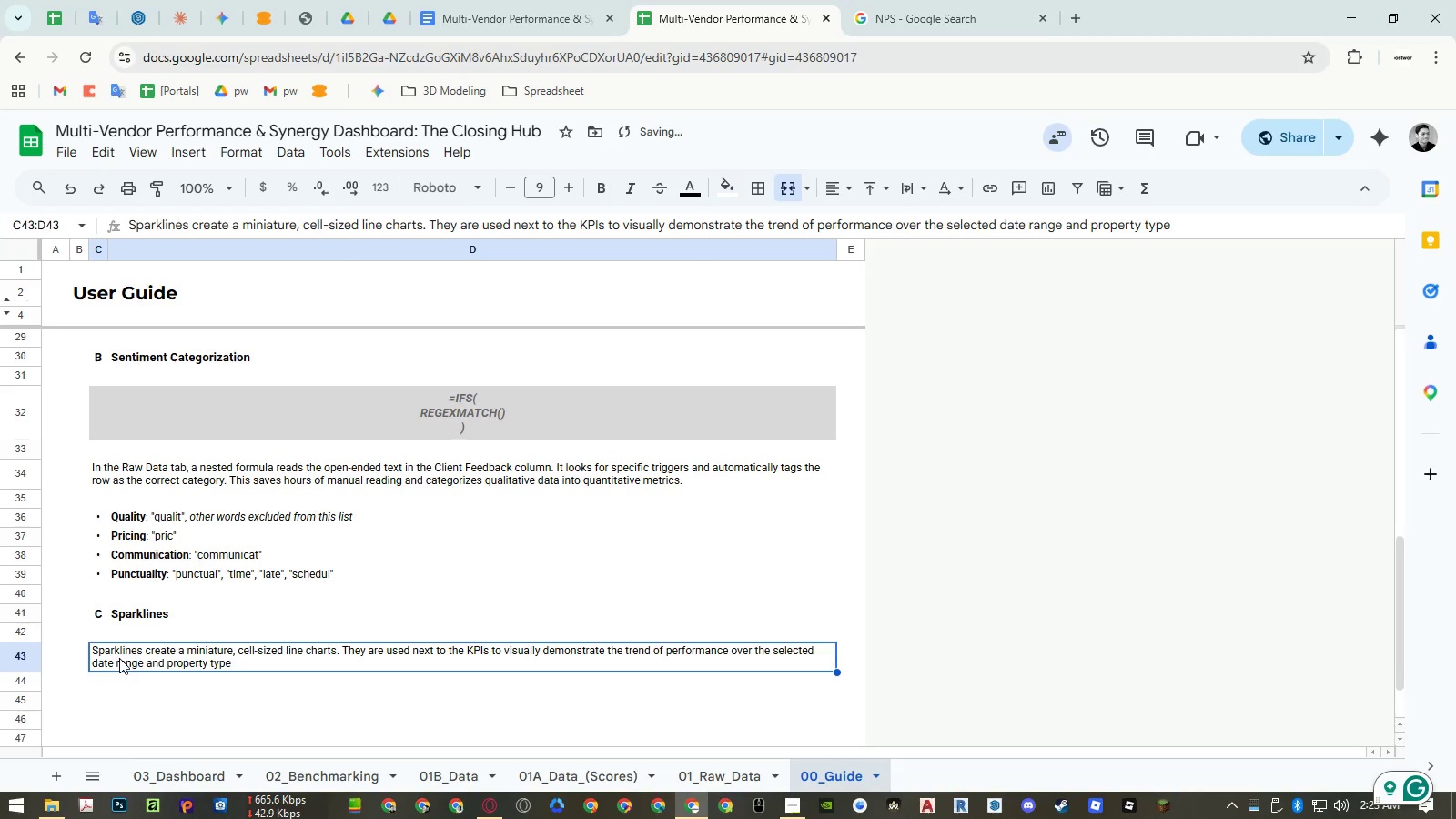 
double_click([119, 658])
 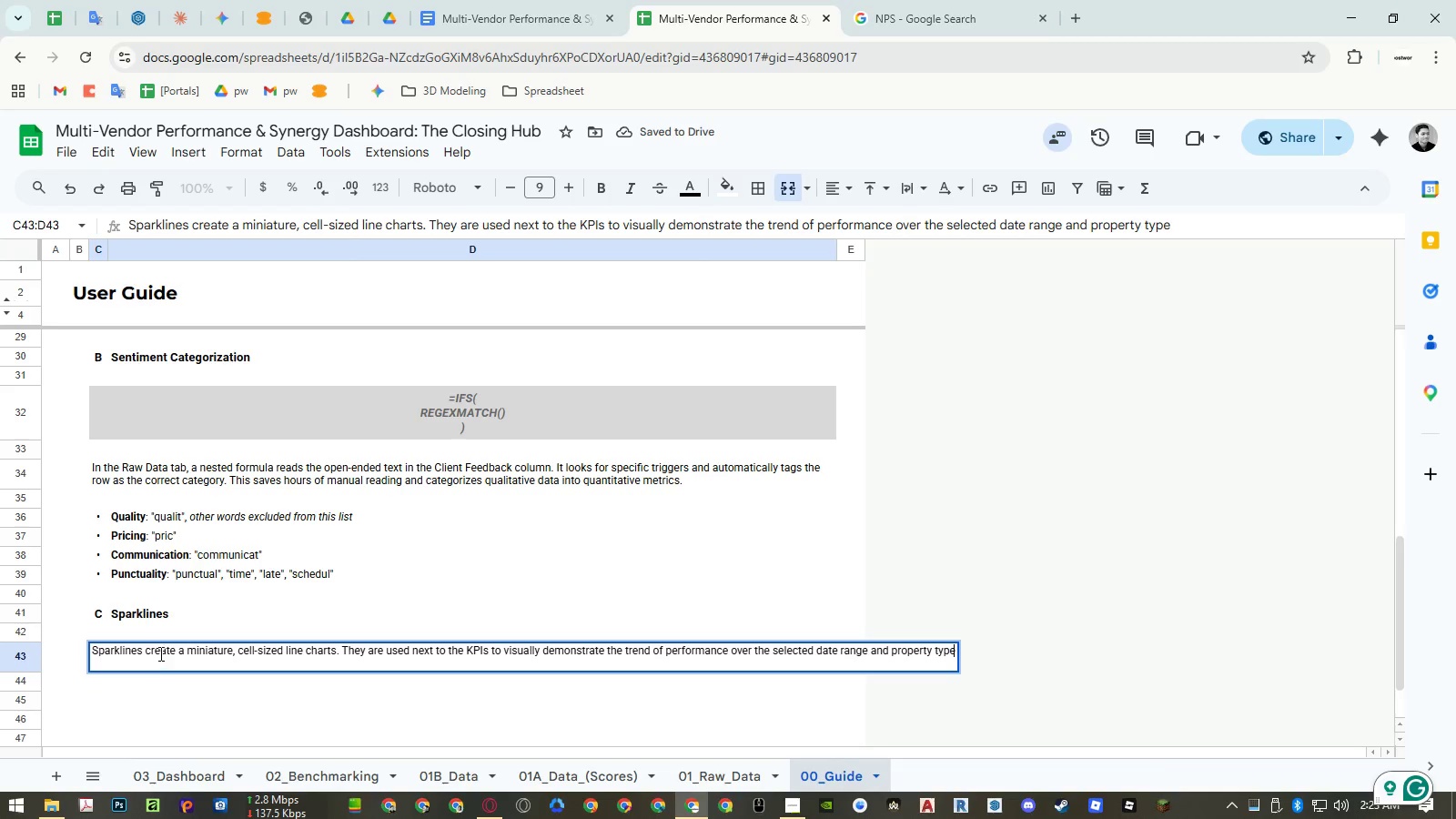 
mouse_move([219, 671])
 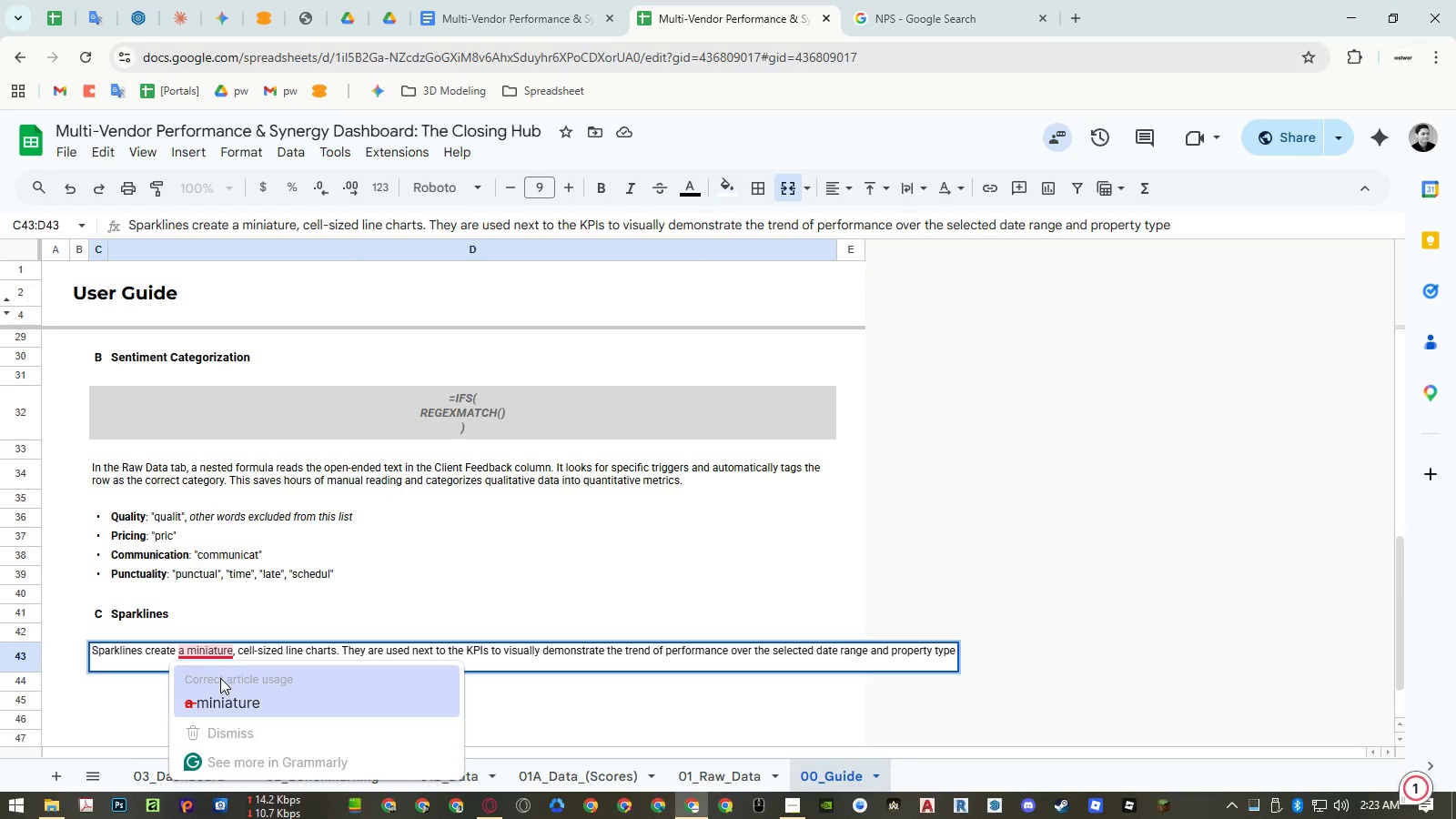 
left_click([220, 679])
 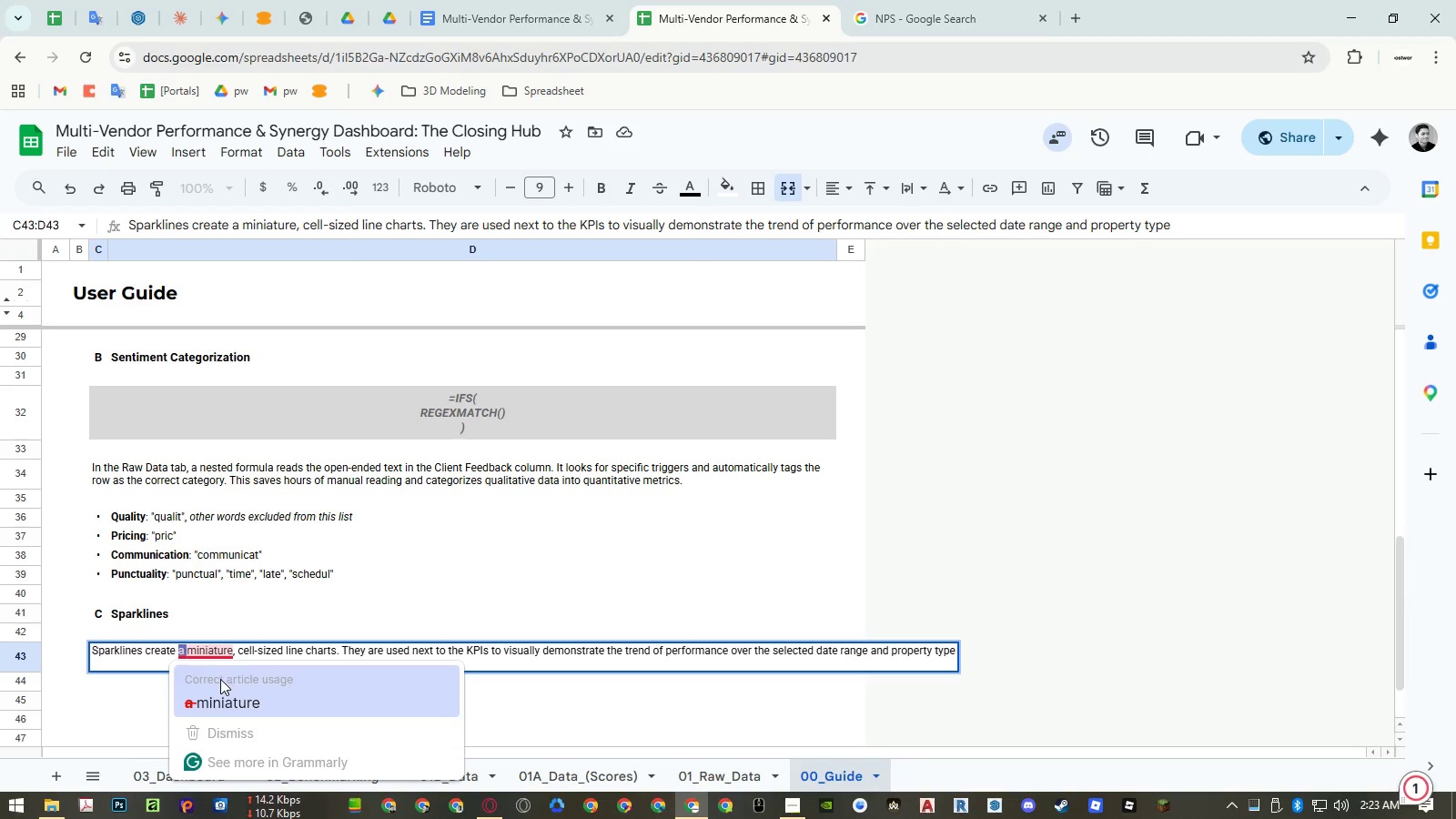 
key(Backspace)
 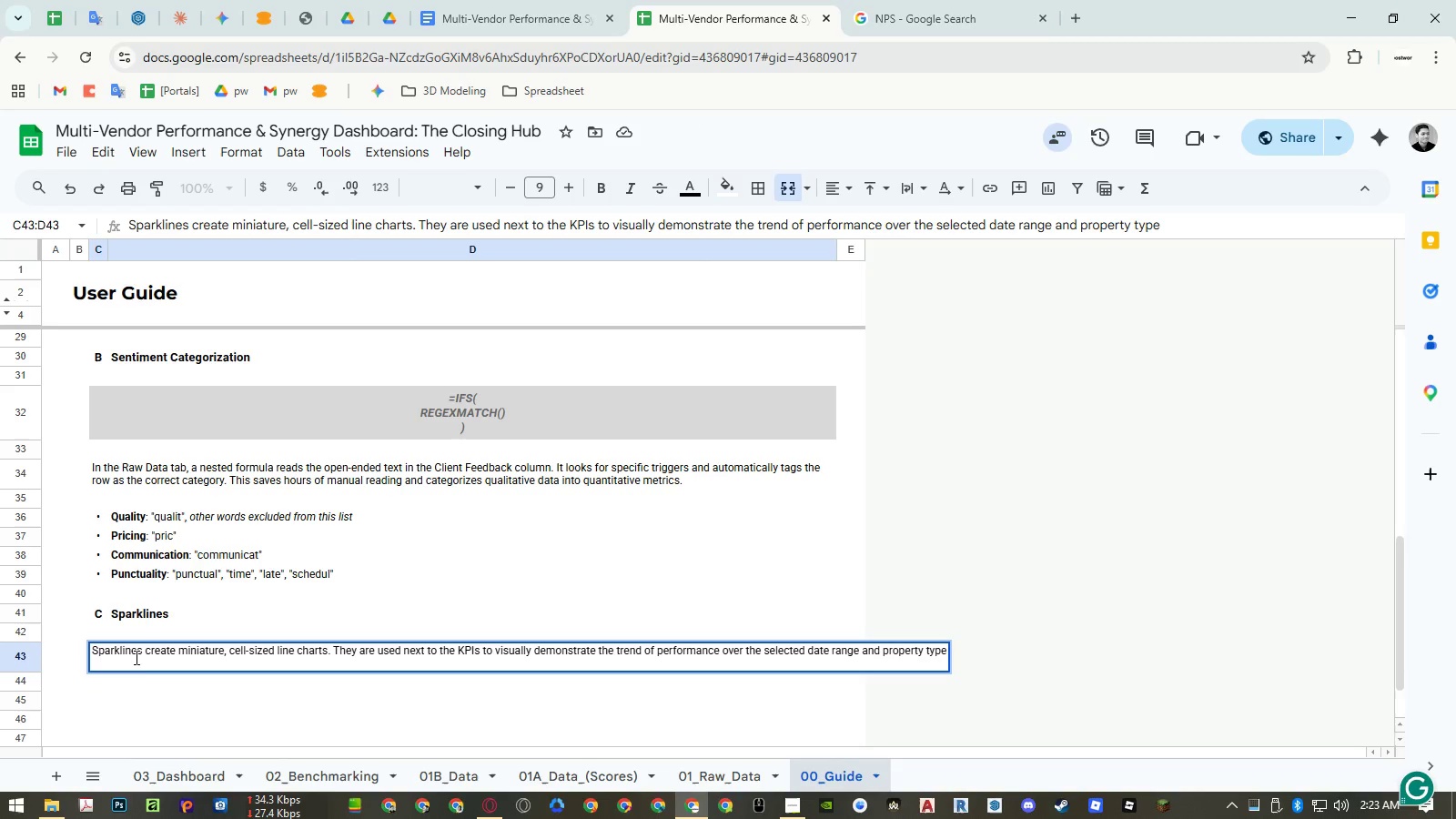 
key(Enter)
 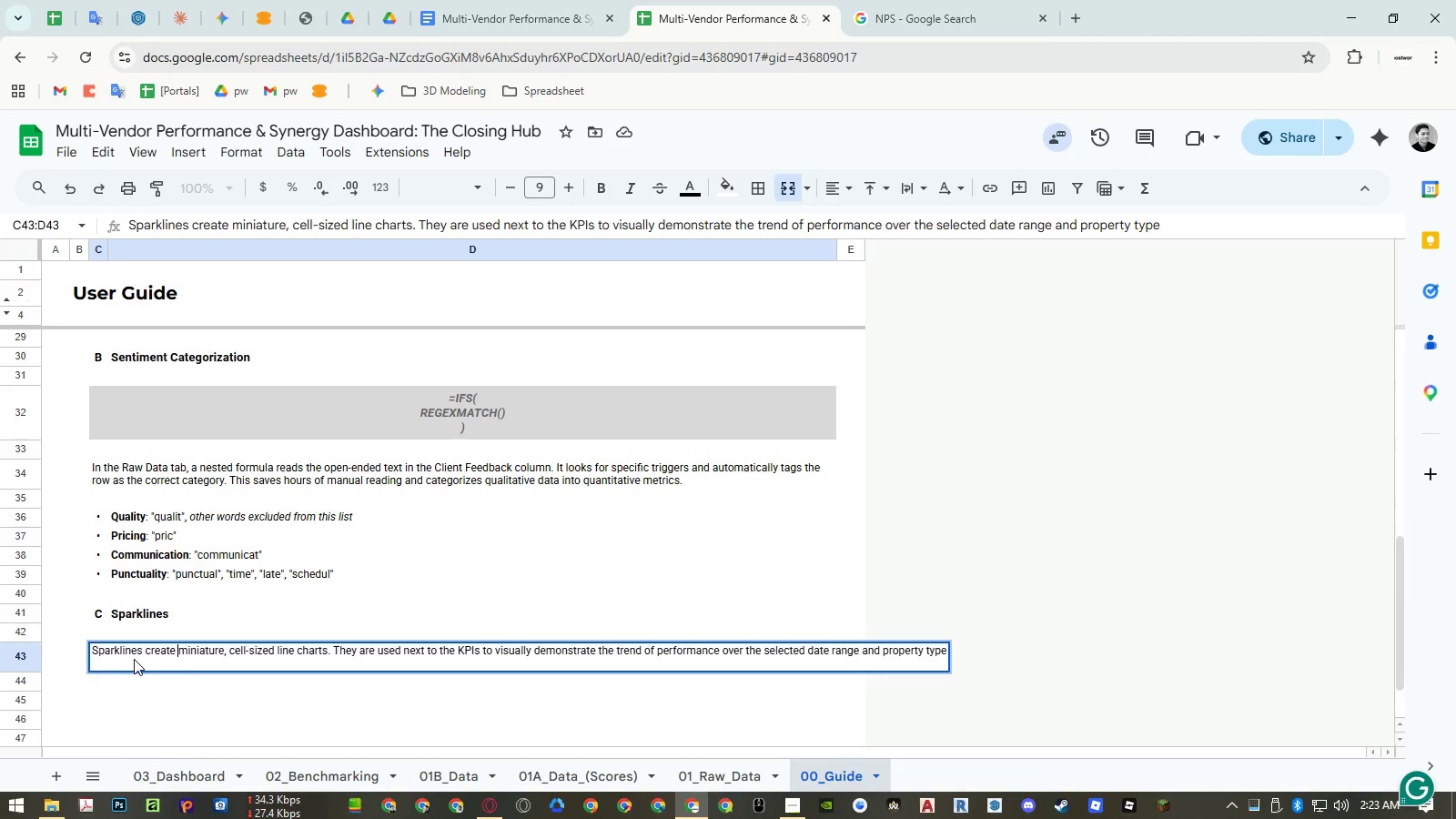 
key(Enter)
 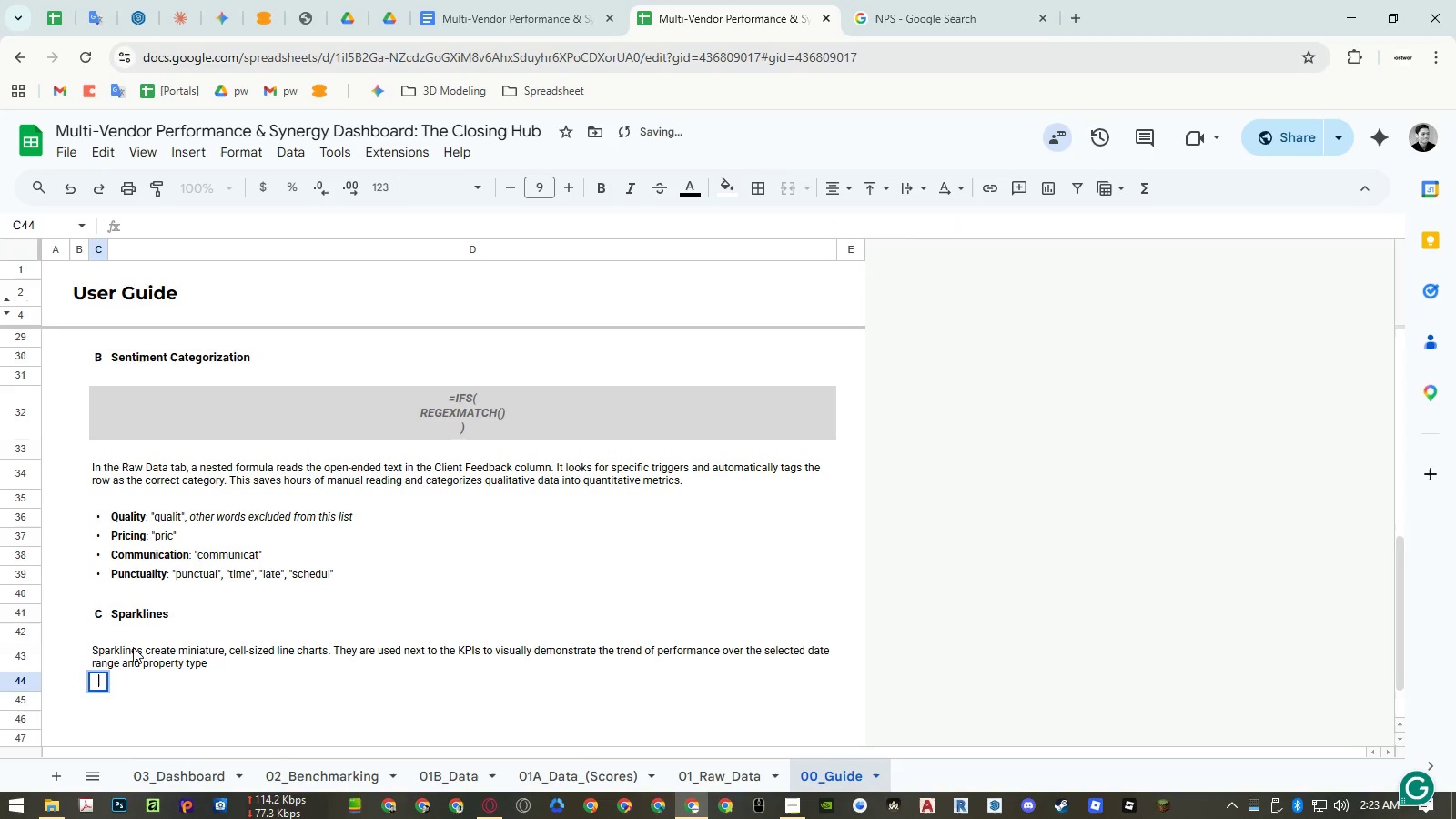 
double_click([133, 647])
 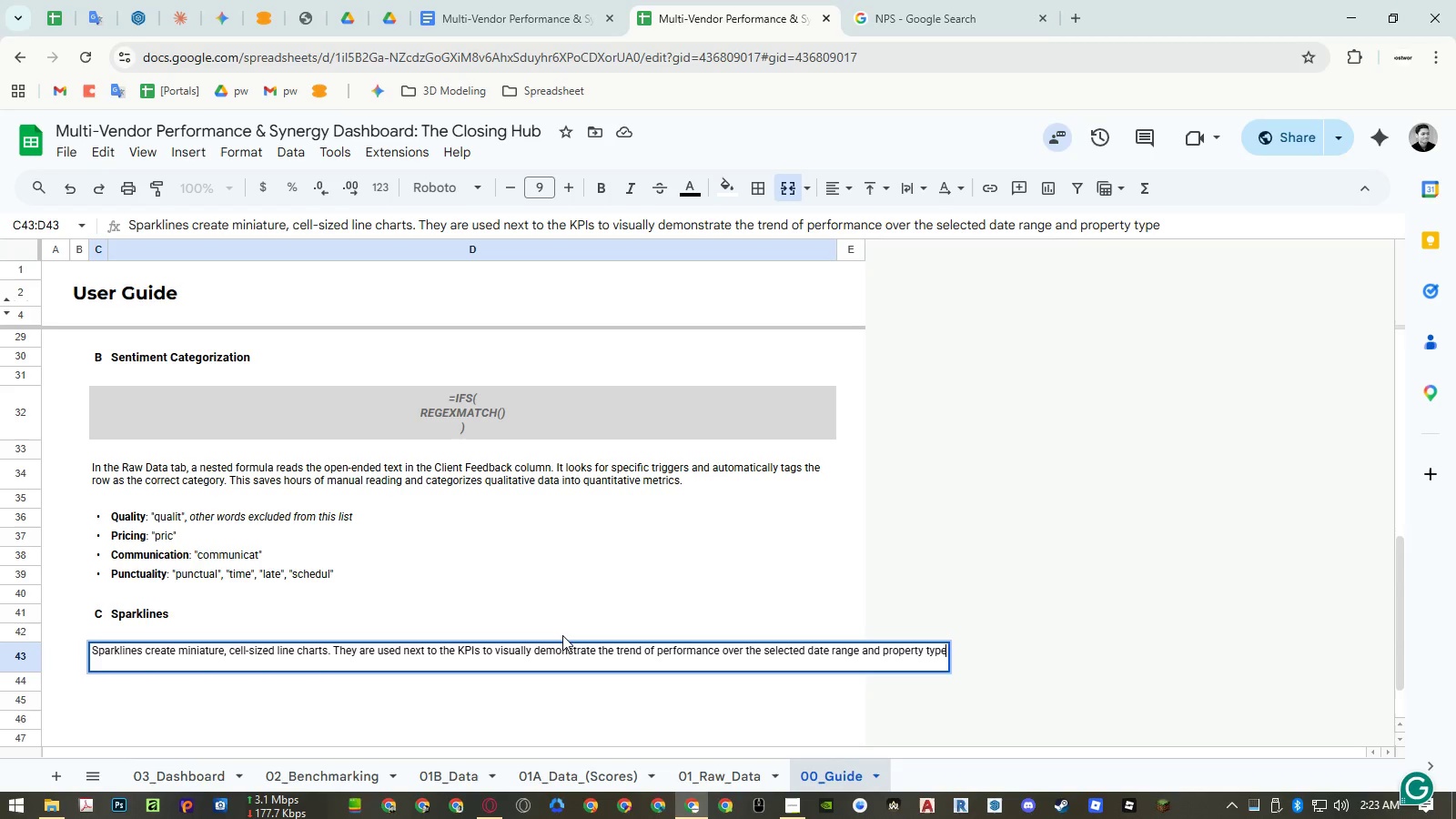 
wait(7.48)
 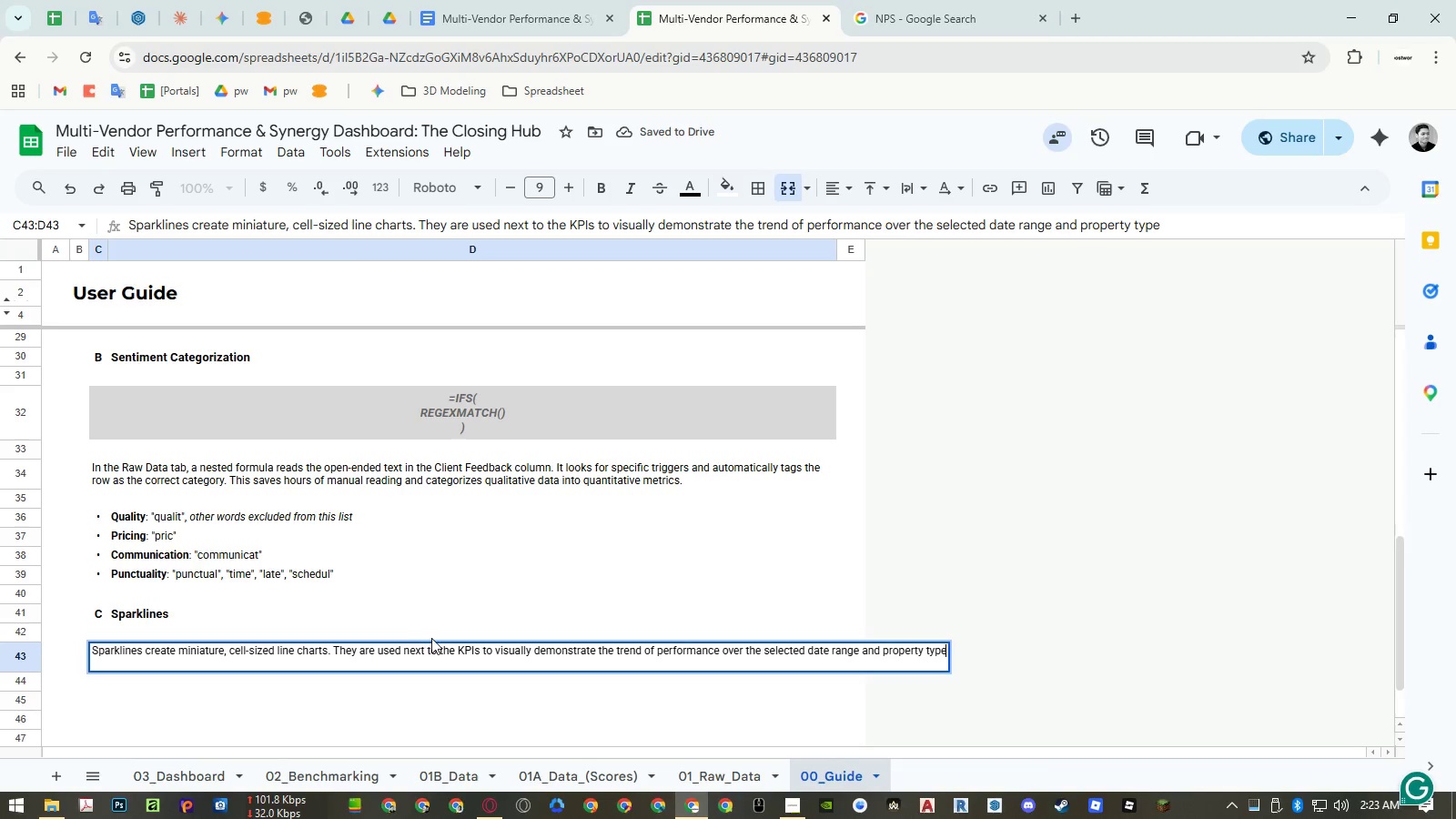 
left_click([913, 648])
 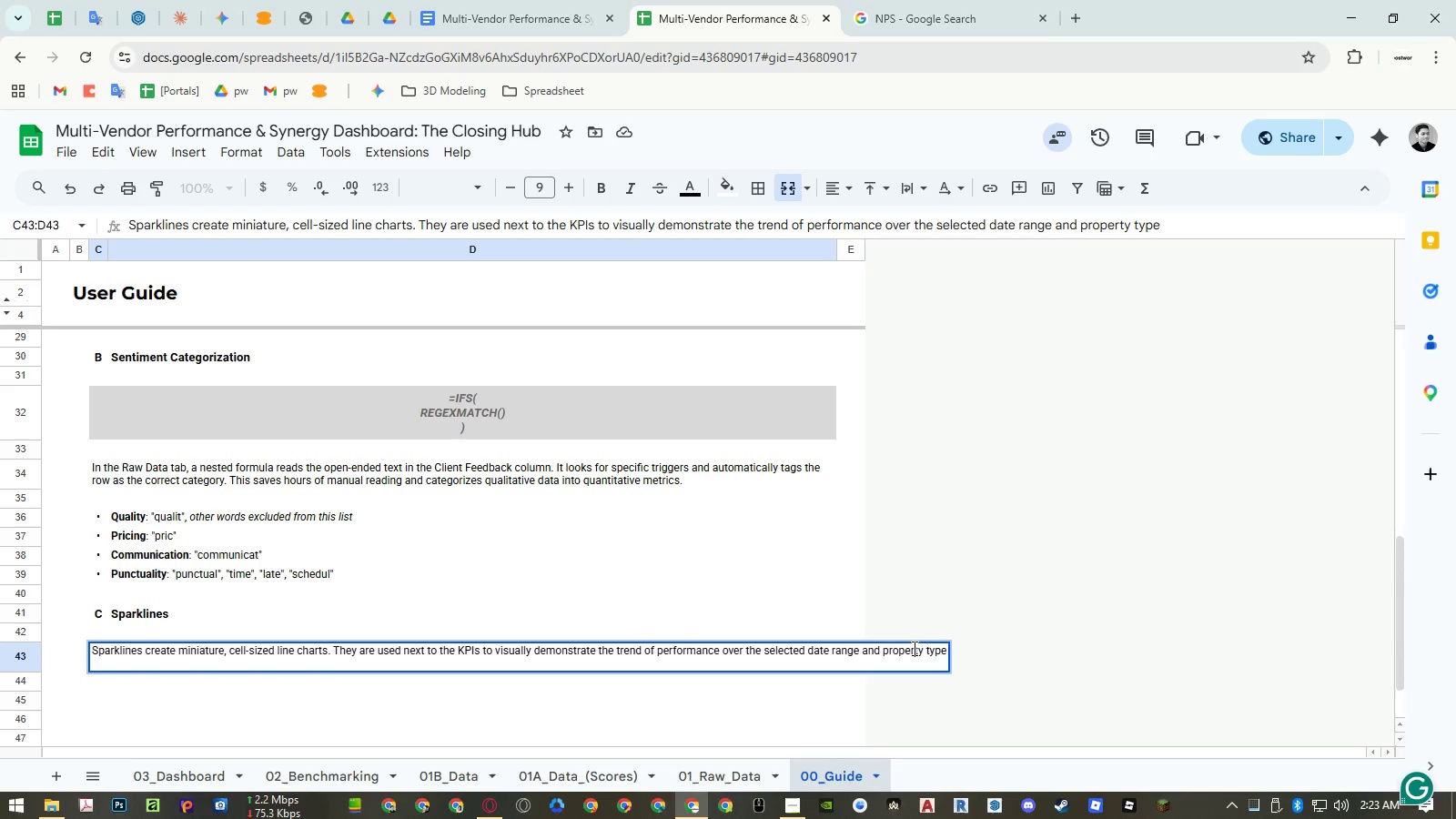 
left_click_drag(start_coordinate=[913, 648], to_coordinate=[927, 648])
 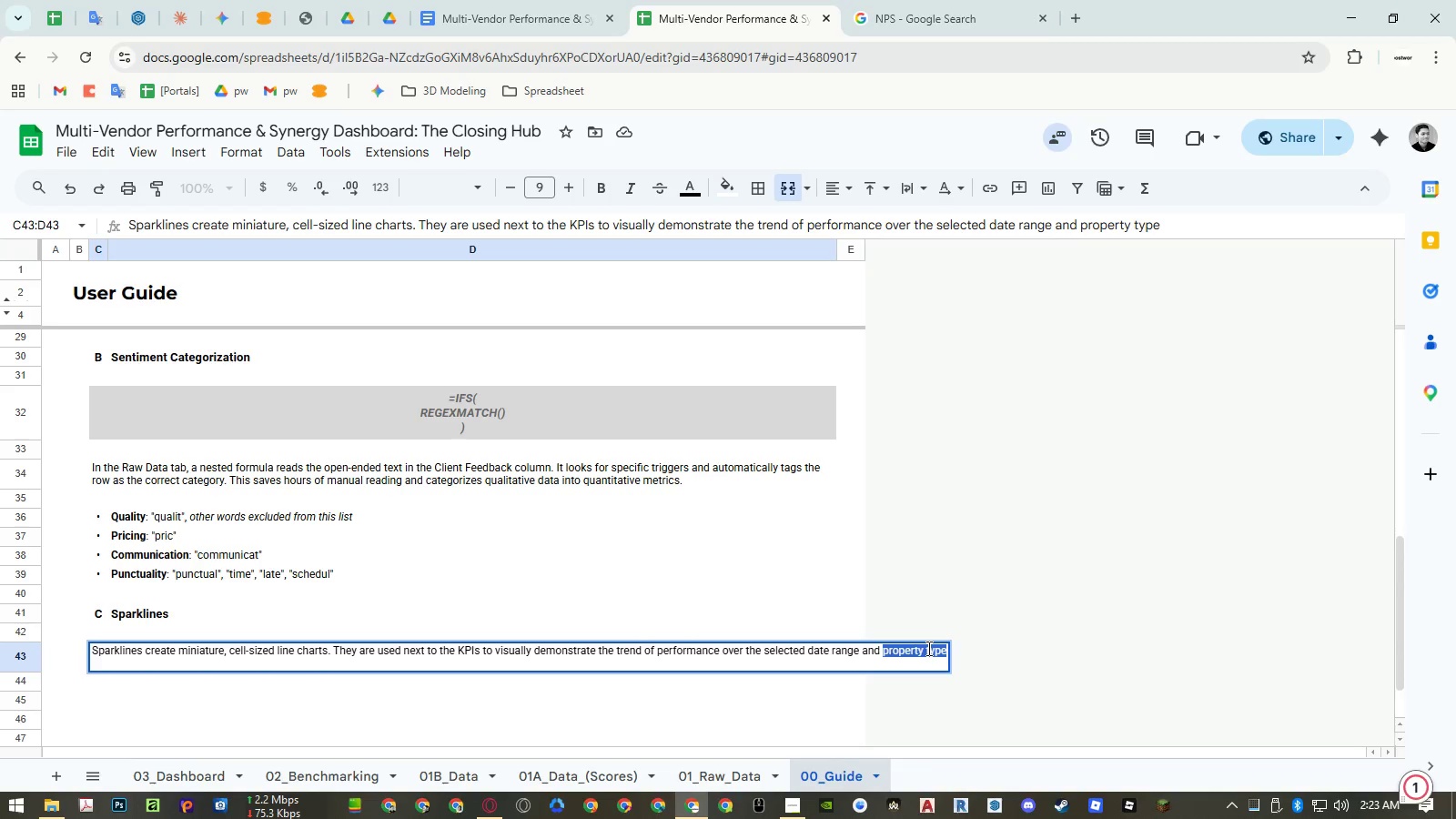 
key(Control+X)
 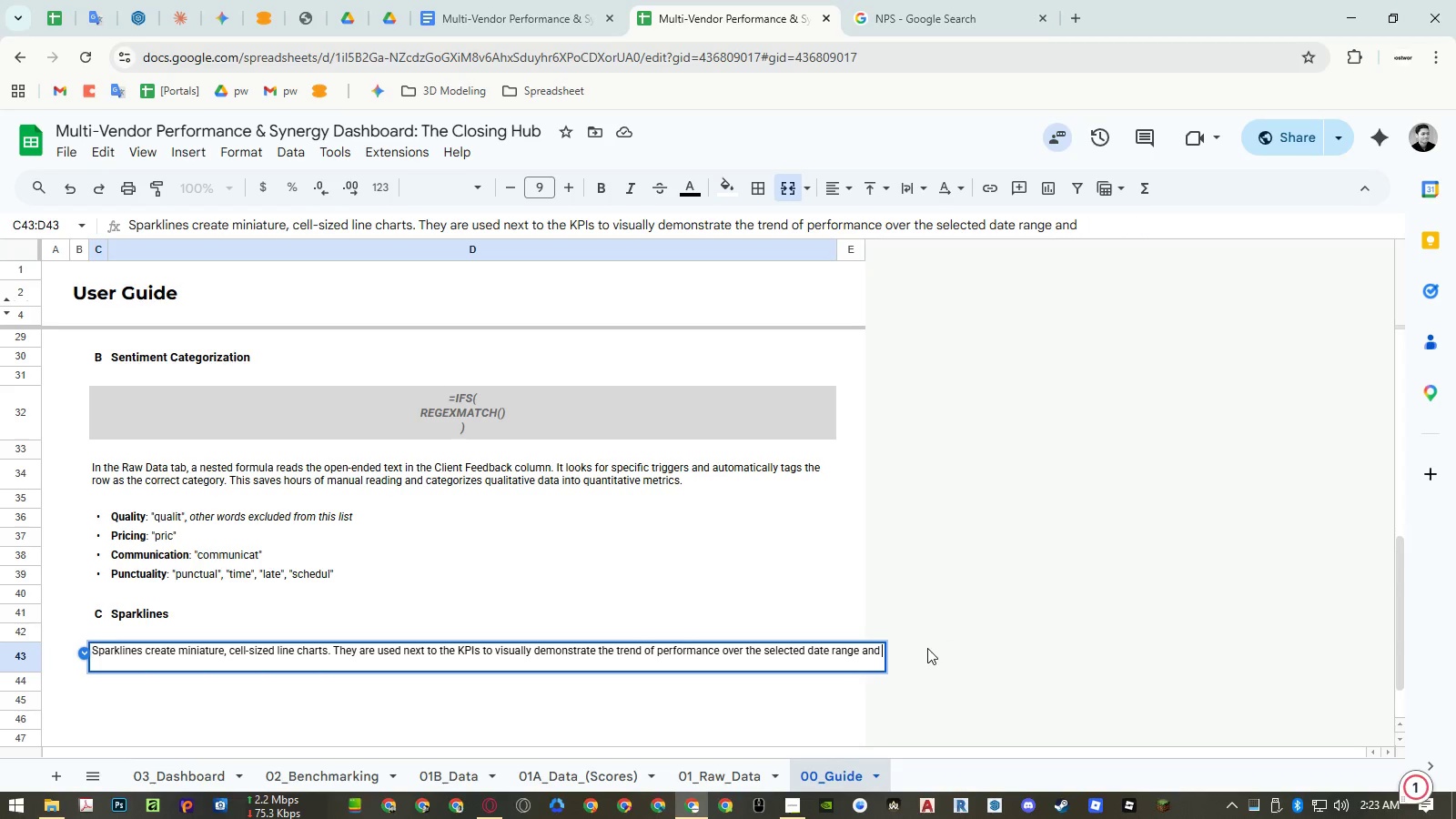 
key(Backspace)
 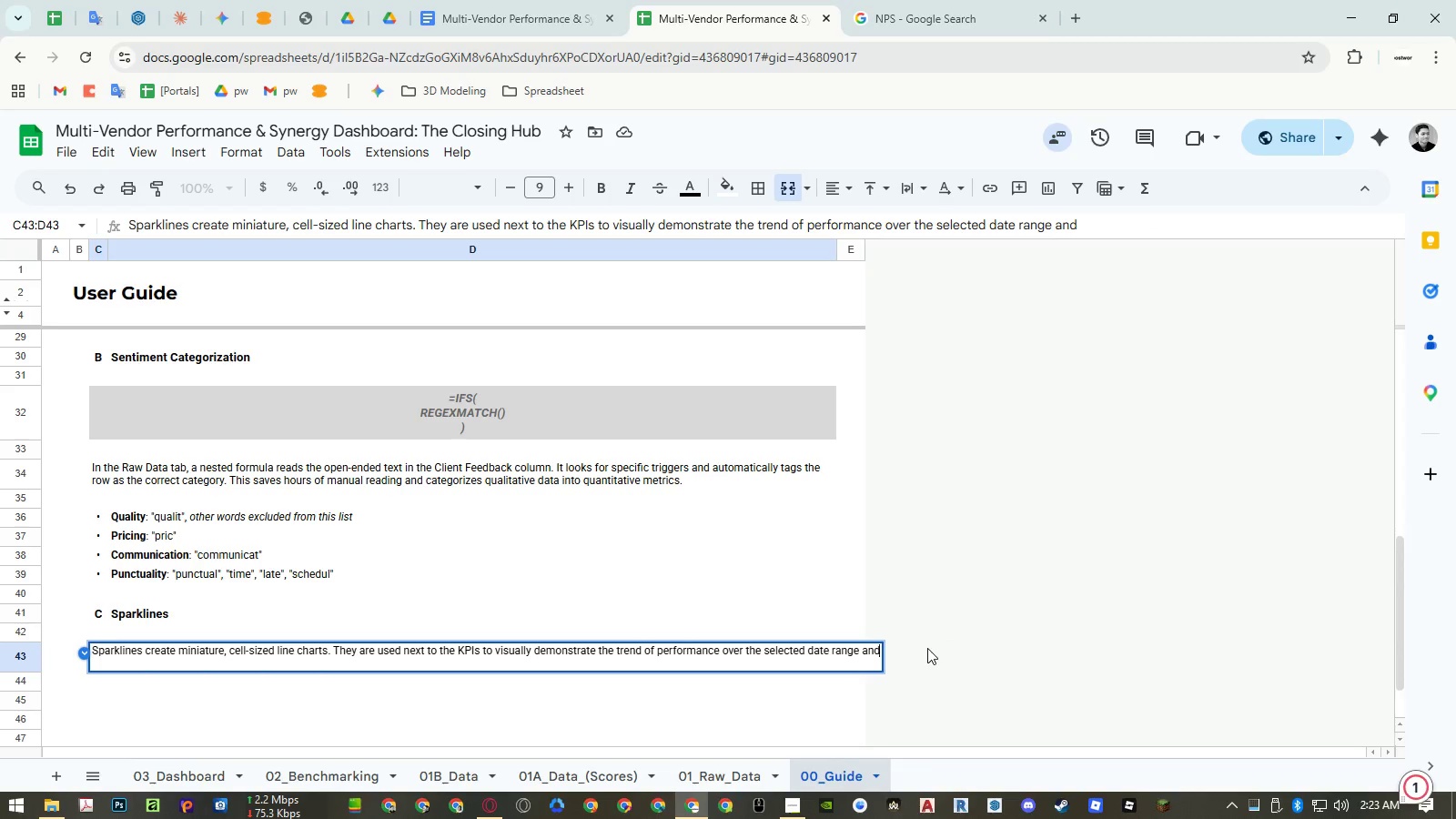 
key(Backspace)
 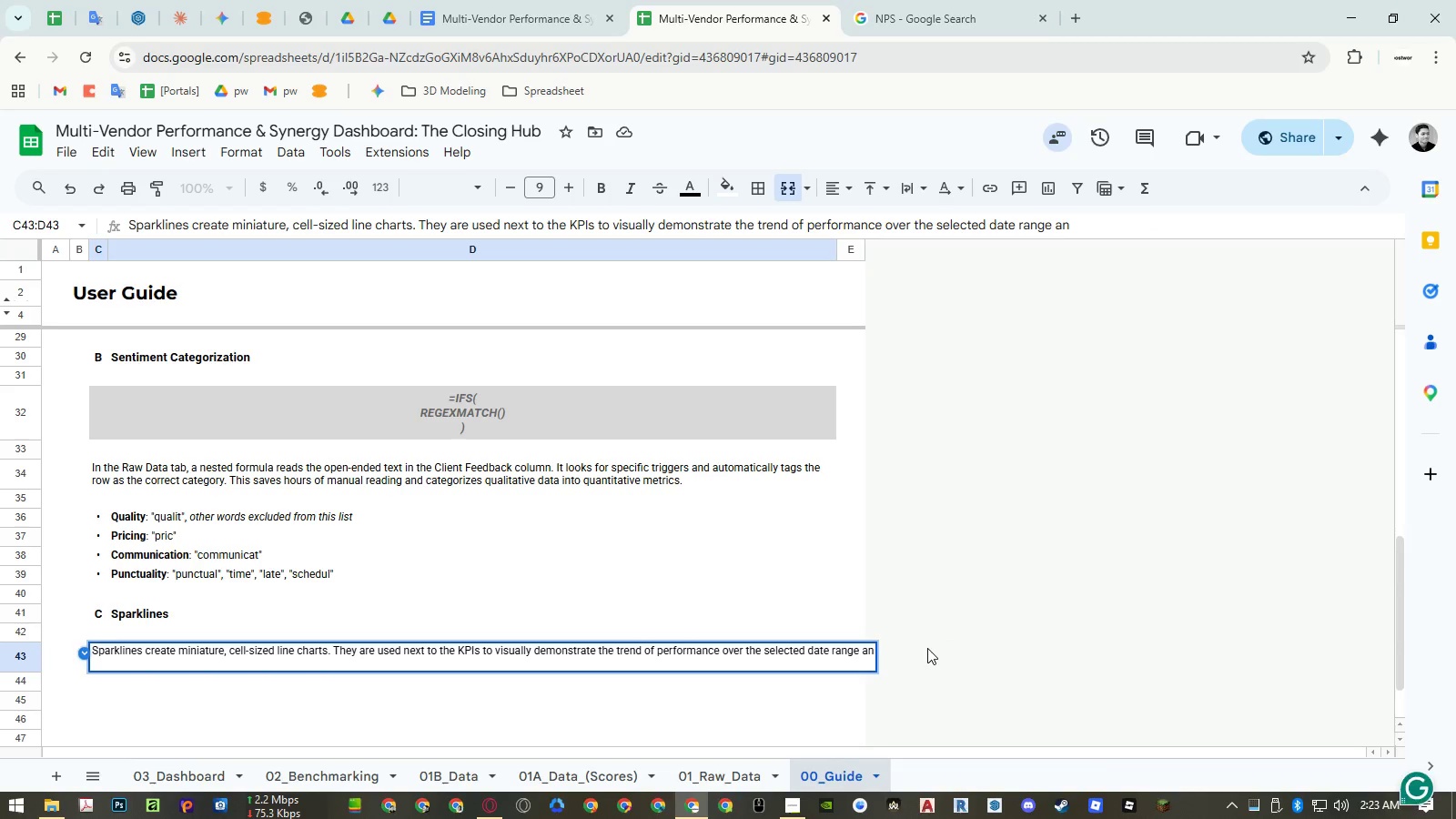 
key(Backspace)
 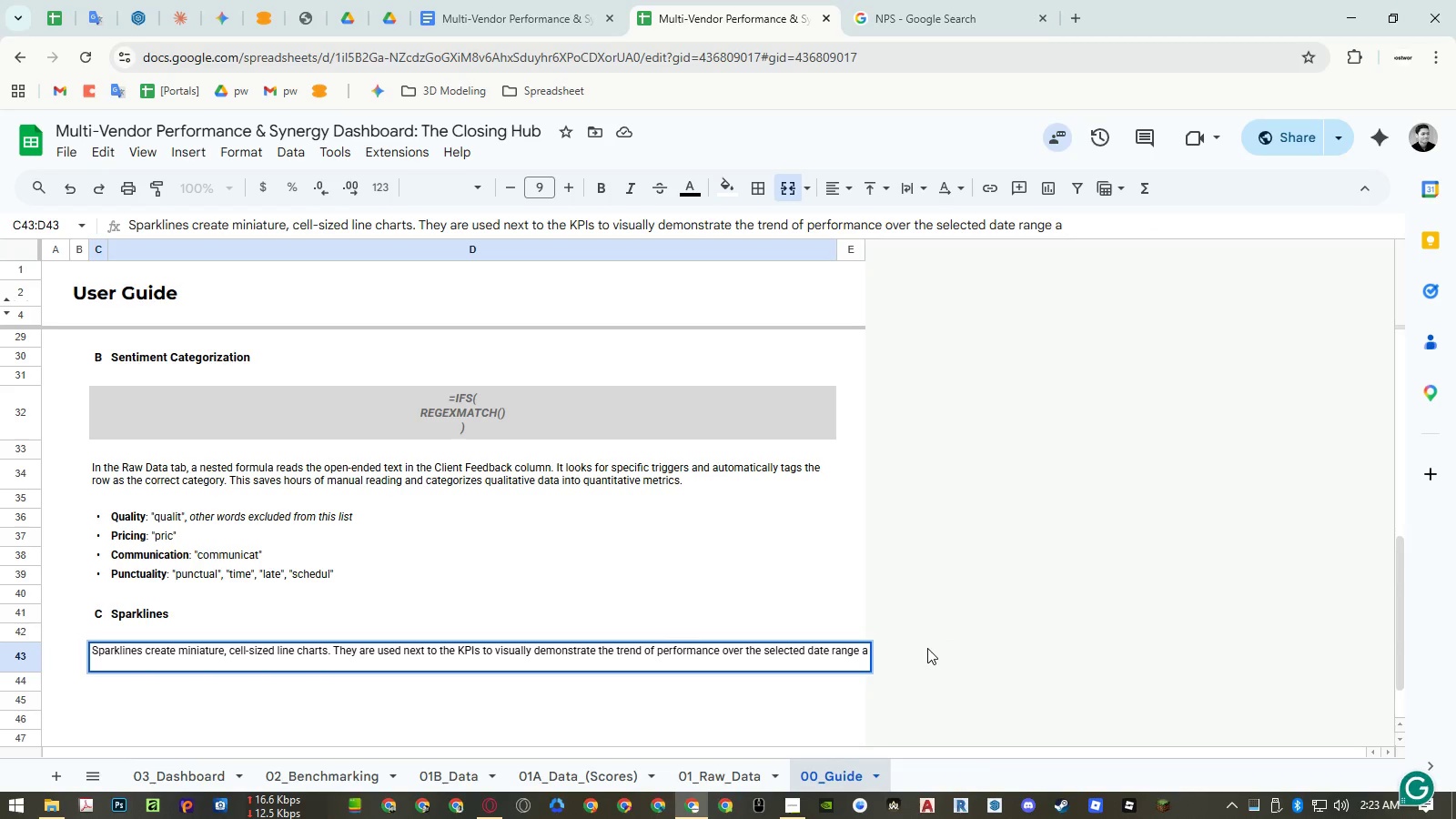 
key(Backspace)
 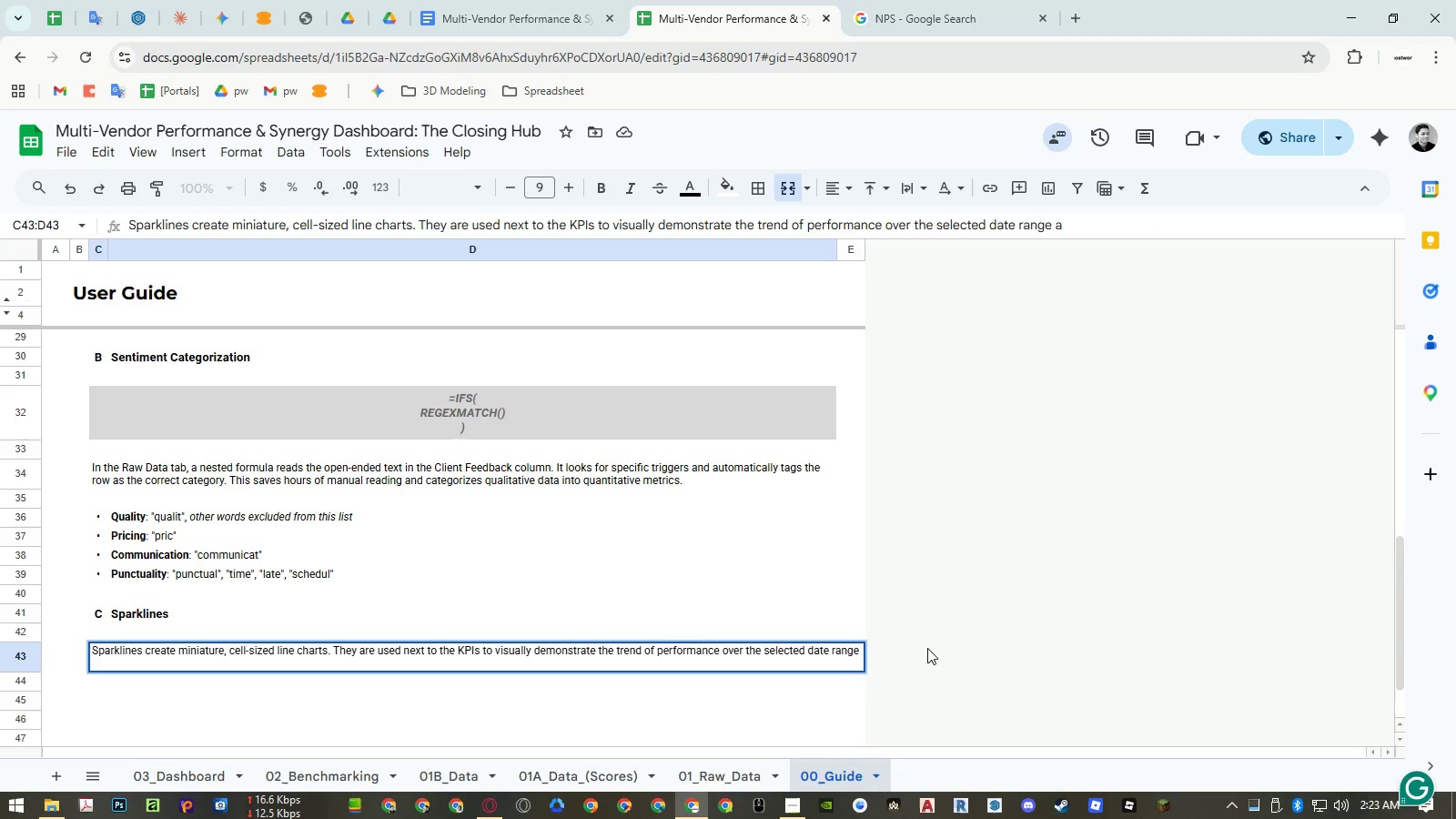 
key(Backspace)
 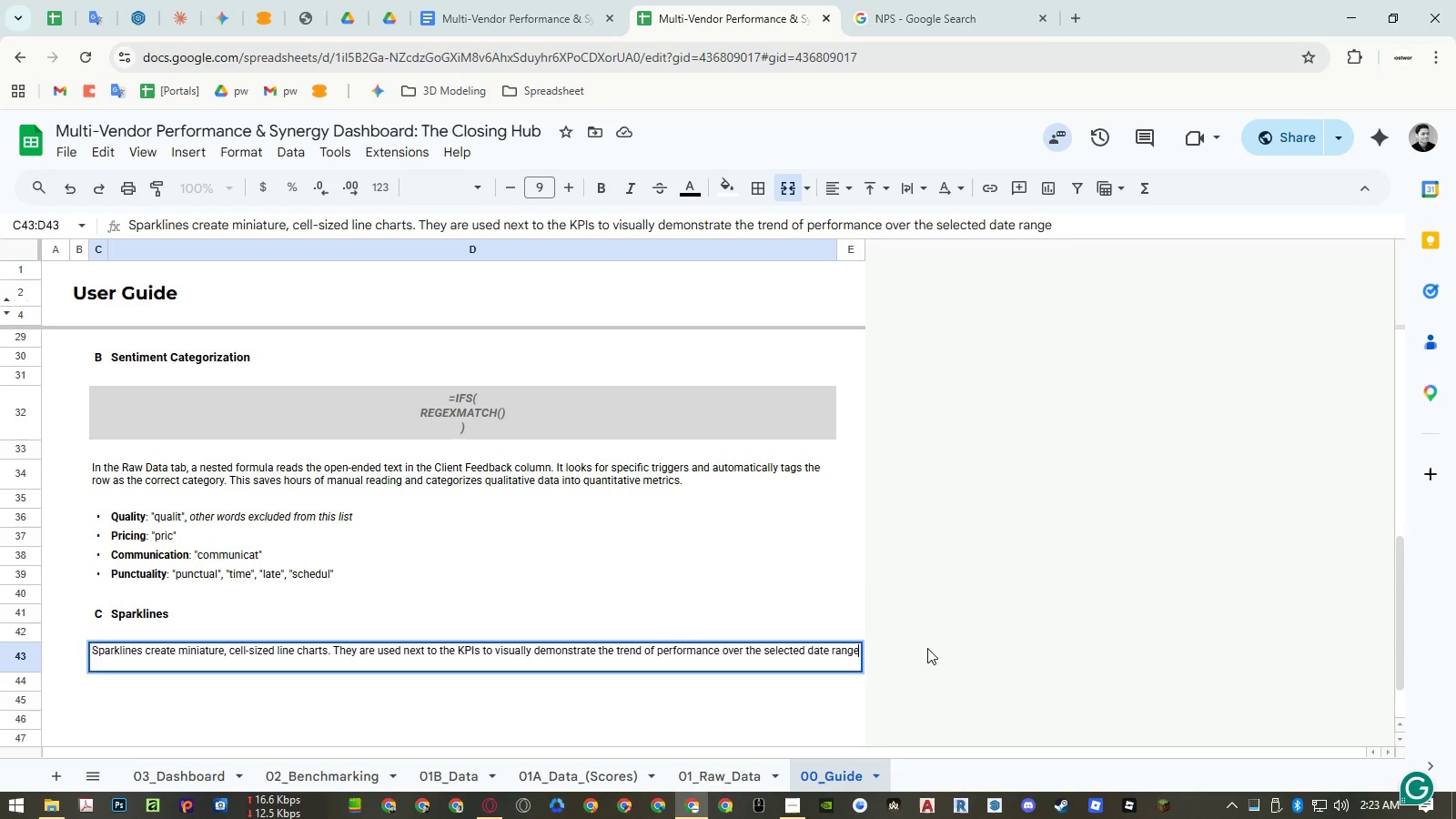 
key(Control+ArrowLeft)
 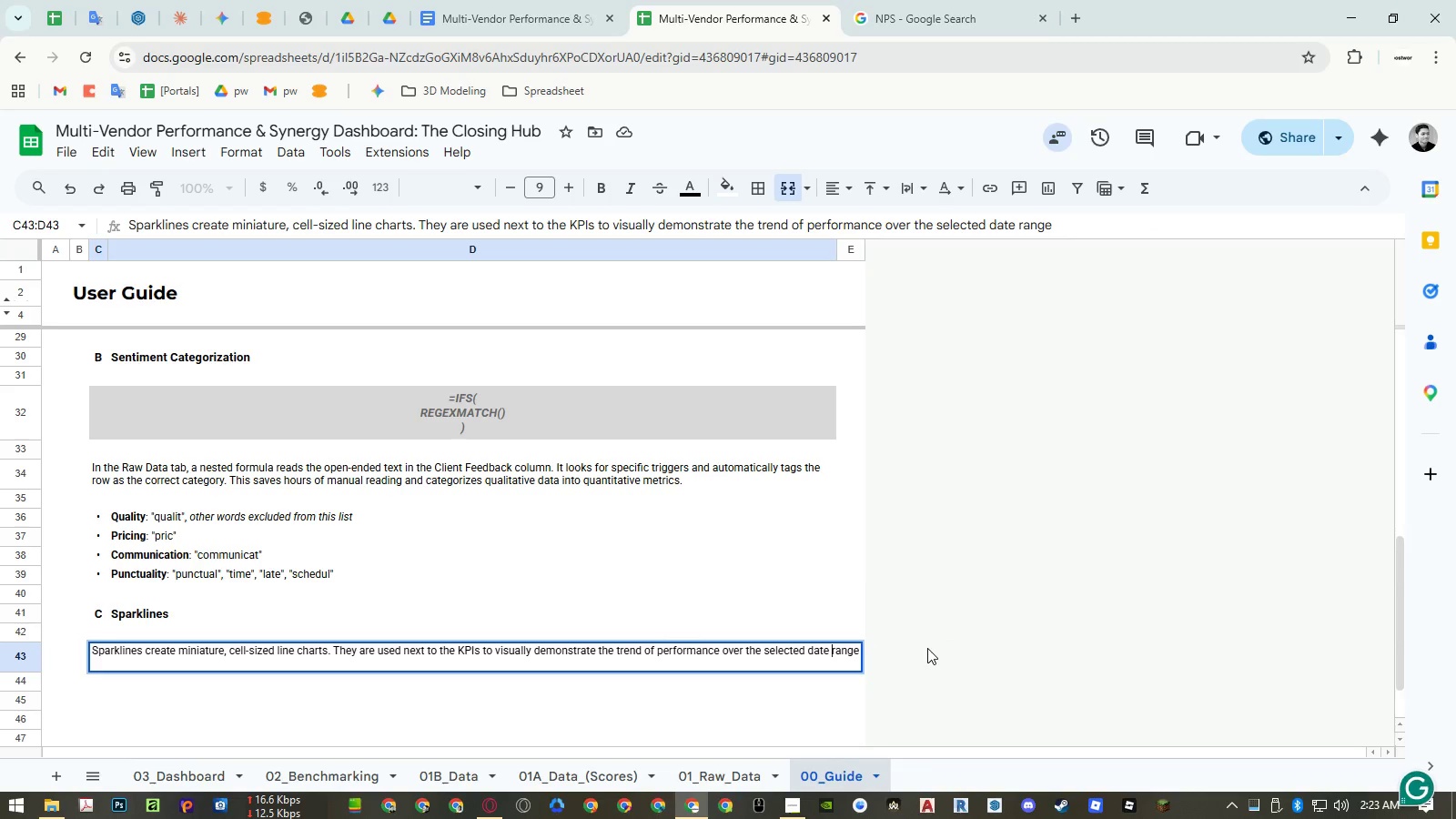 
key(Control+ArrowLeft)
 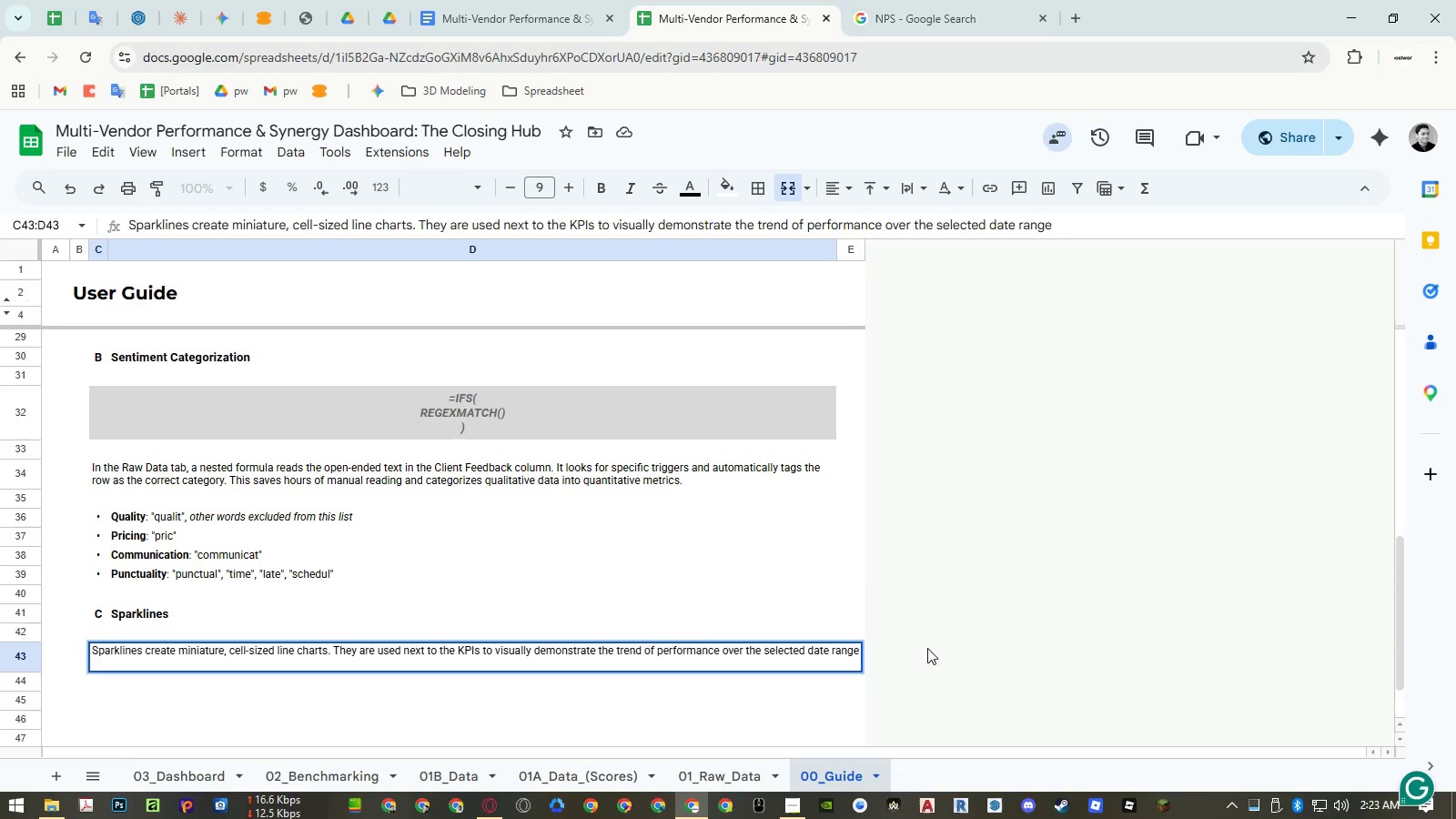 
key(Control+V)
 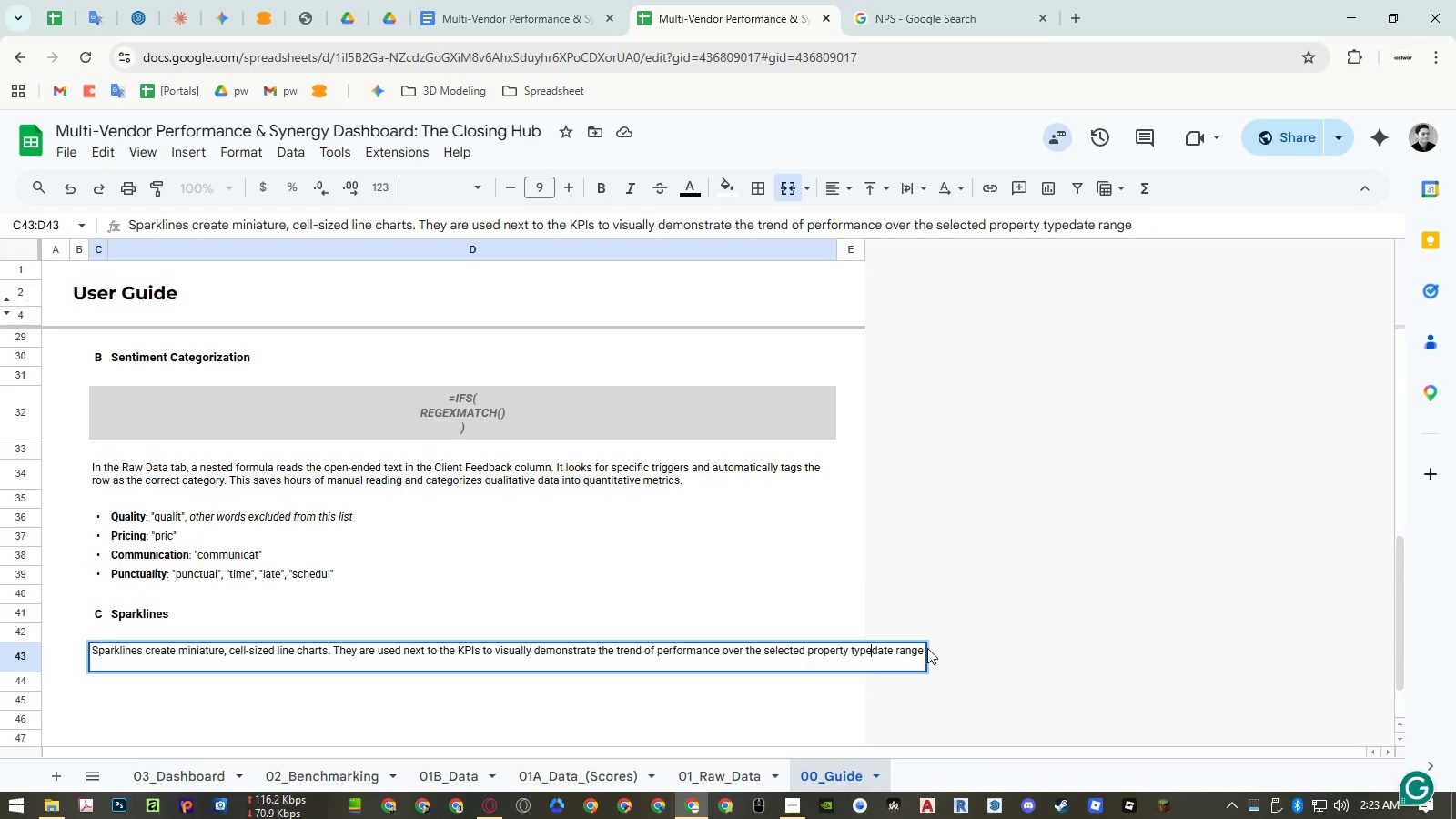 
type( and )
 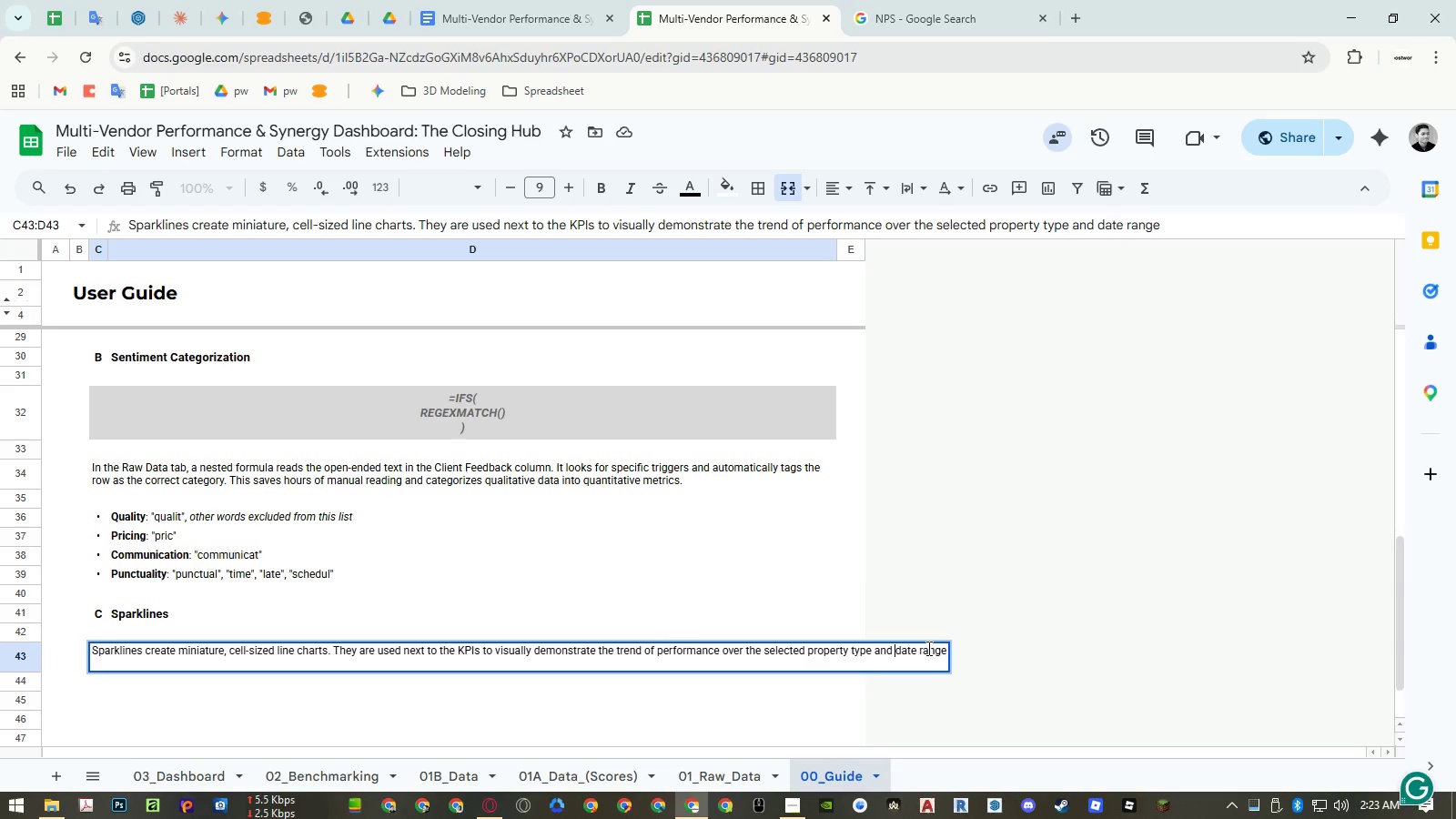 
key(ArrowDown)
 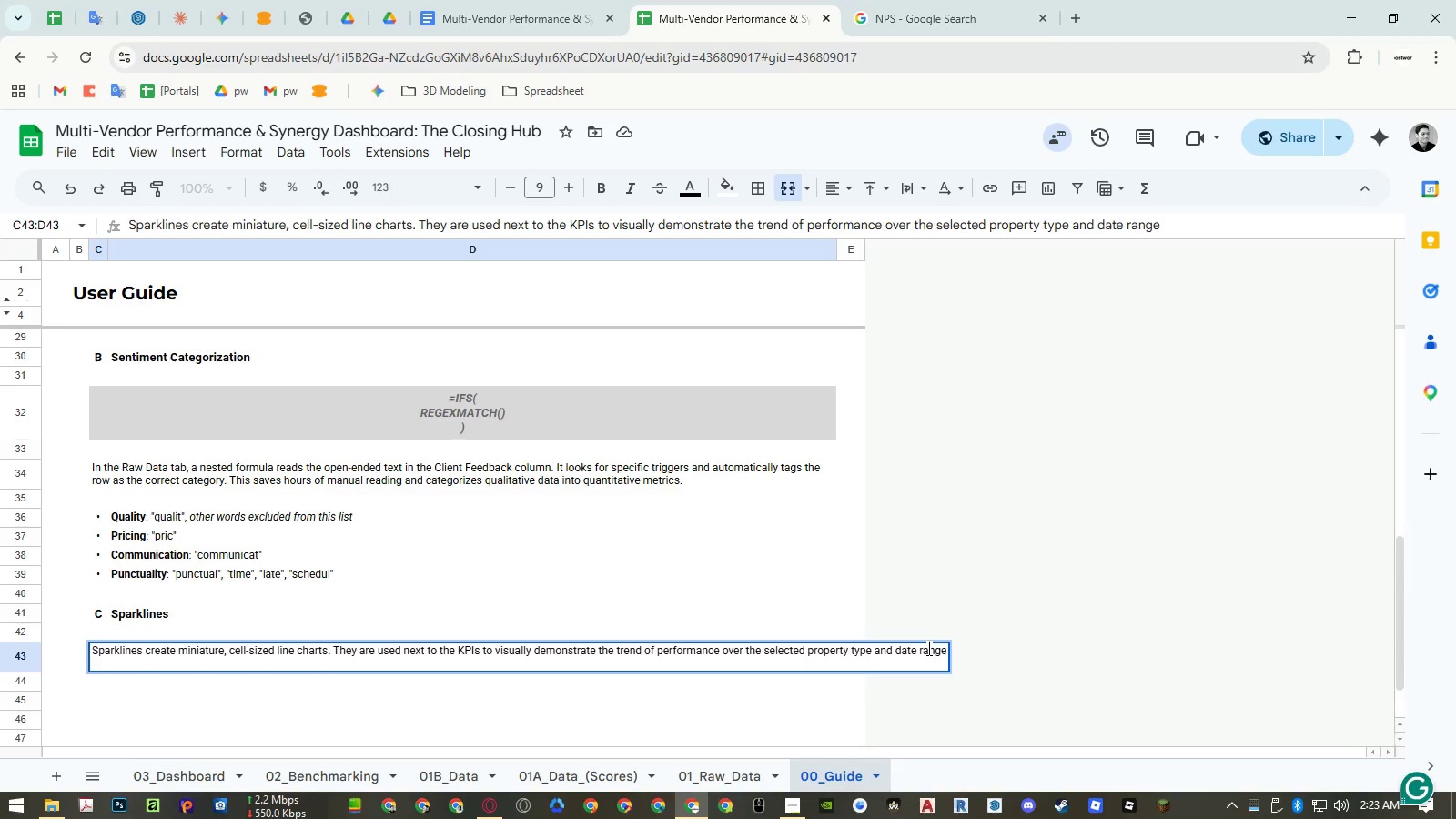 
key(Comma)
 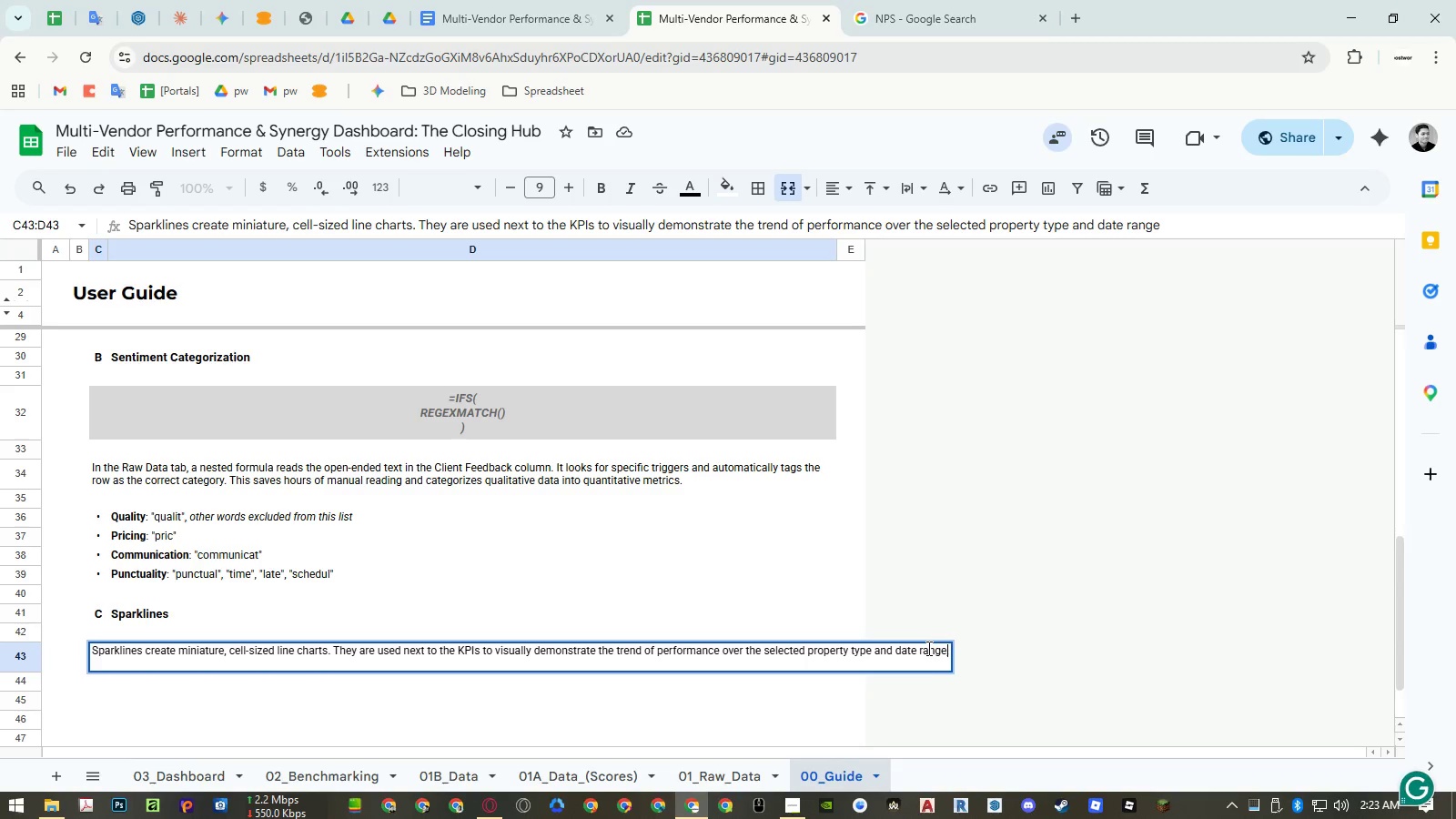 
key(Space)
 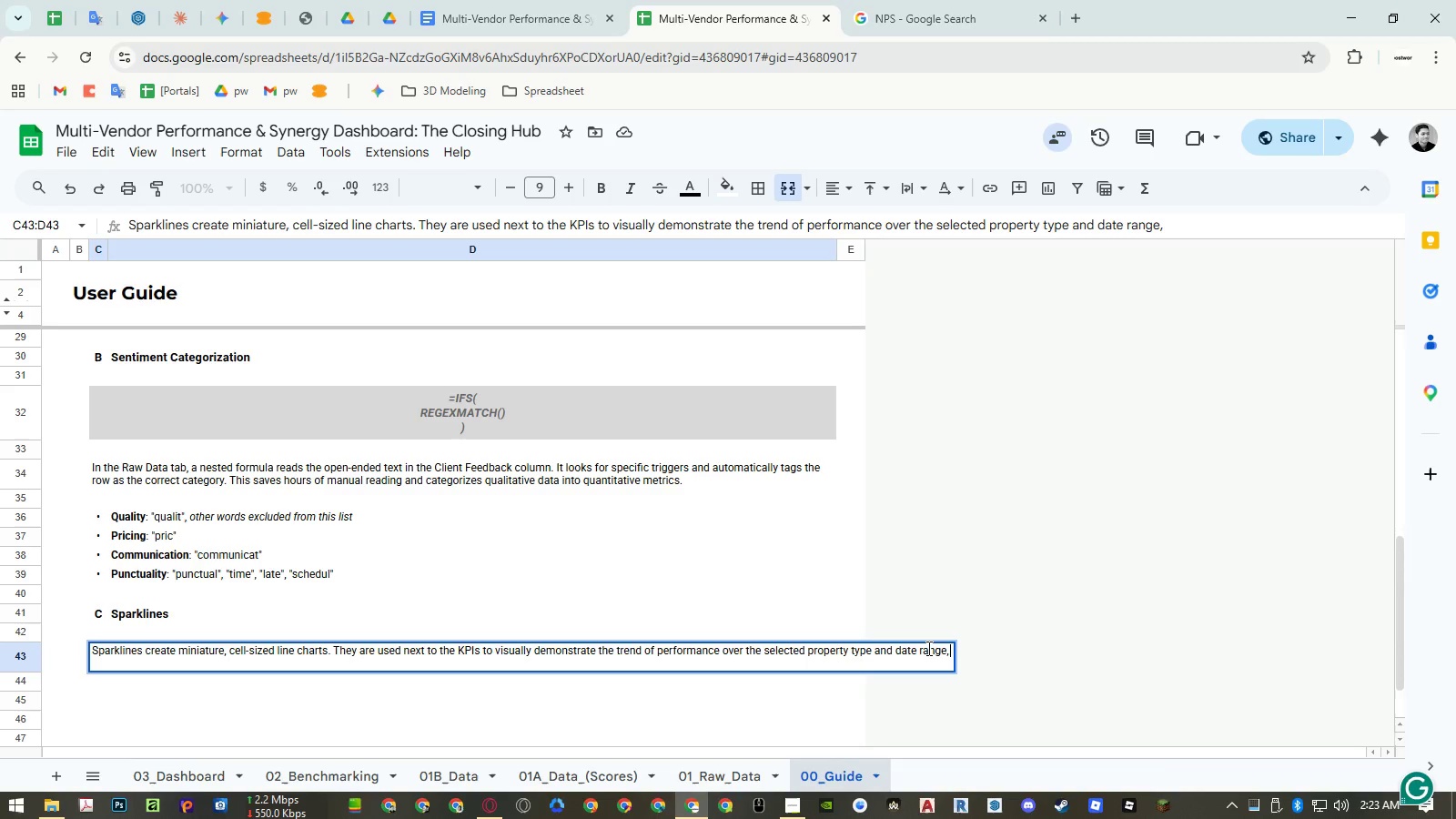 
key(Enter)
 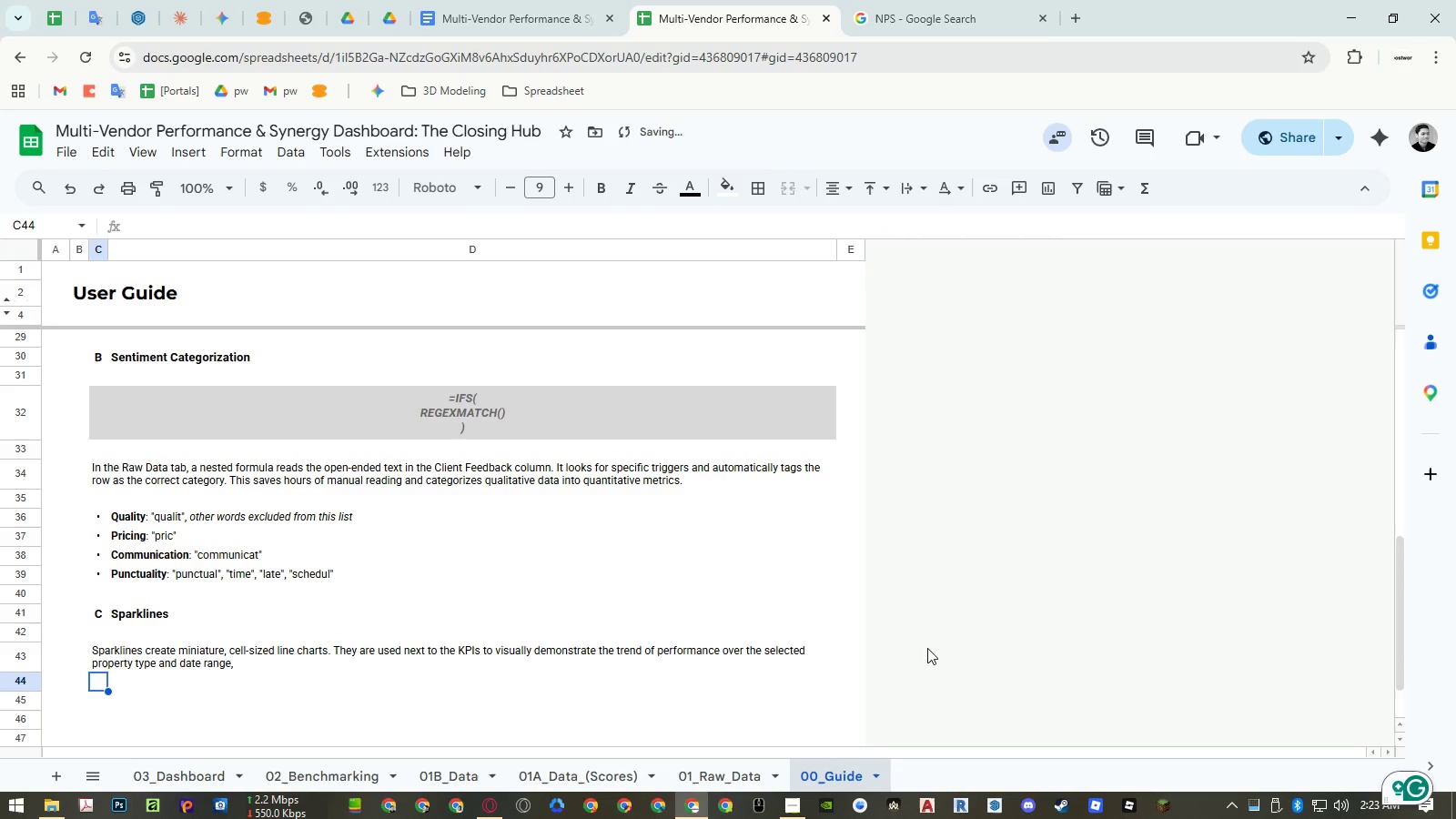 
key(ArrowUp)
 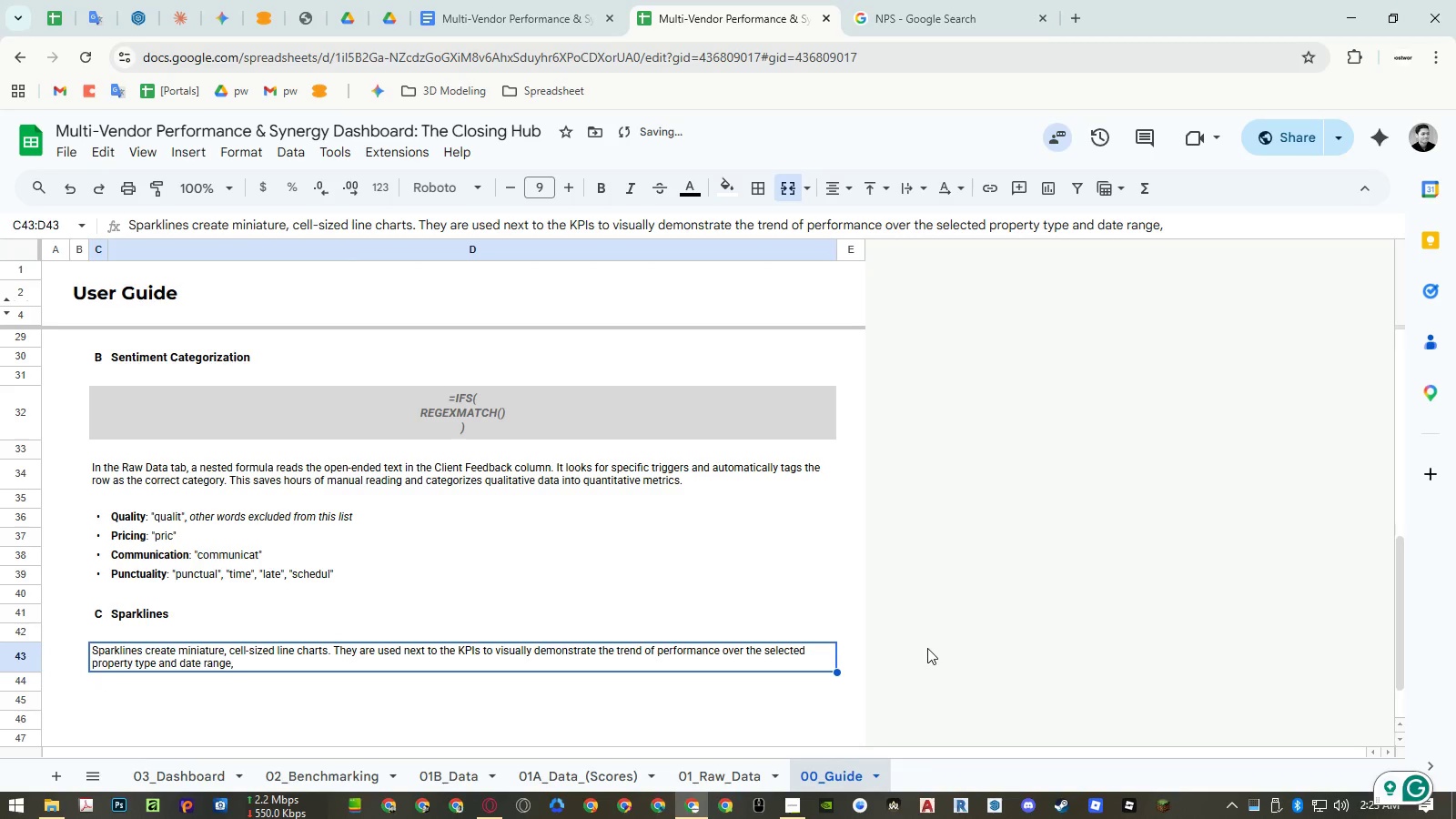 
key(Enter)
 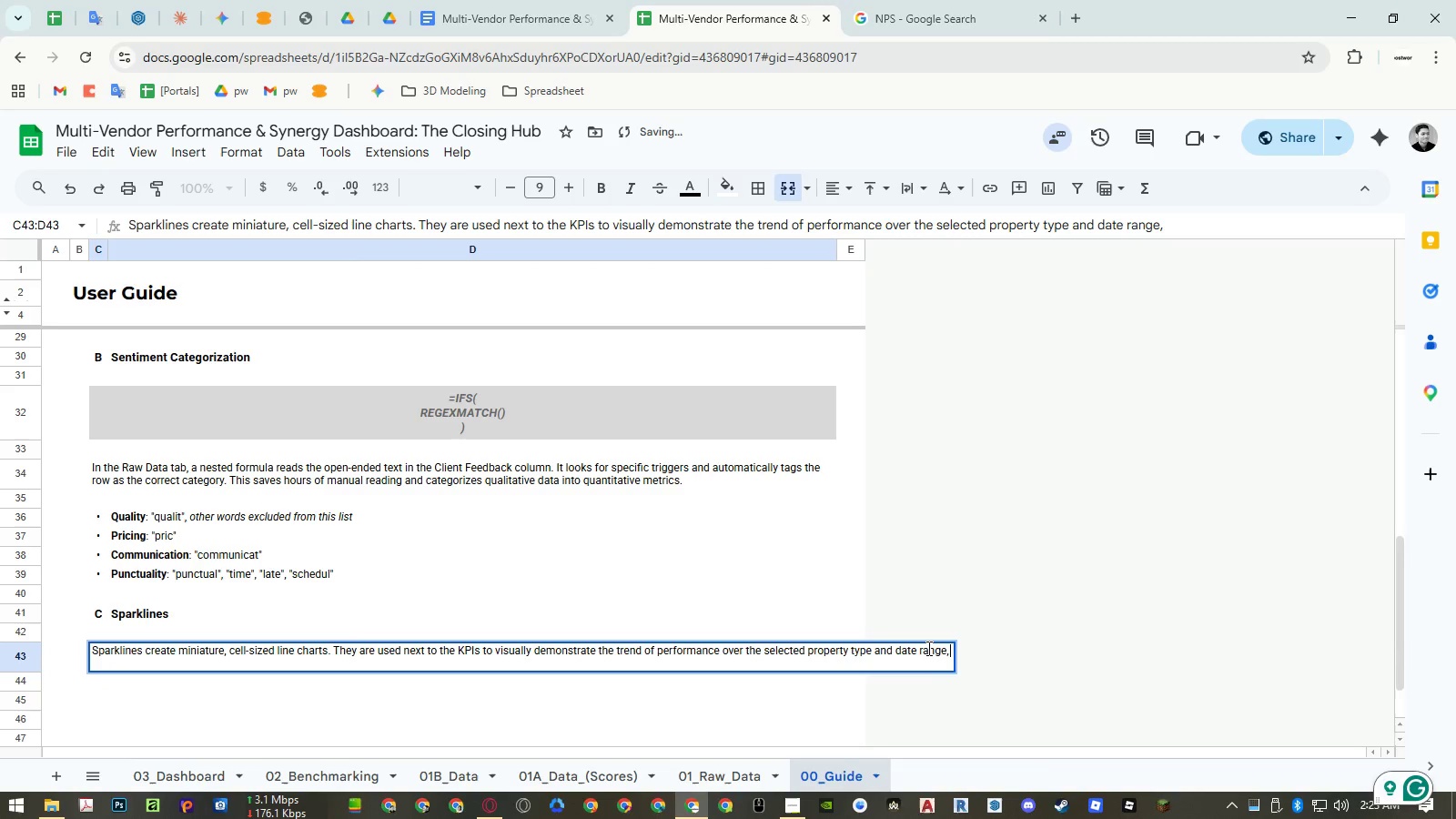 
type(allowing to see if a metric is improving or declining at a glance.)
 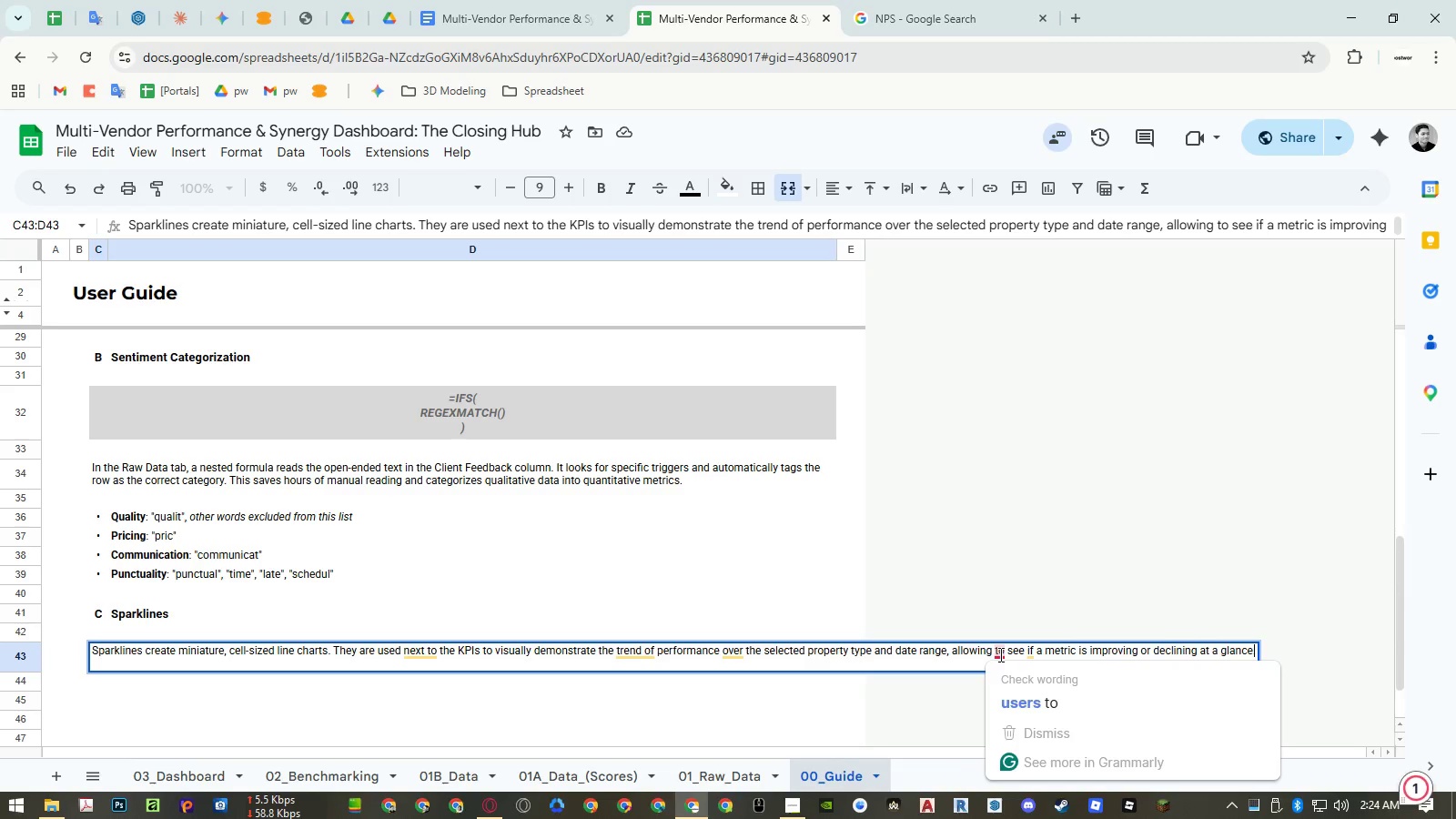 
left_click([1007, 688])
 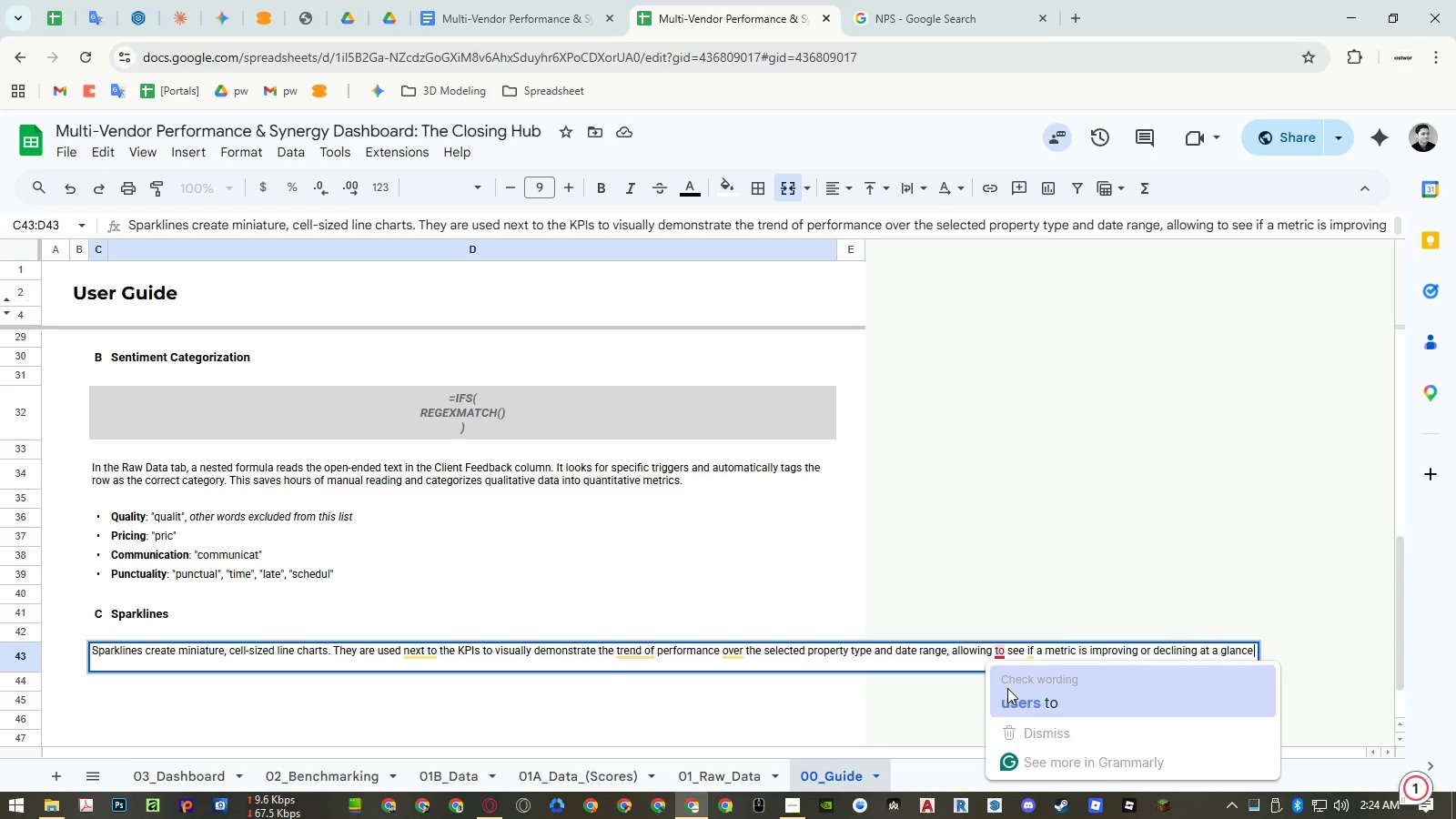 
key(Unknown)
 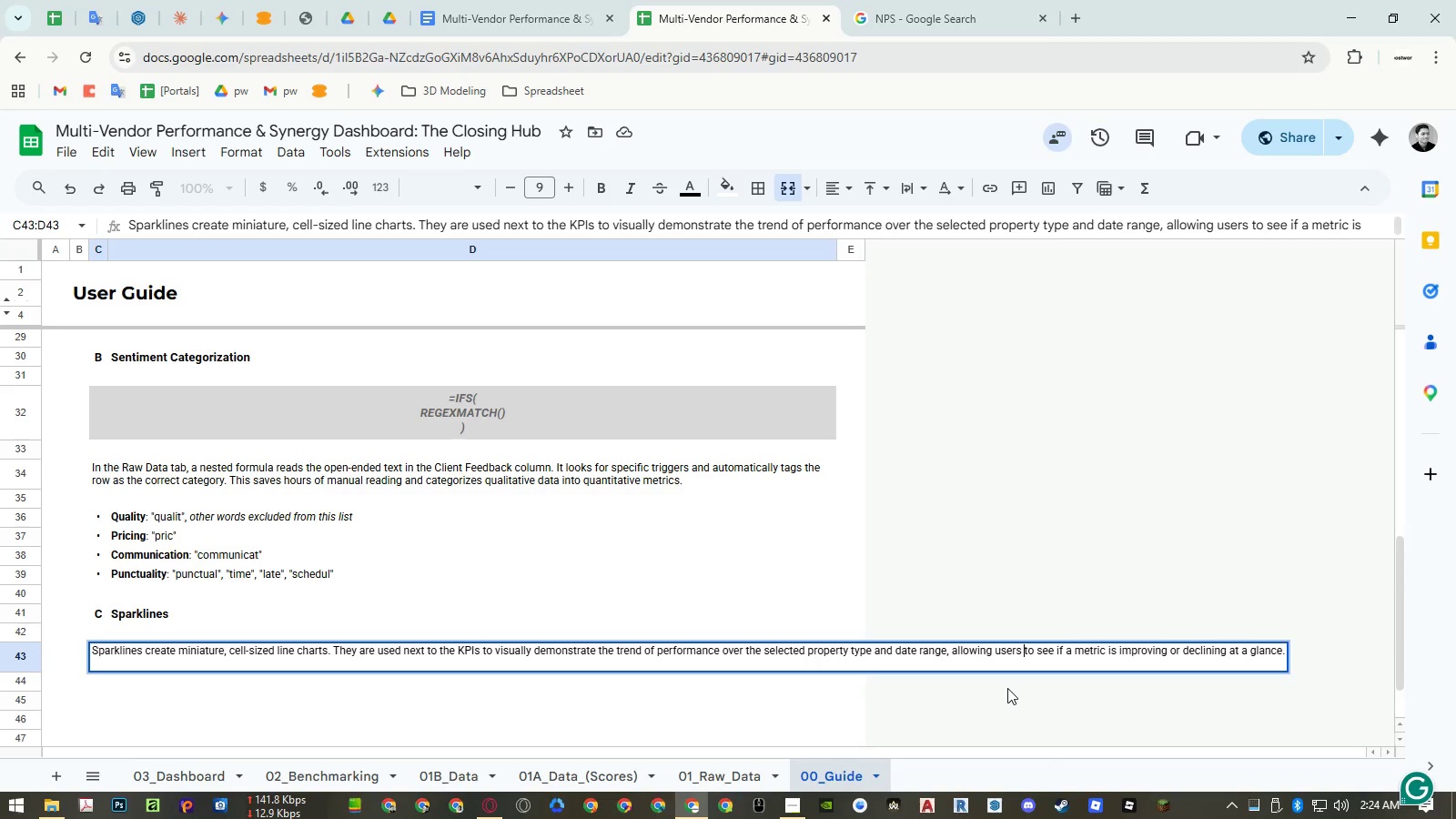 
key(Unknown)
 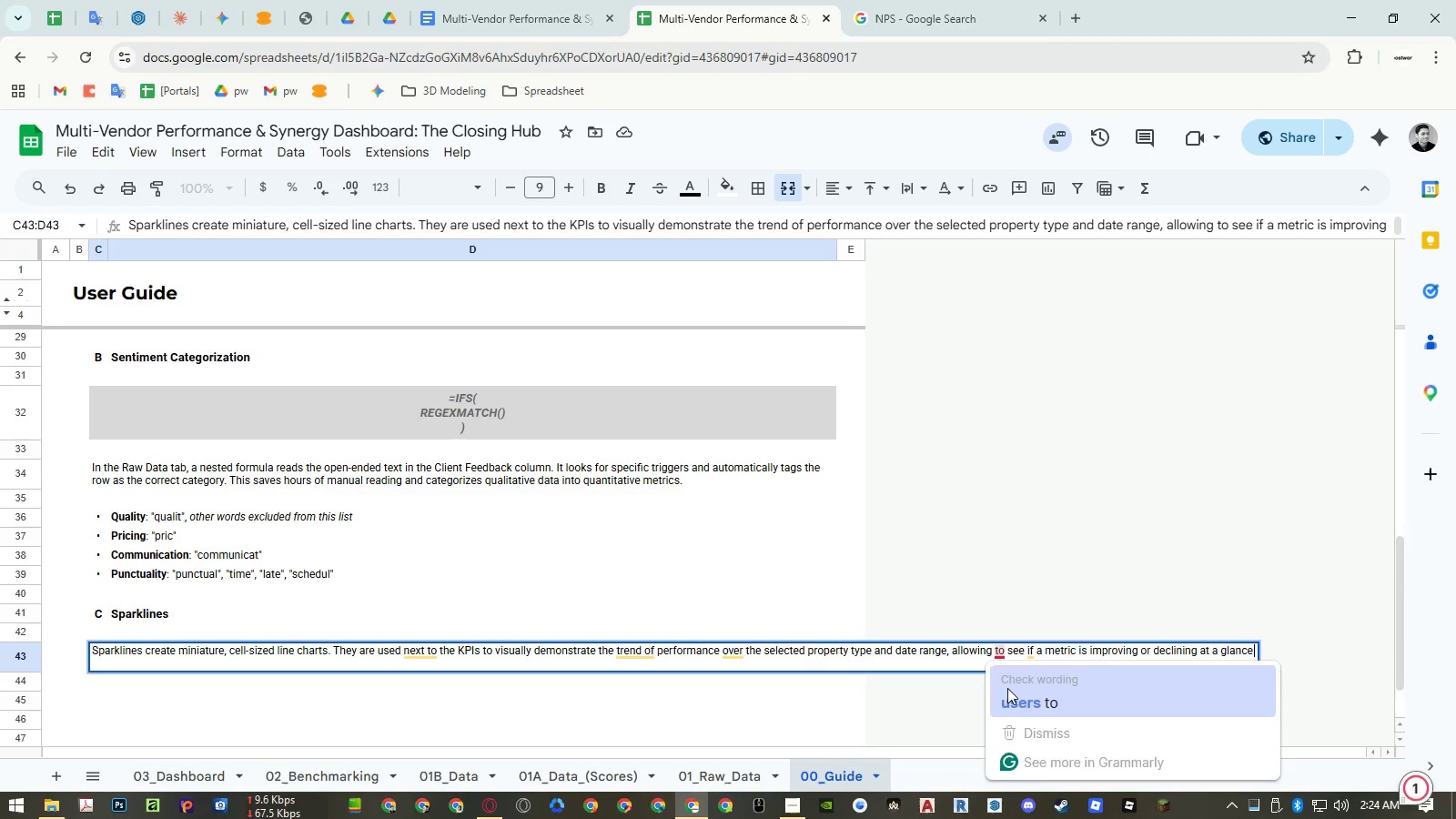 
key(Unknown)
 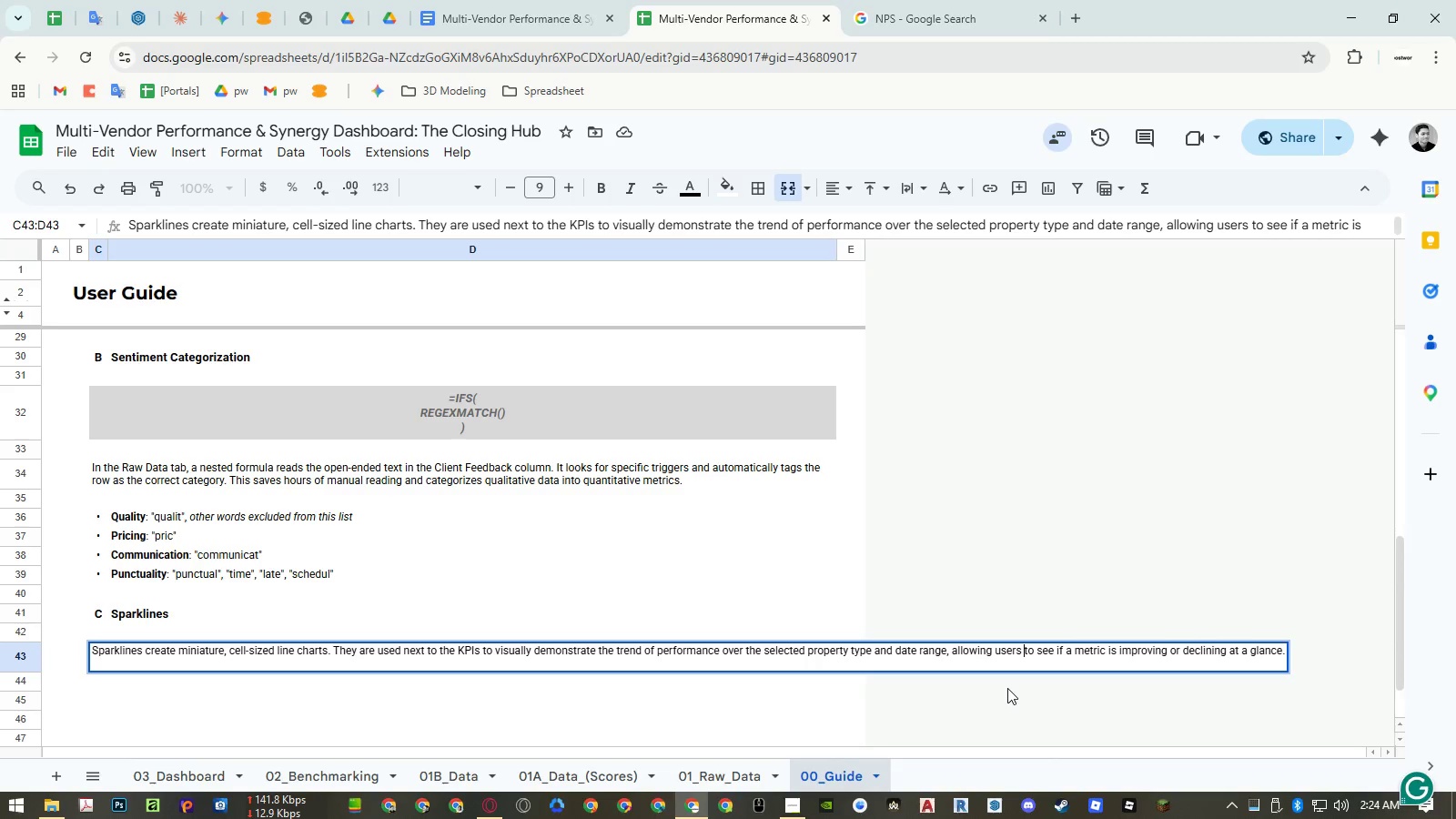 
key(Unknown)
 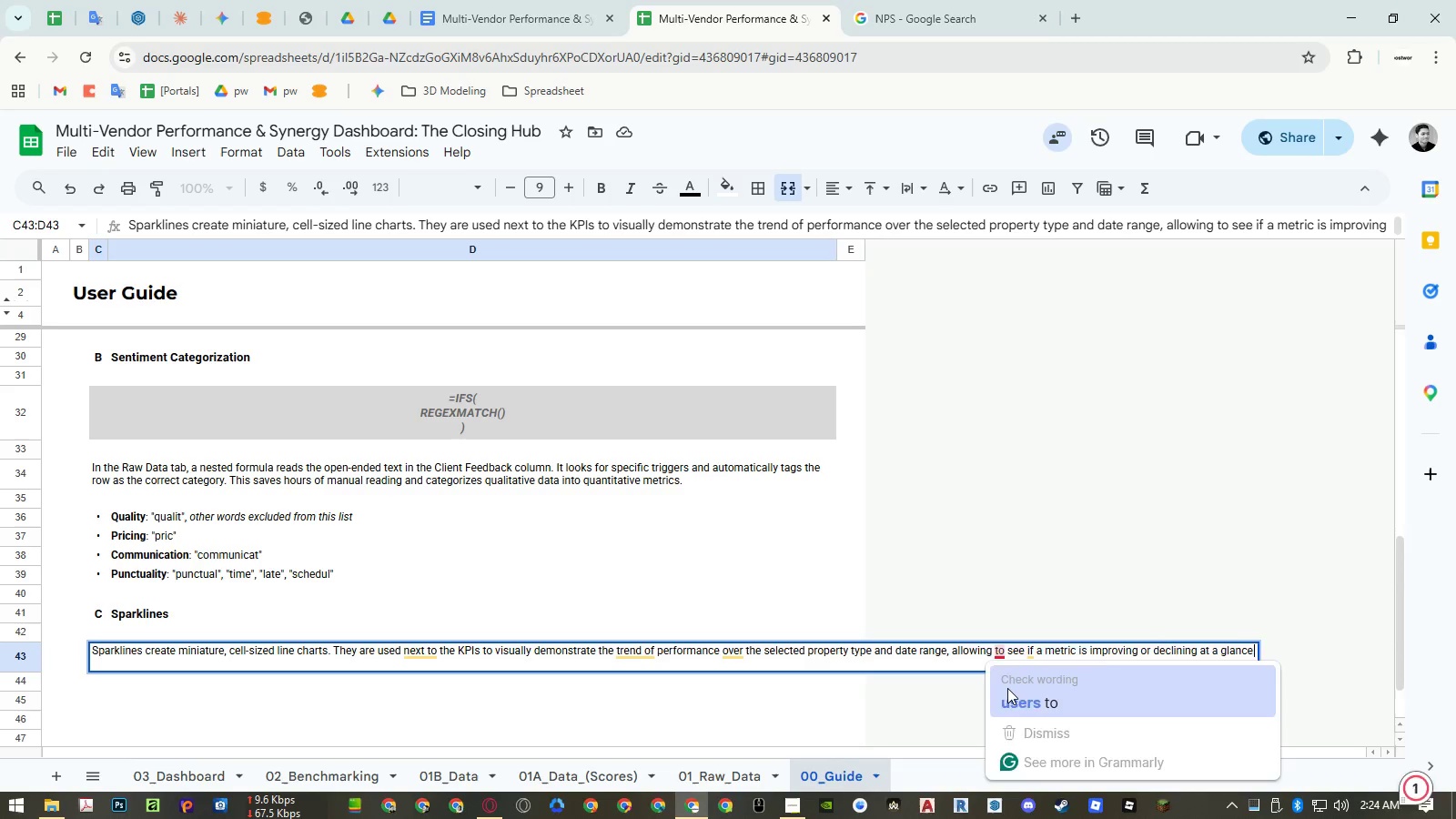 
key(Unknown)
 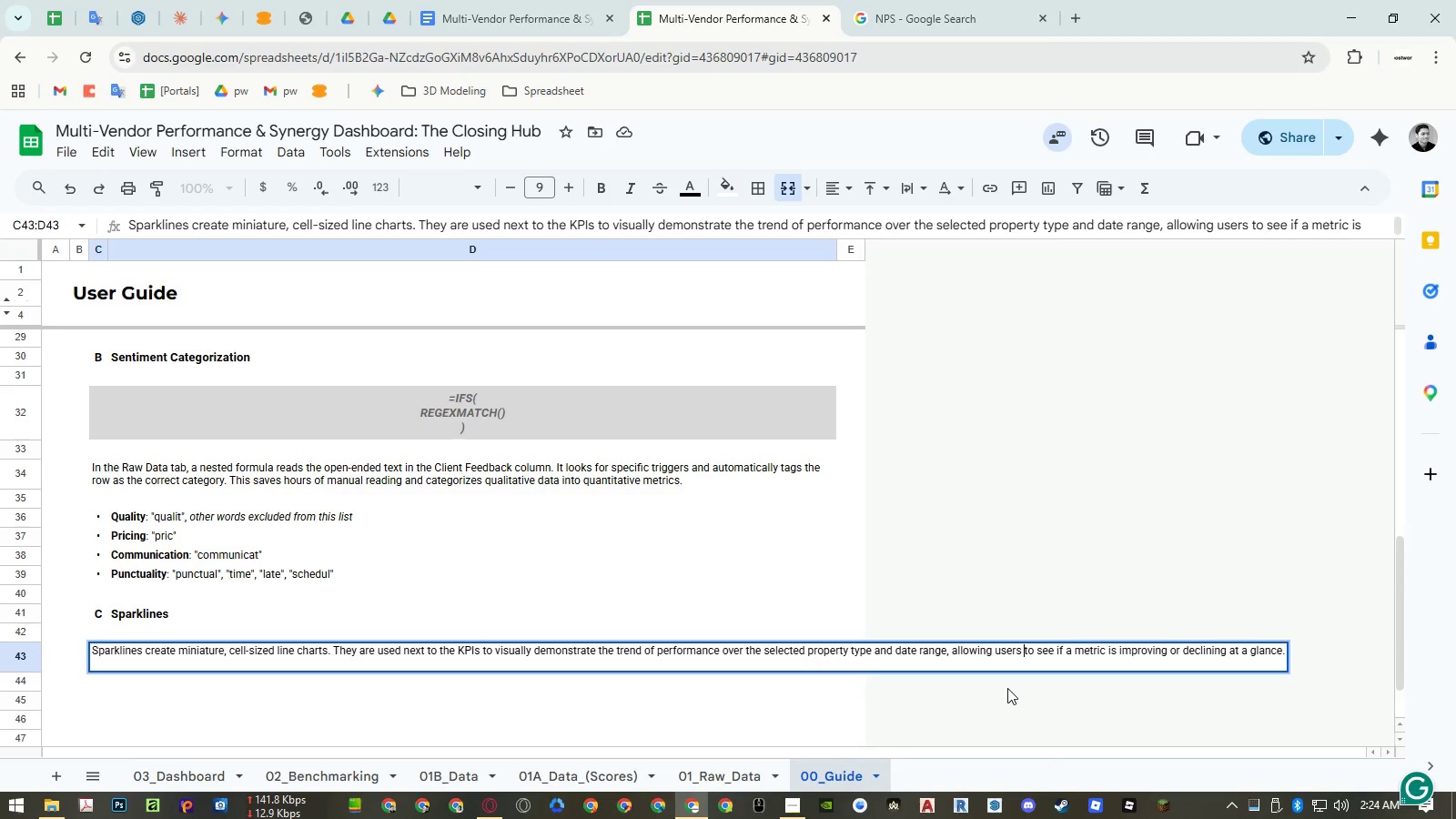 
key(Unknown)
 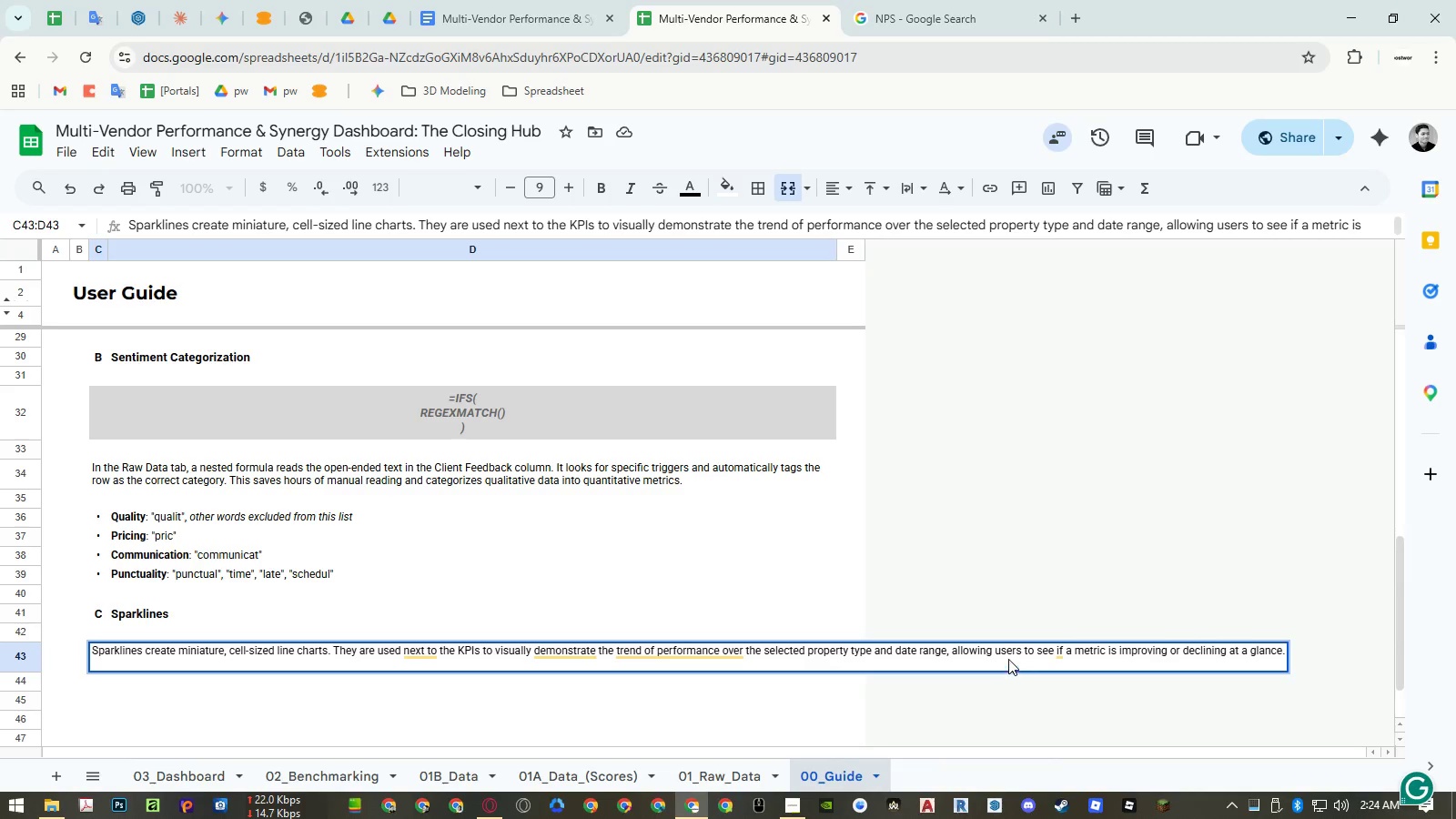 
wait(5.55)
 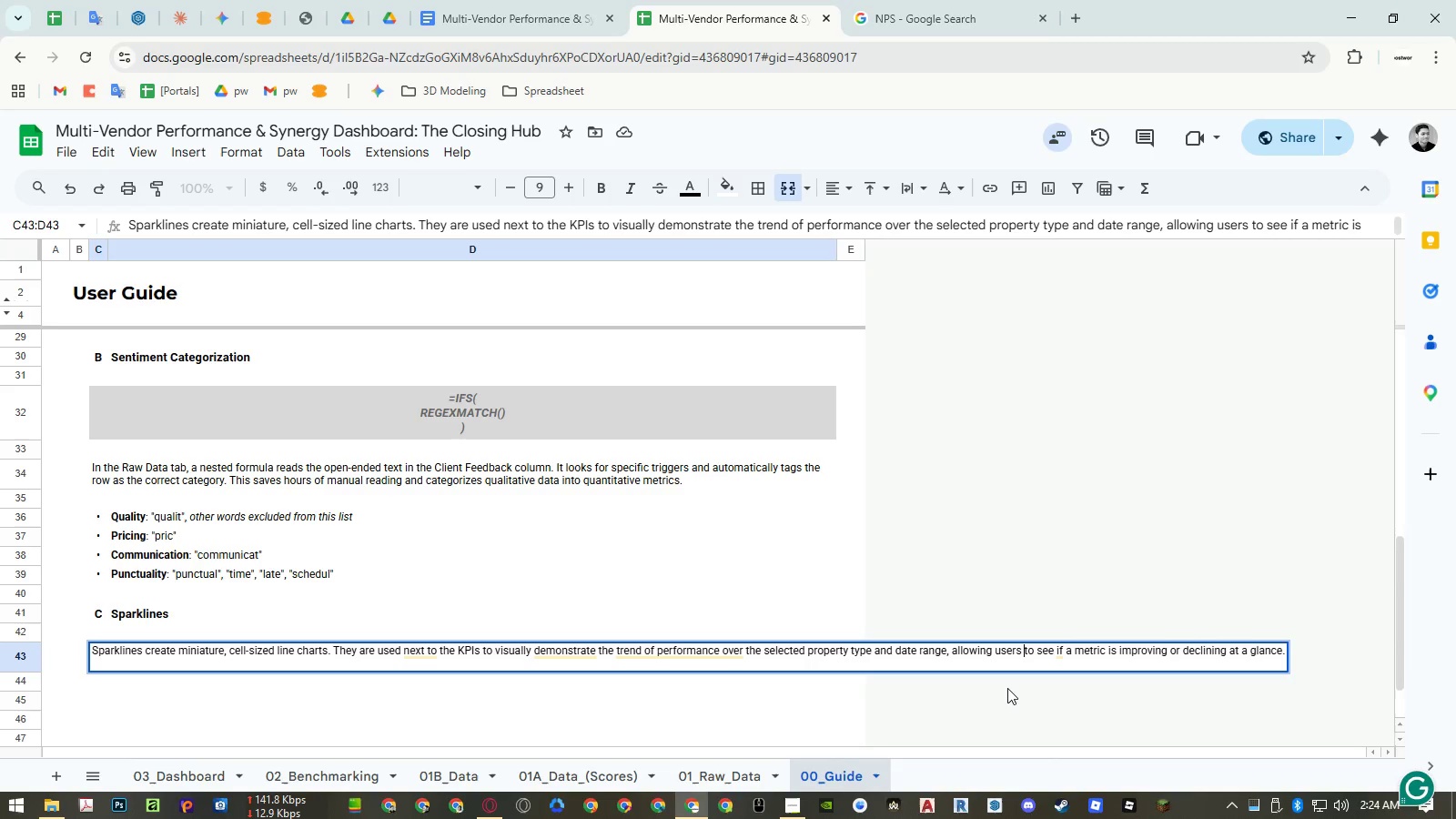 
key(Enter)
 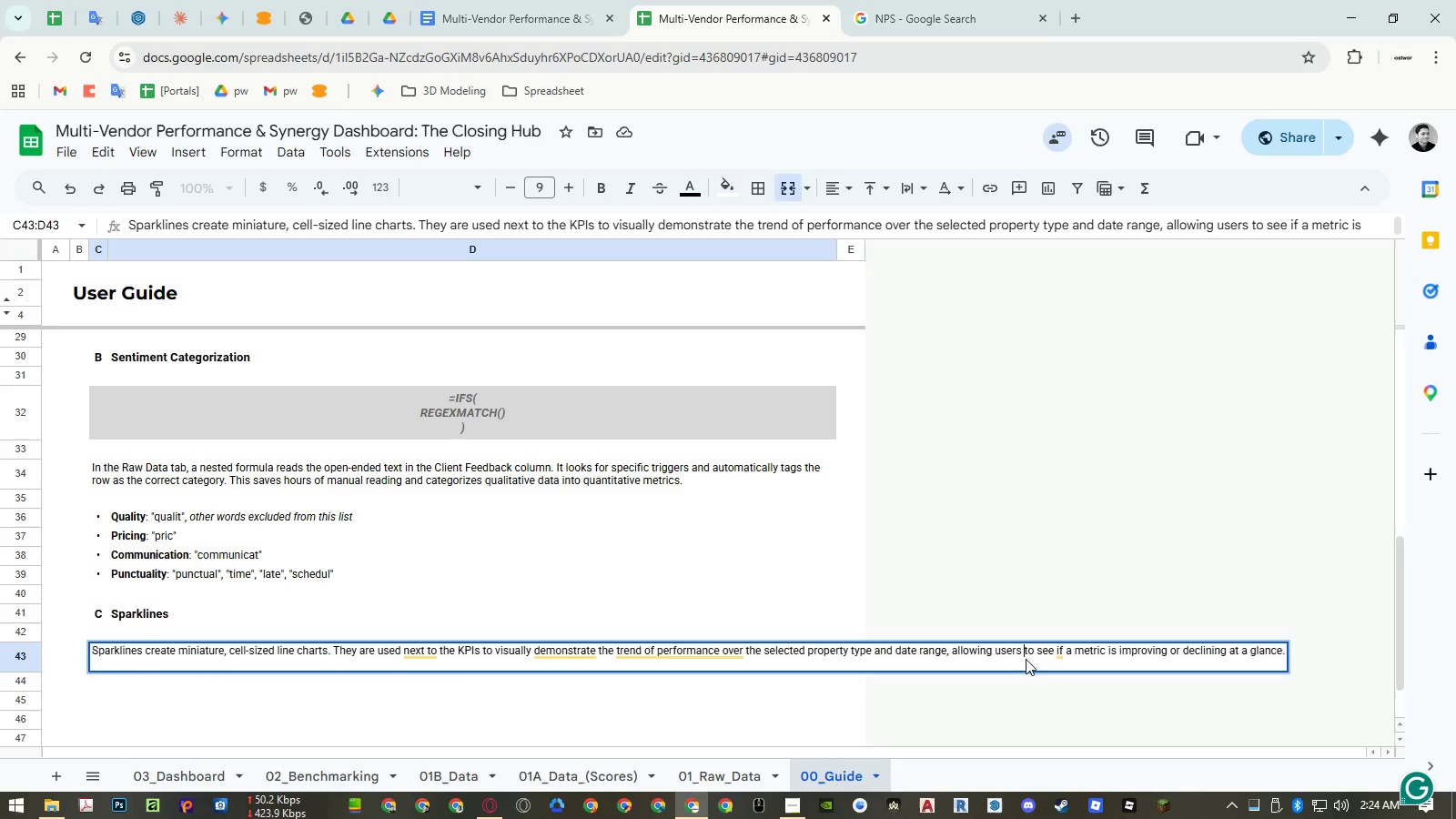 
key(Enter)
 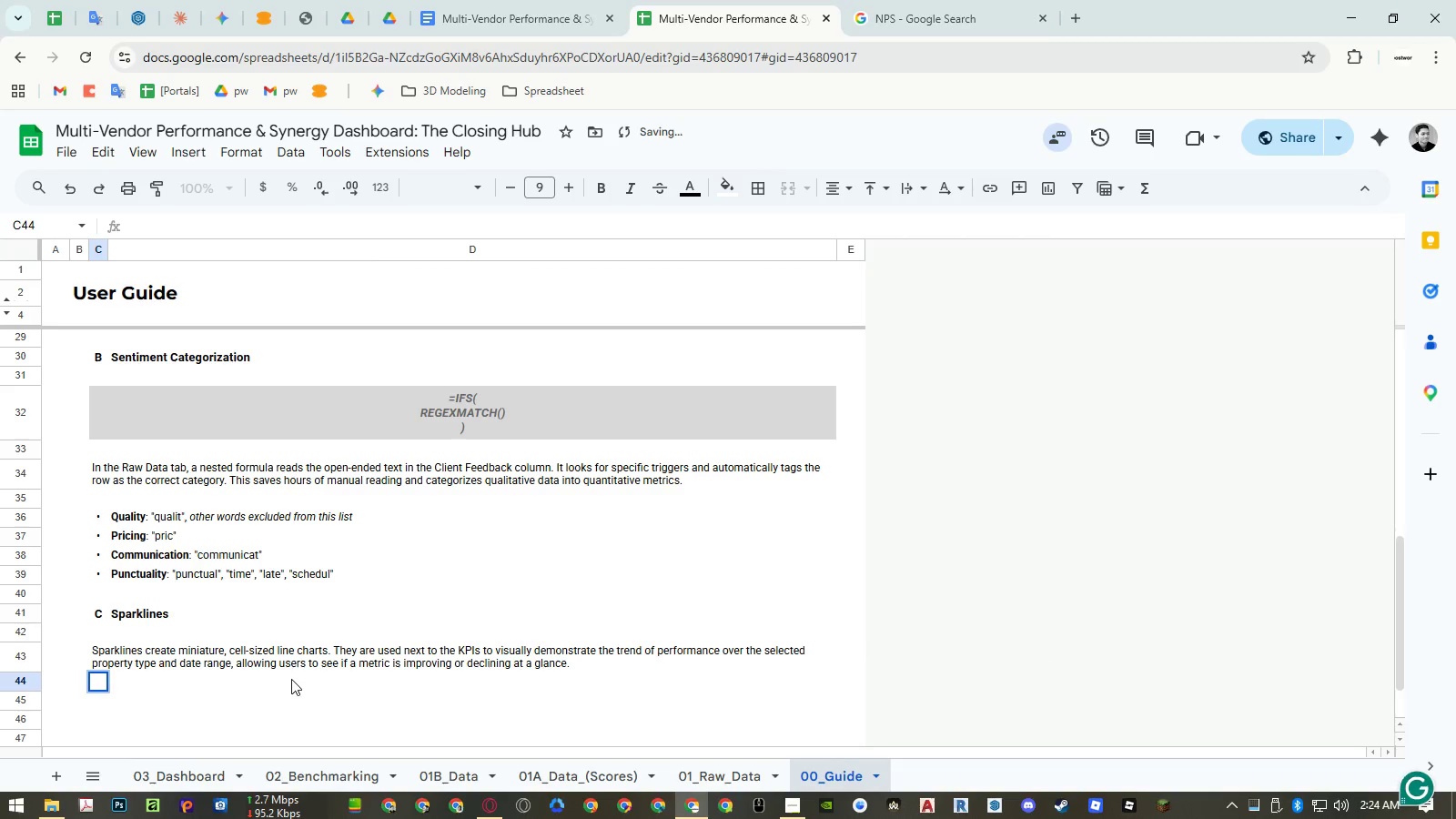 
key(Escape)
 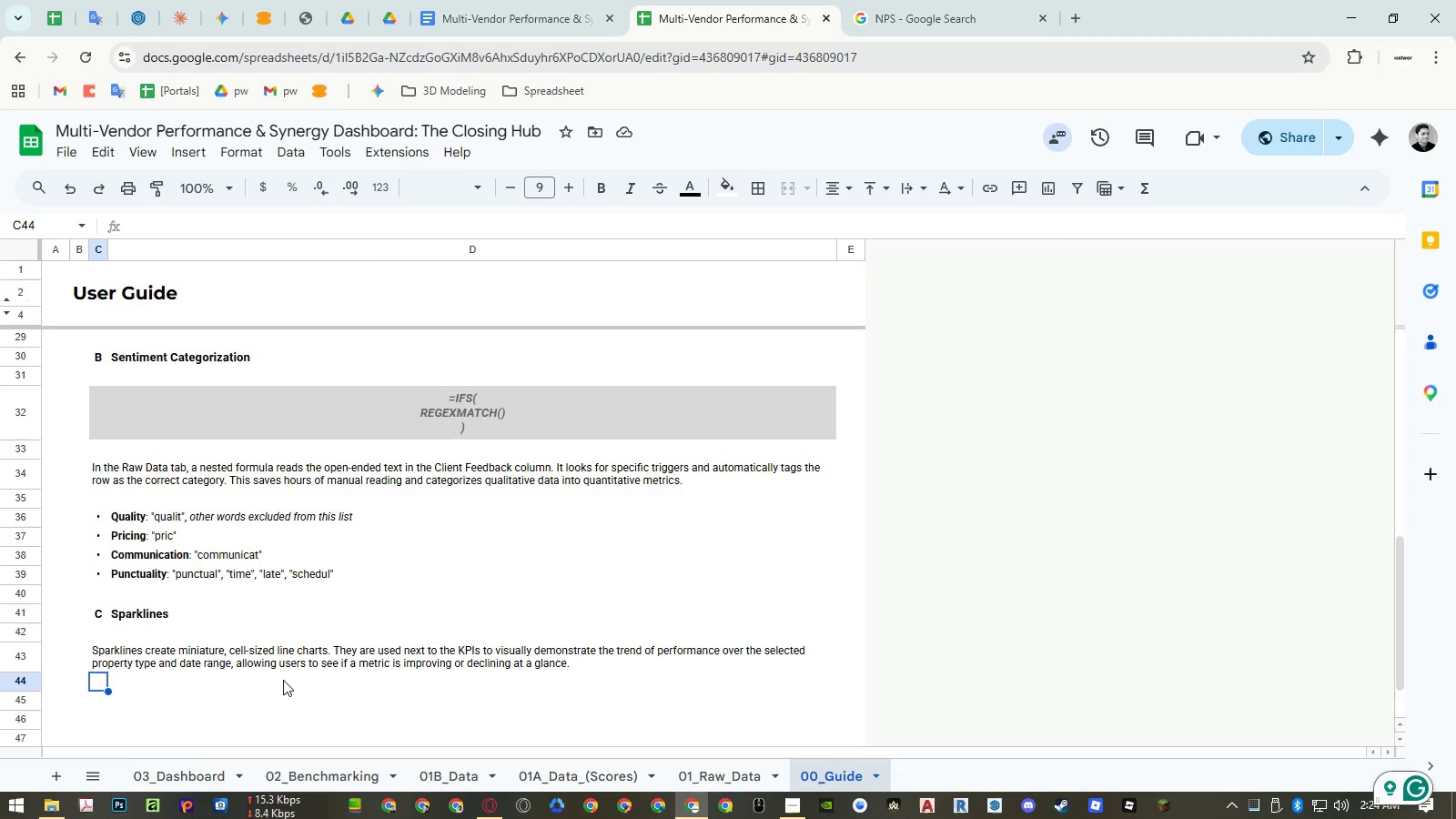 
wait(10.58)
 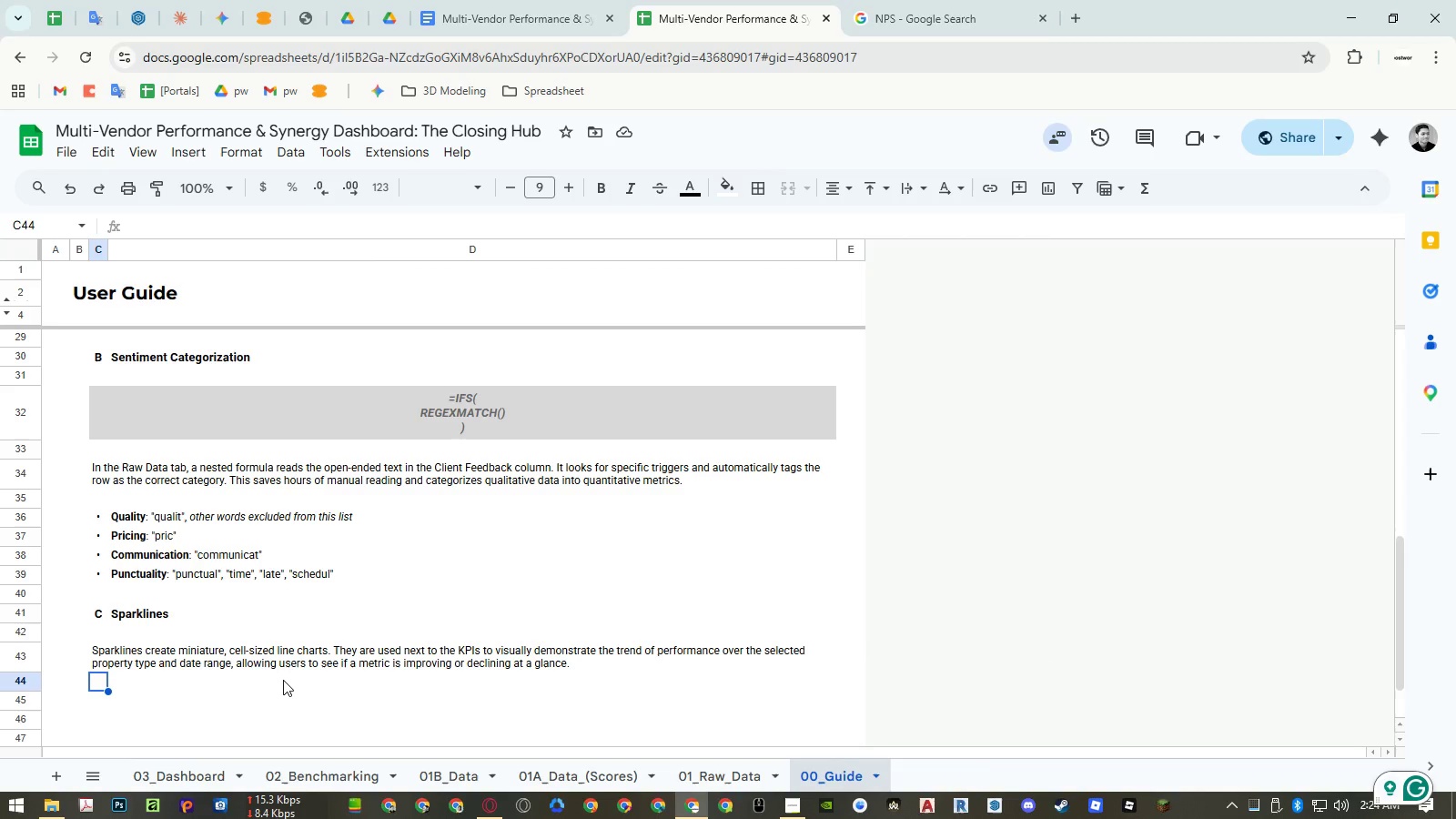 
left_click([708, 770])
 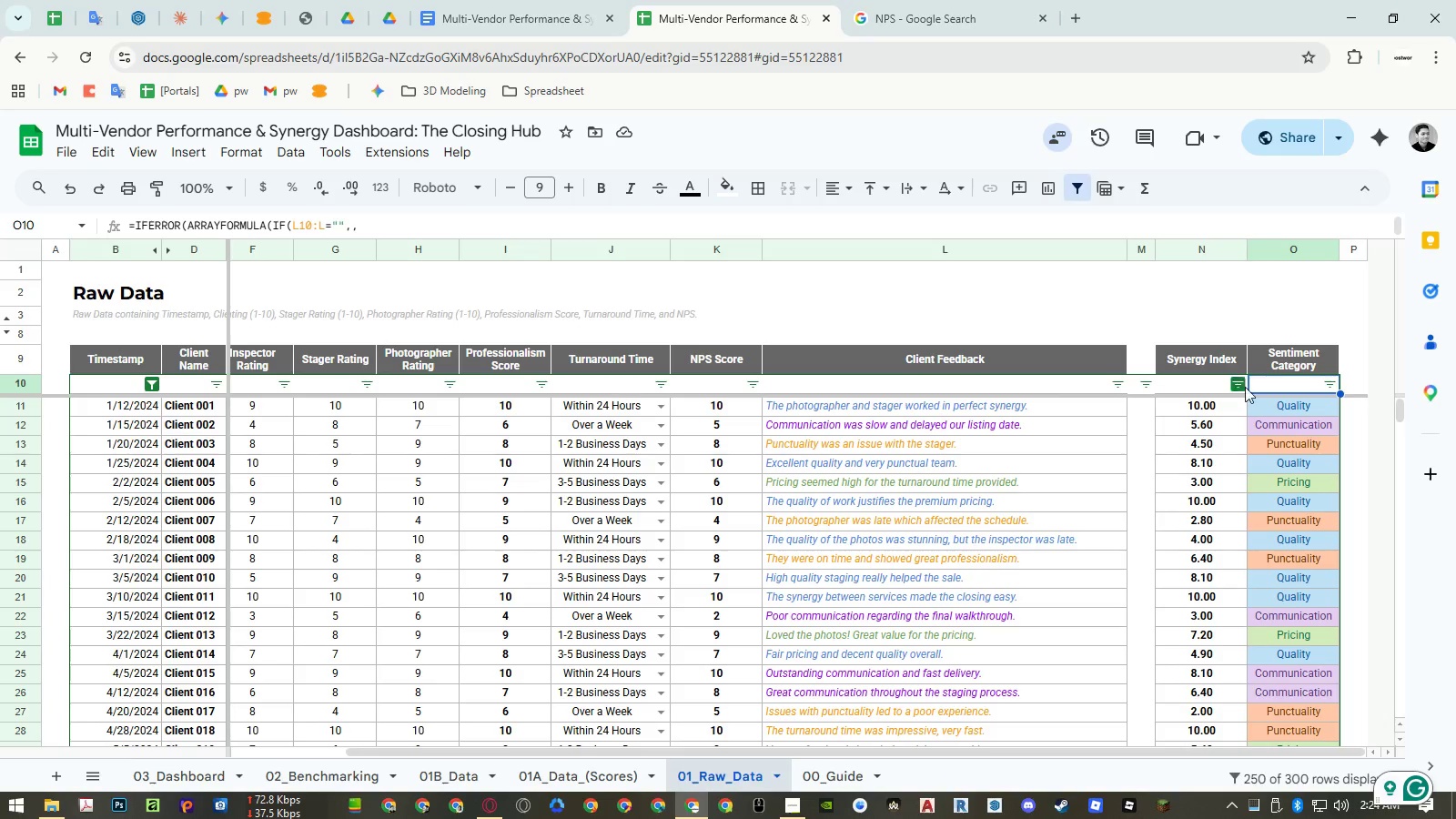 
left_click([1271, 384])
 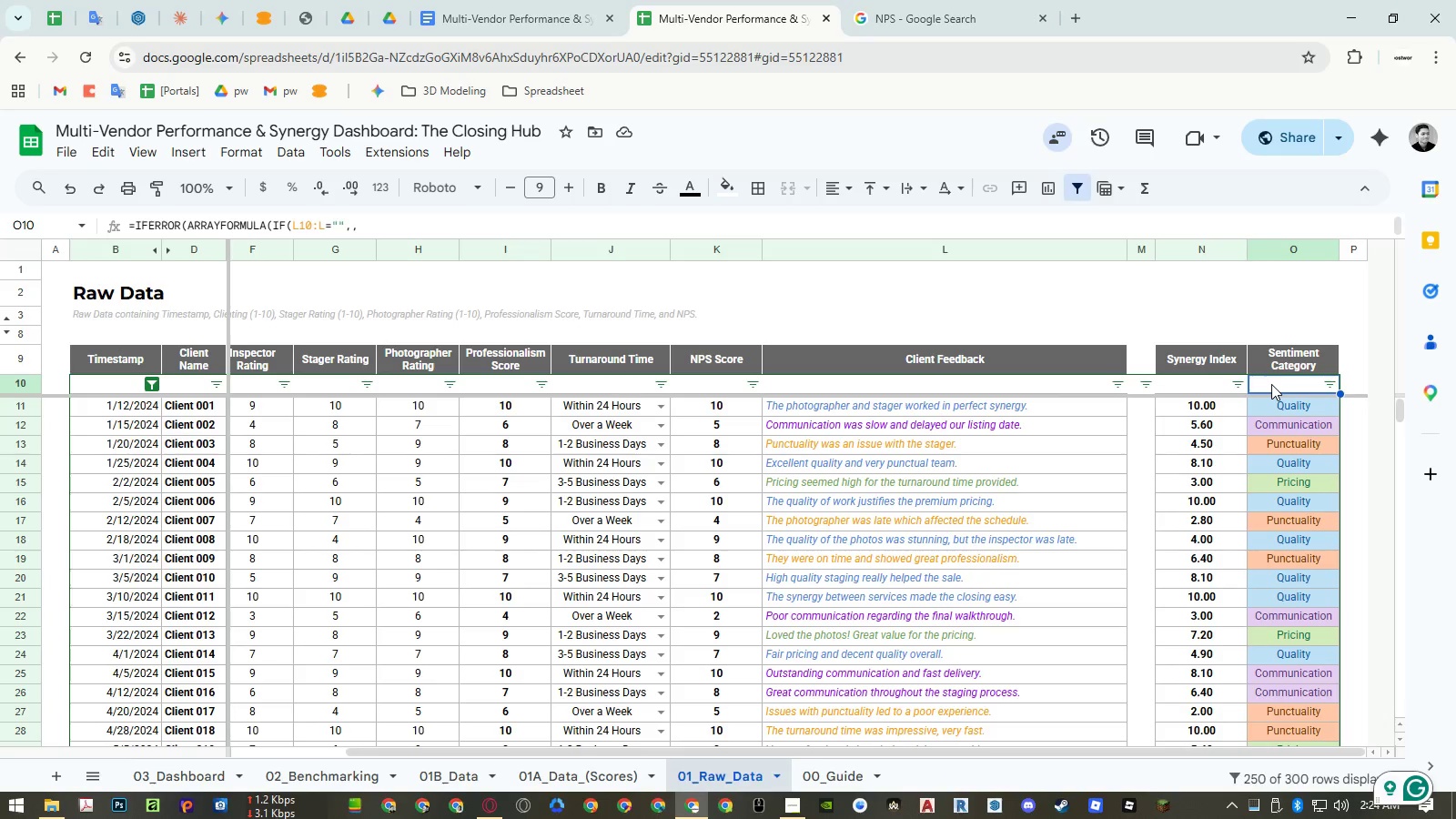 
key(ArrowLeft)
 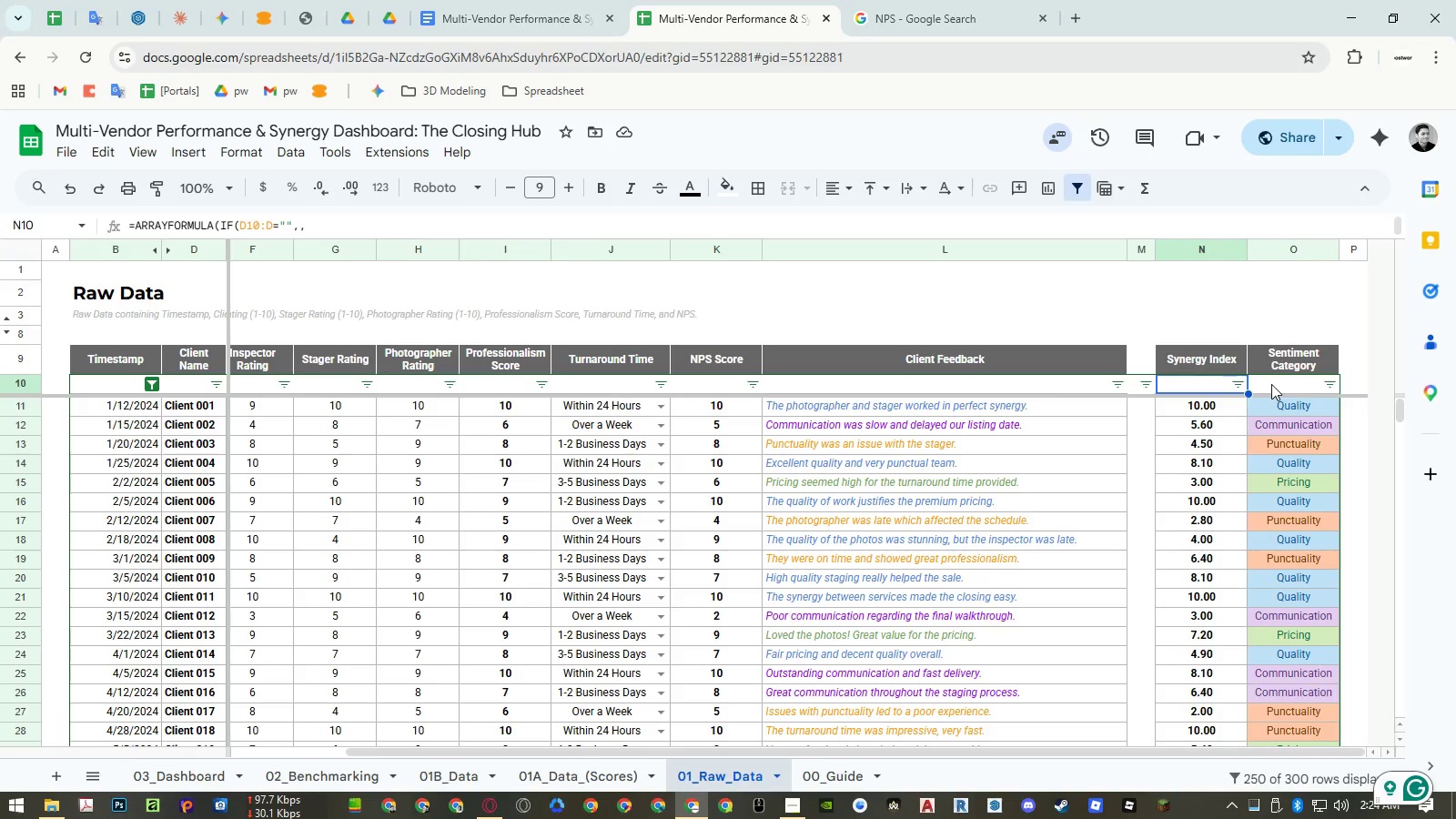 
key(ArrowRight)
 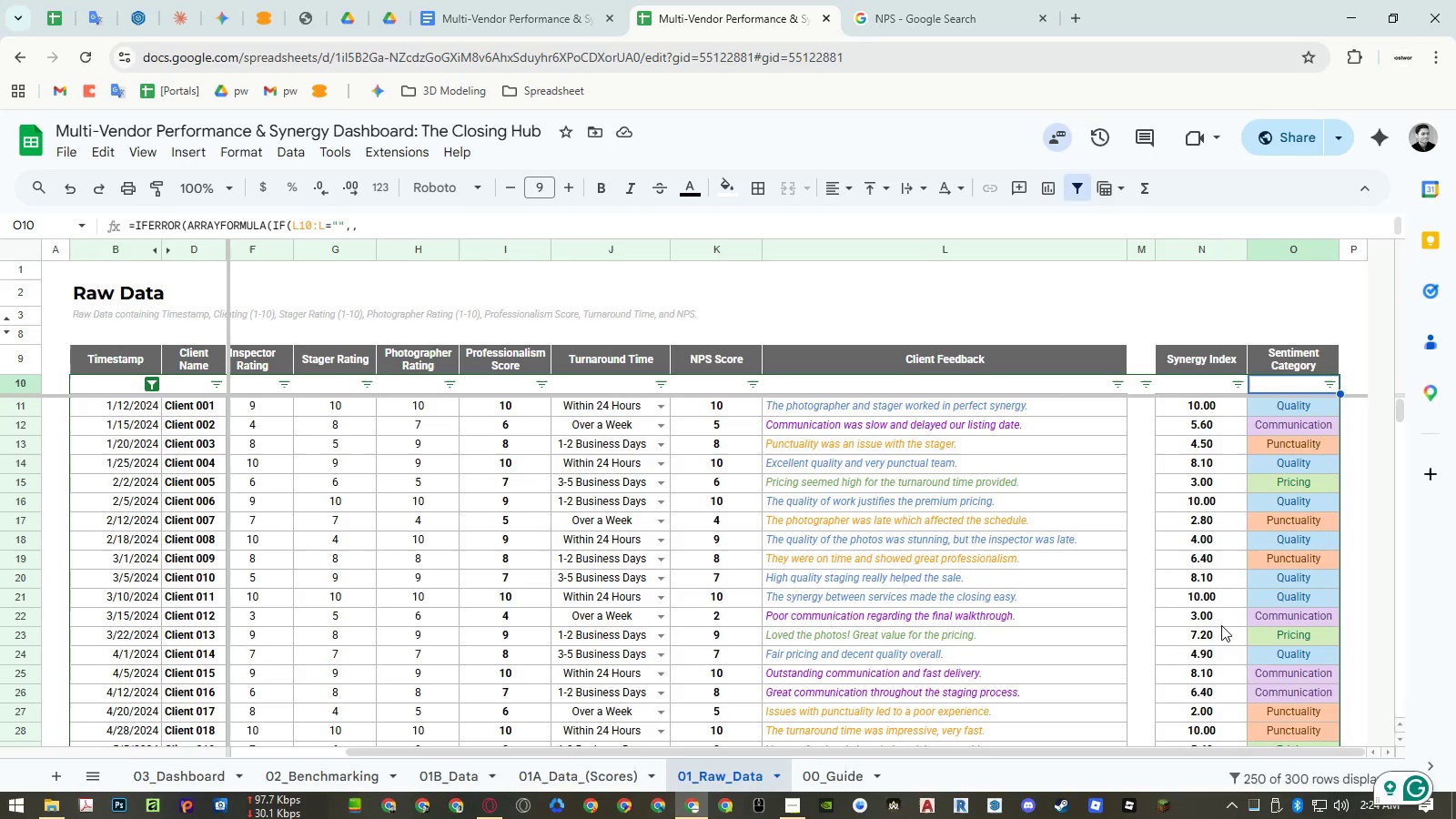 
left_click([876, 774])
 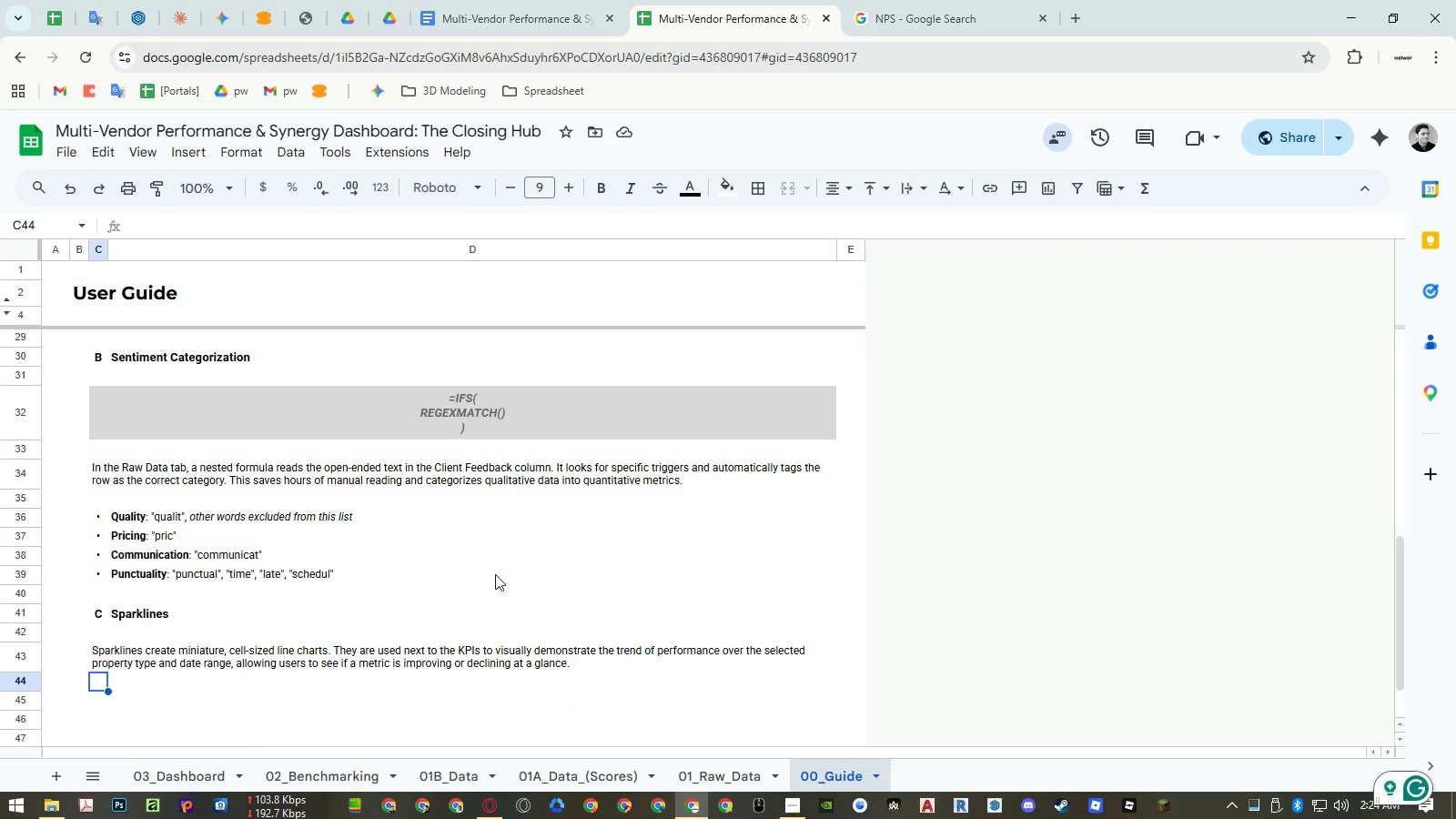 
scroll: coordinate [483, 571], scroll_direction: up, amount: 4.0
 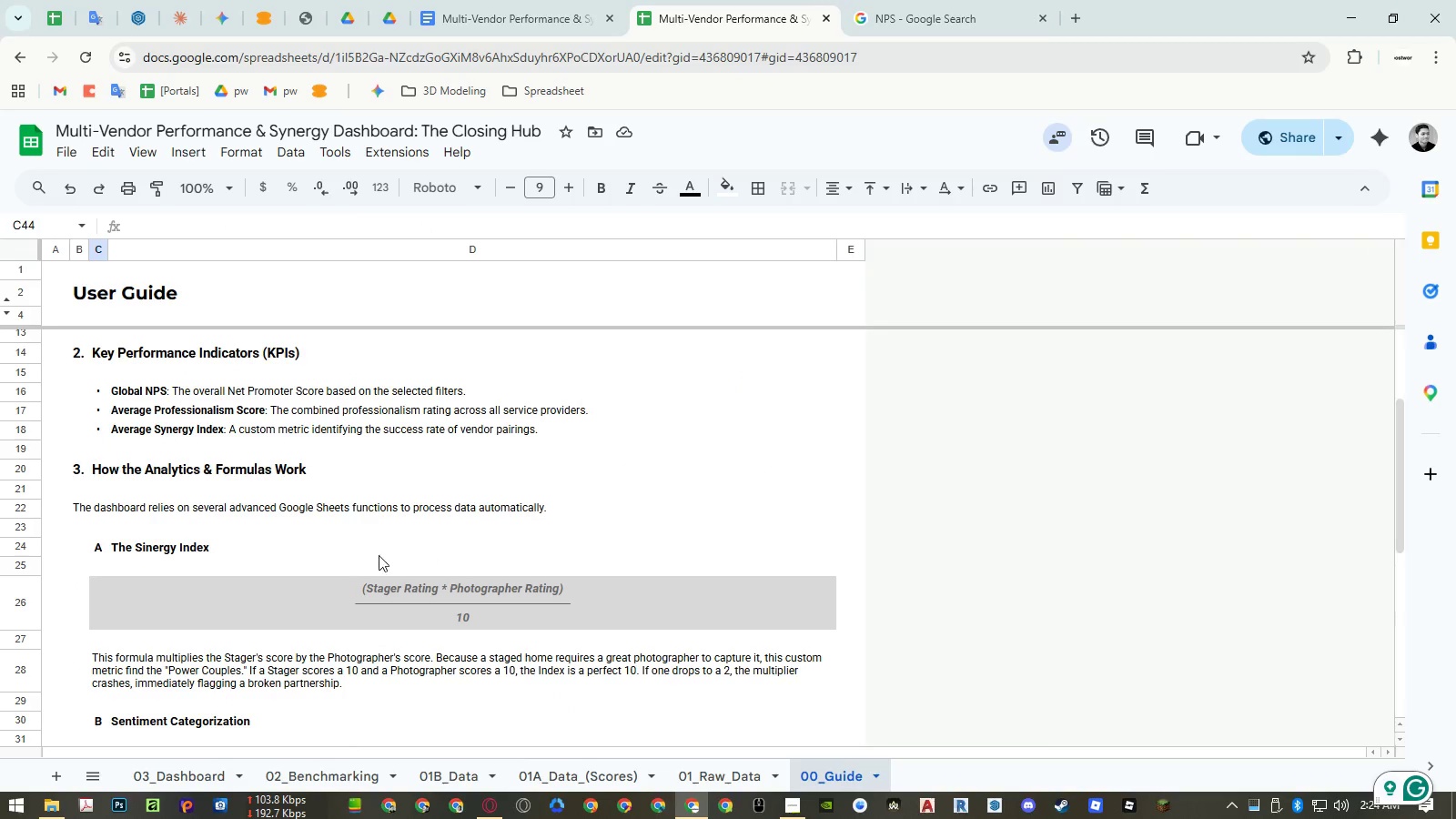 
scroll: coordinate [336, 551], scroll_direction: down, amount: 5.0
 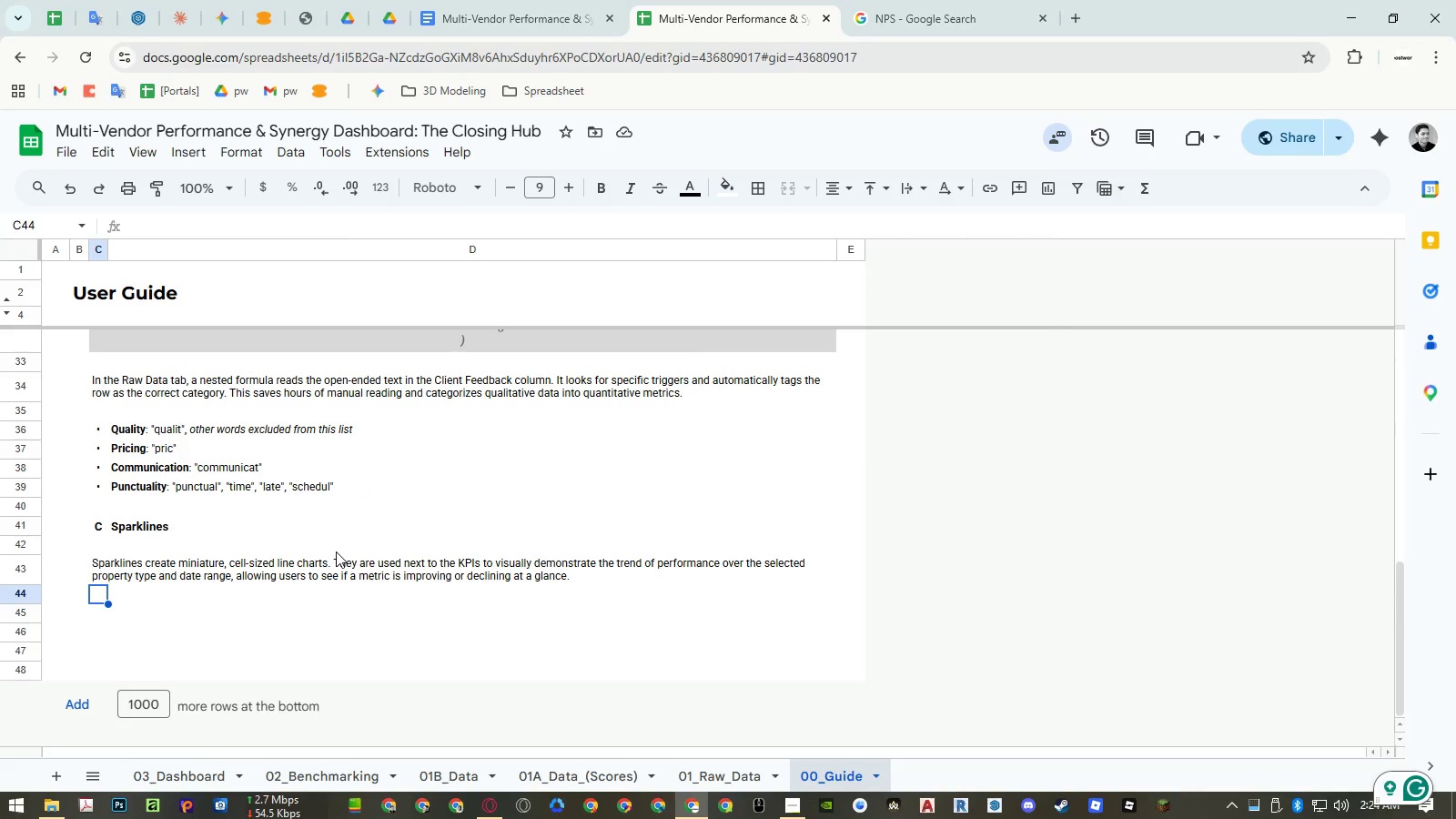 
key(Alt+AltLeft)
 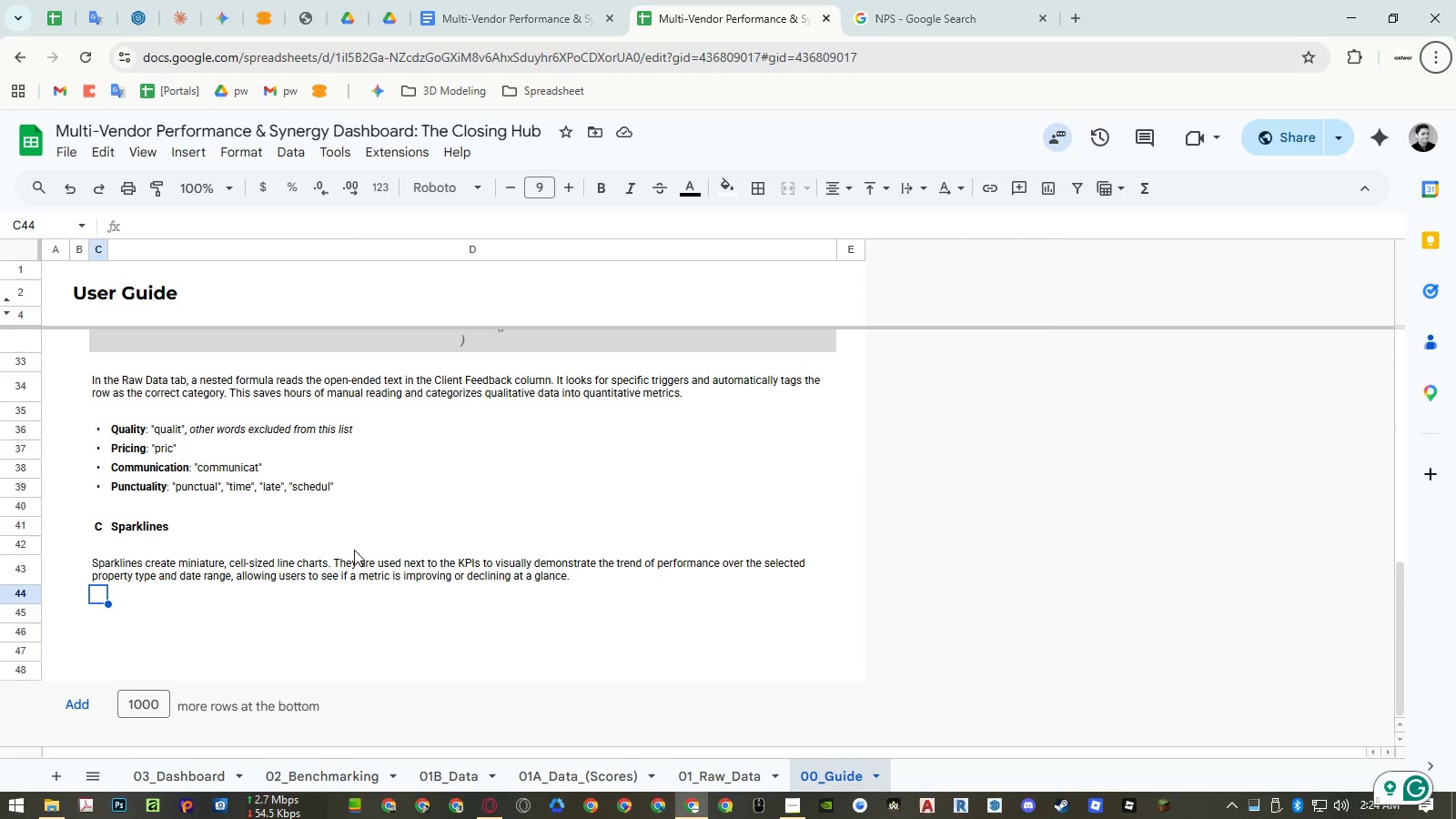 
key(Alt+AltLeft)
 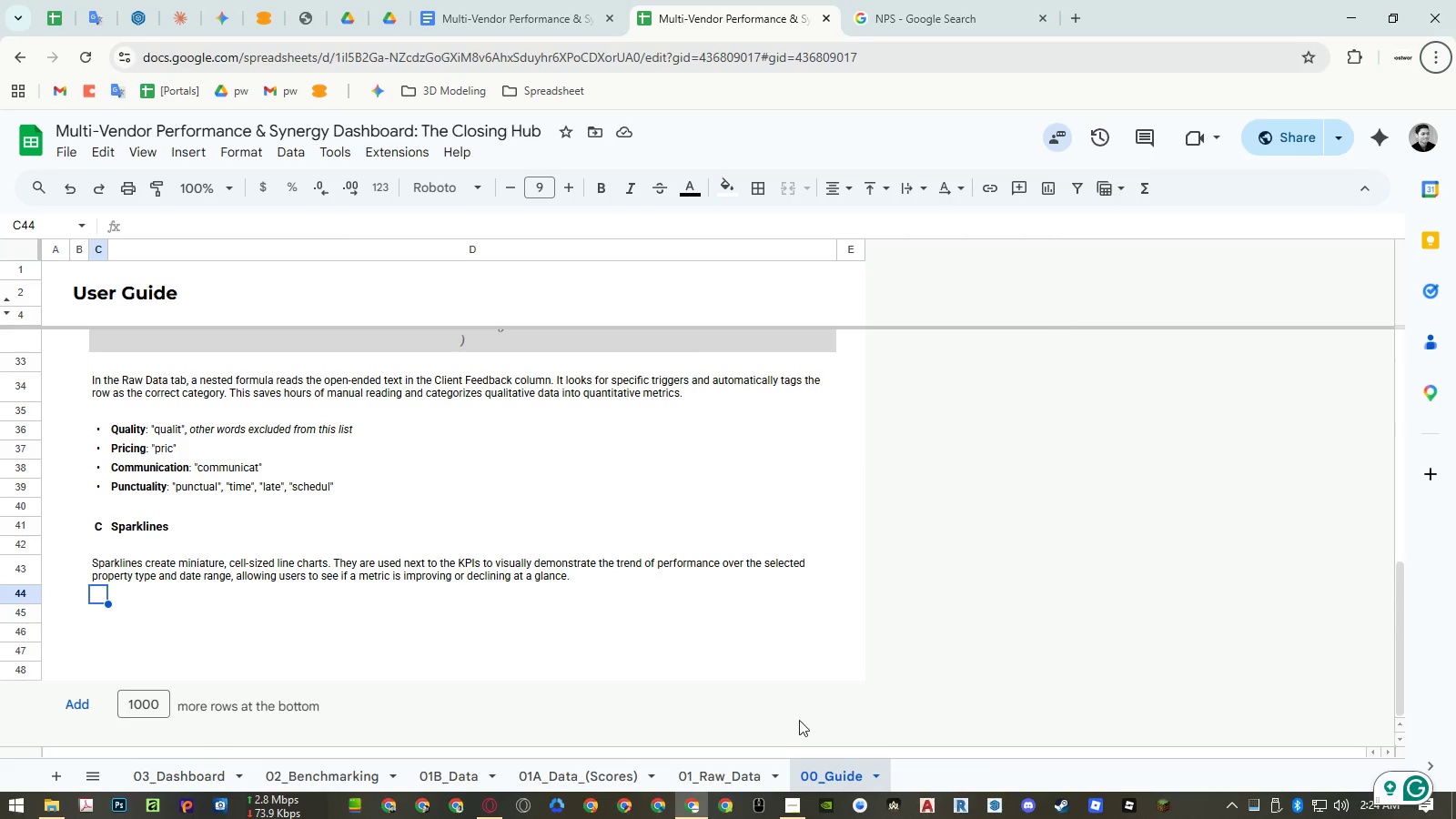 
left_click([739, 764])
 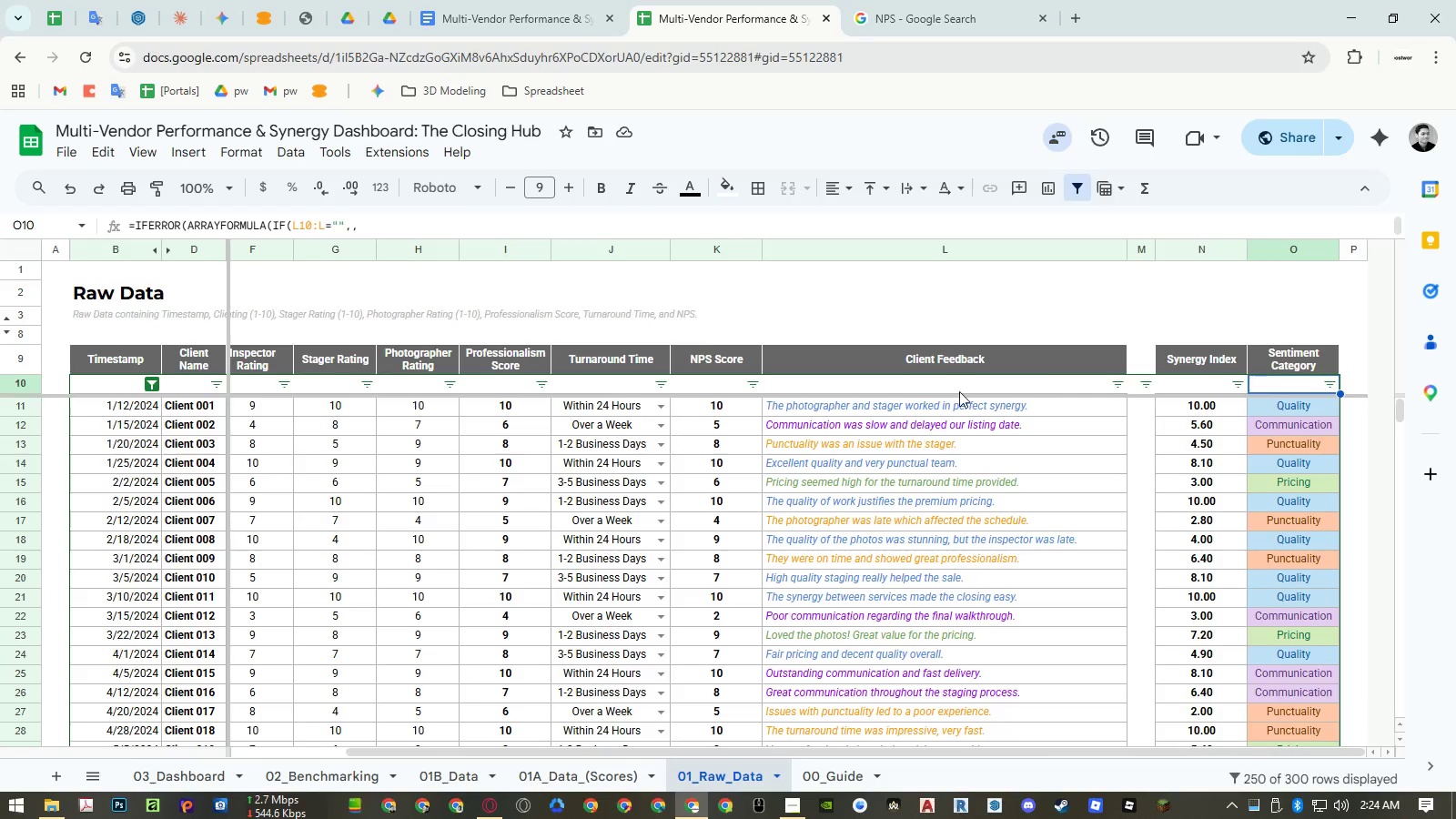 
left_click([957, 386])
 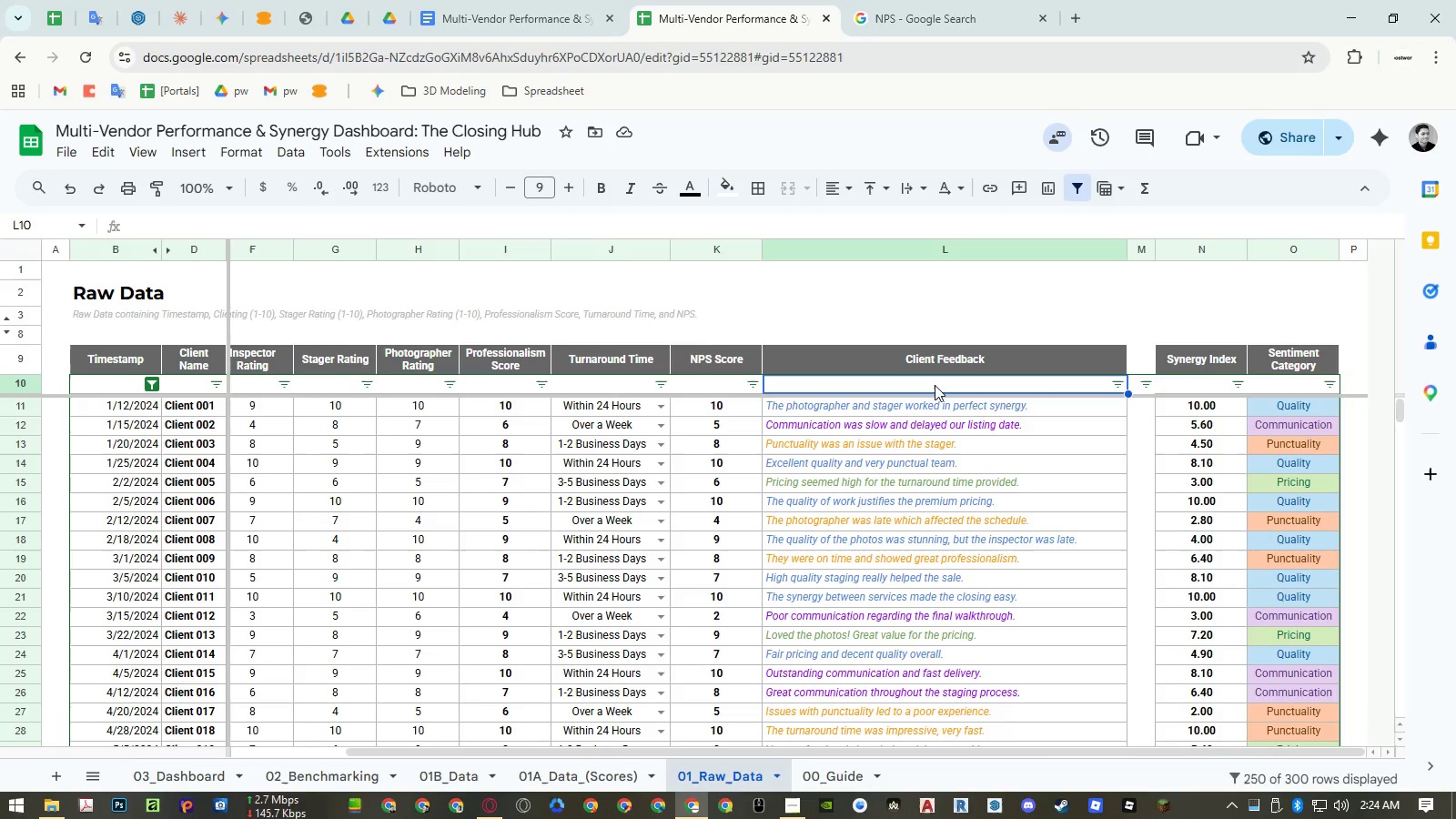 
key(Control+ArrowLeft)
 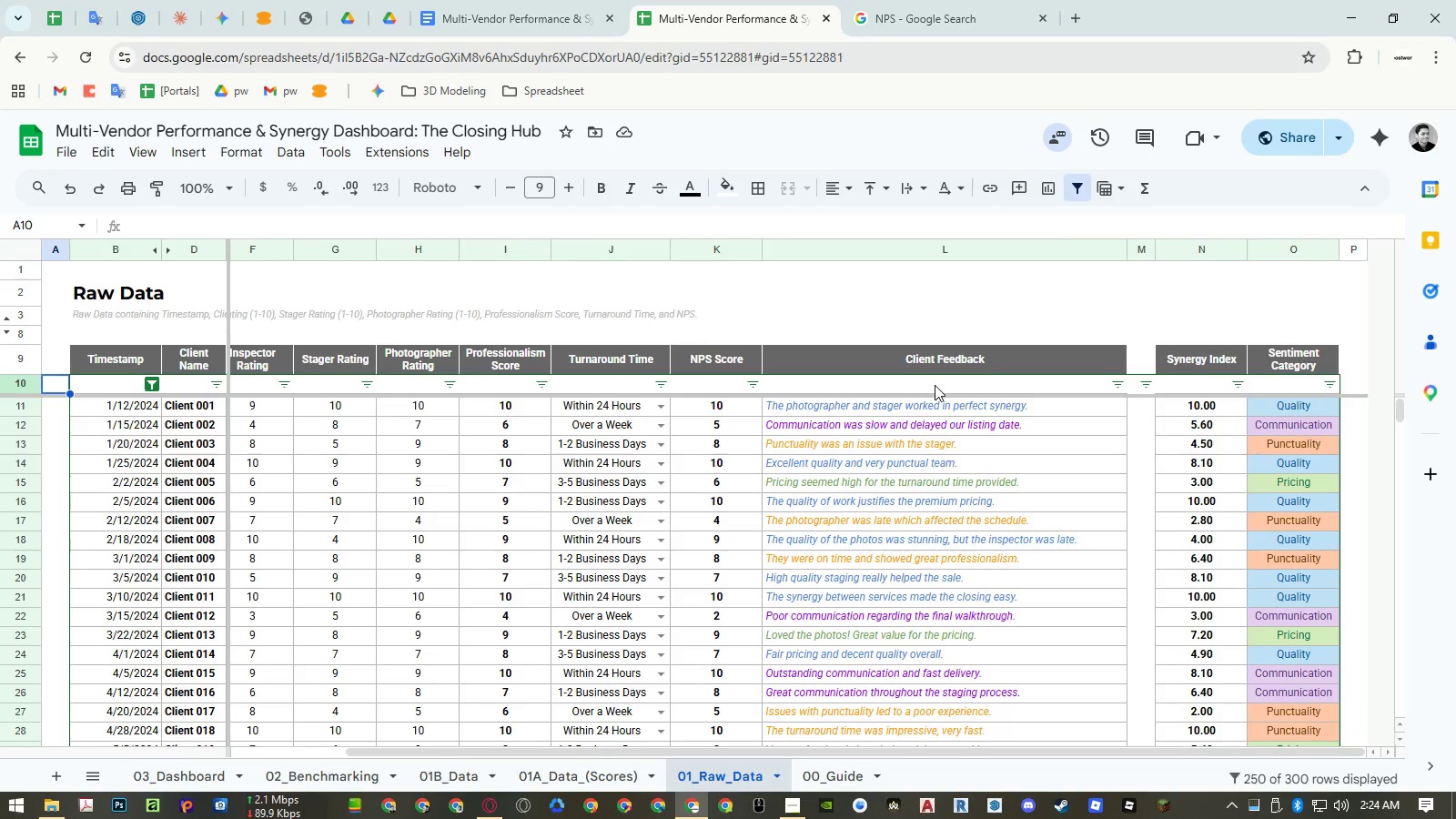 
key(Control+ArrowRight)
 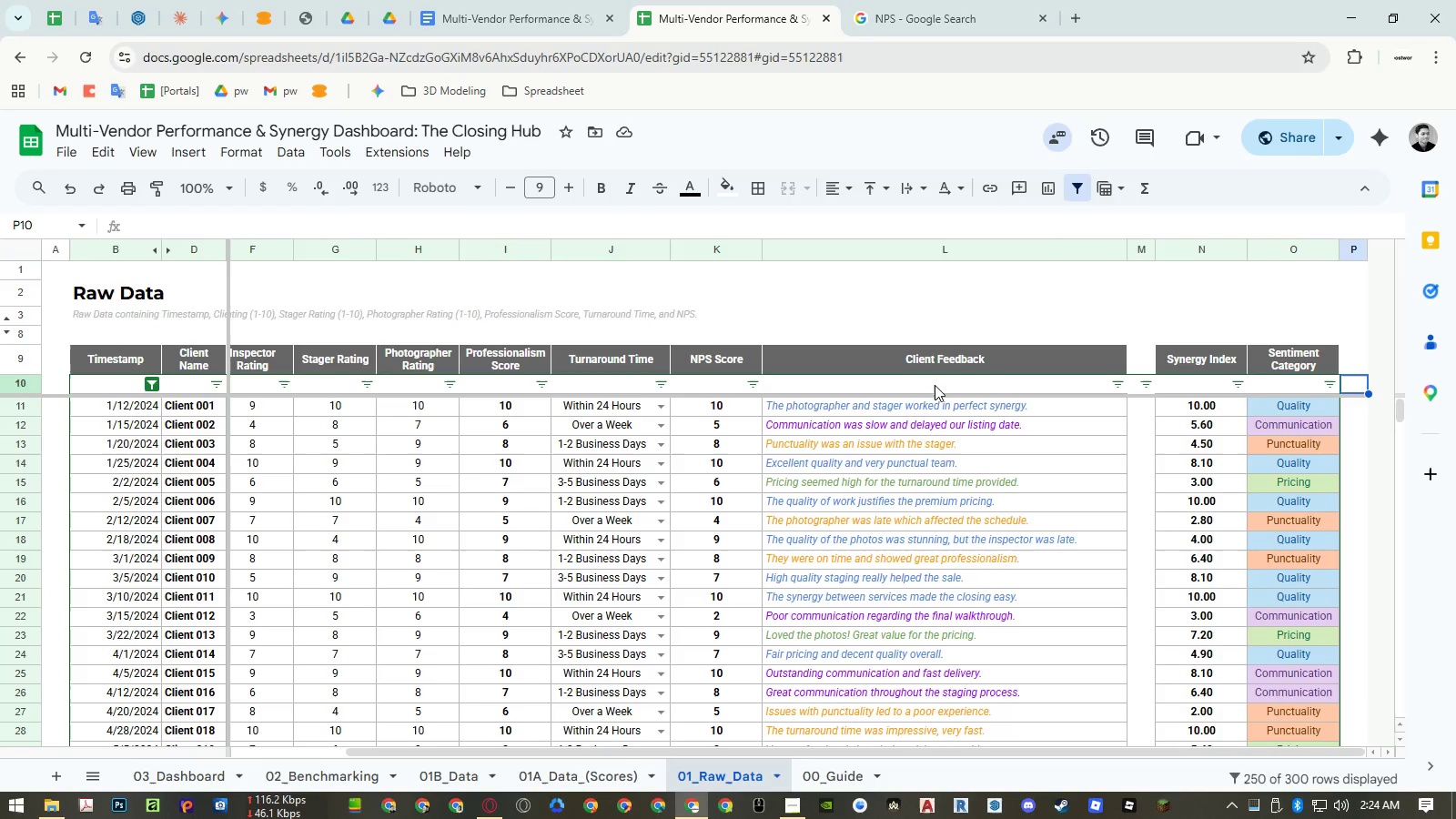 
key(Control+ArrowLeft)
 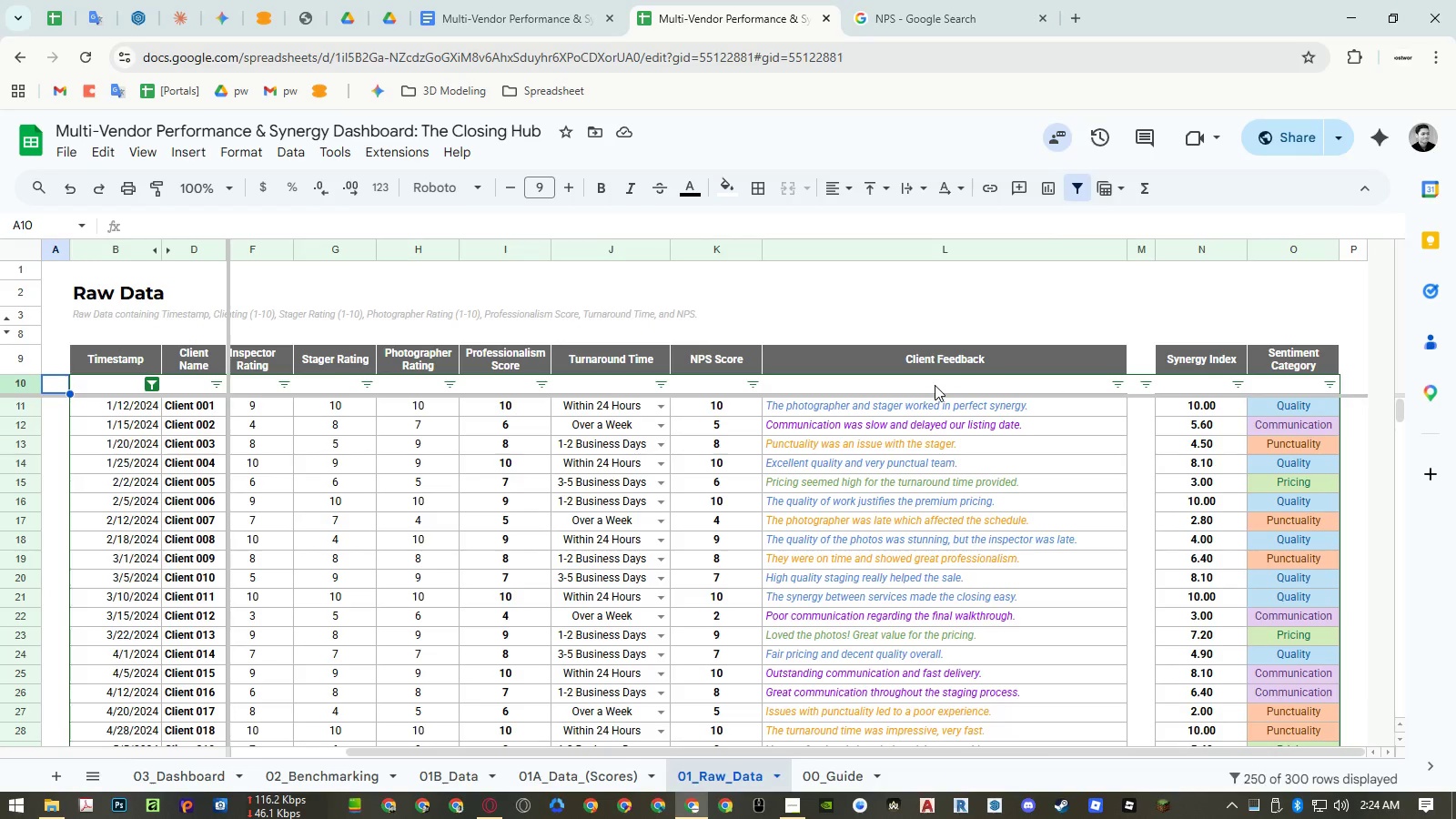 
key(Control+ArrowRight)
 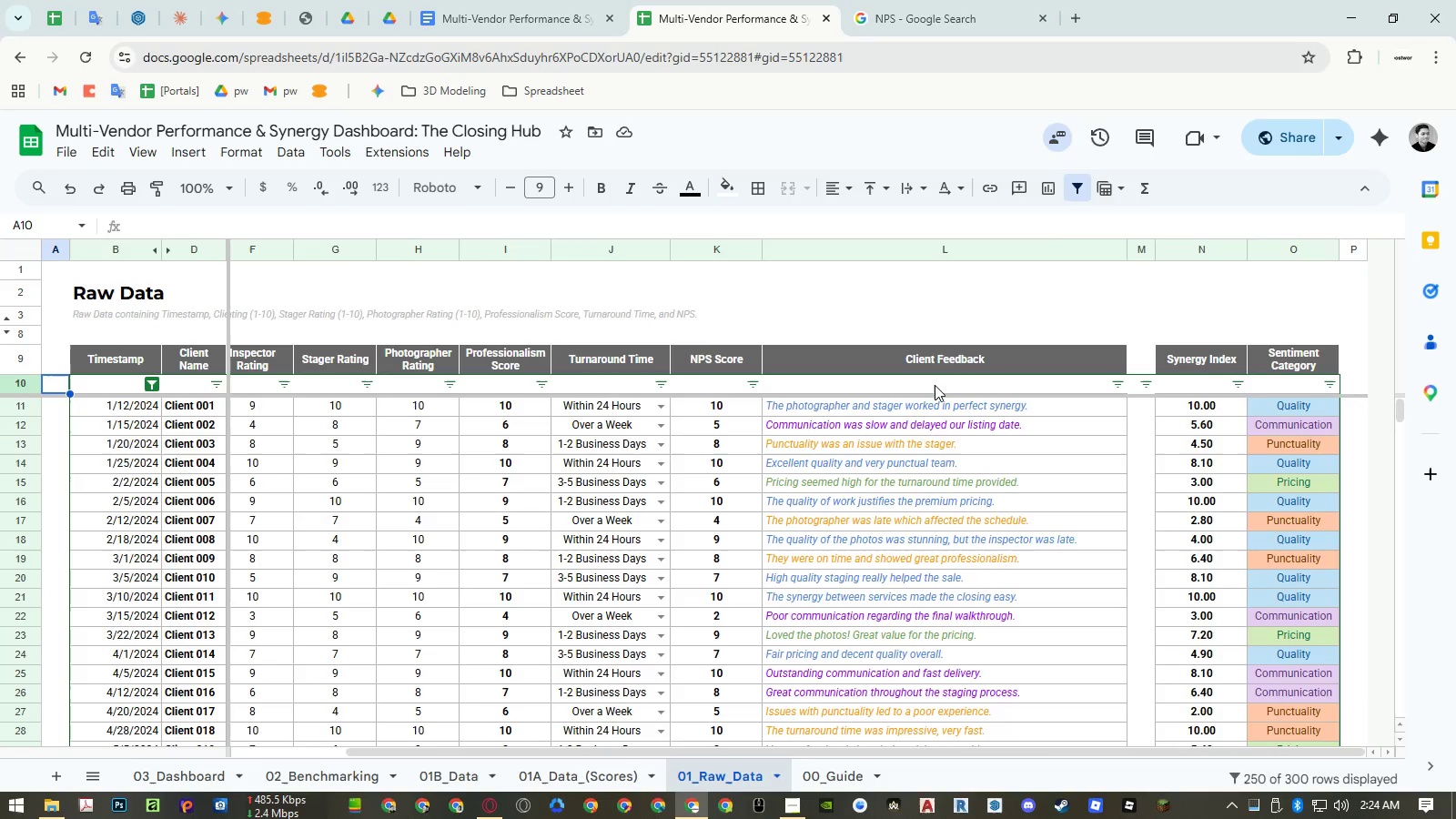 
key(Control+ArrowLeft)
 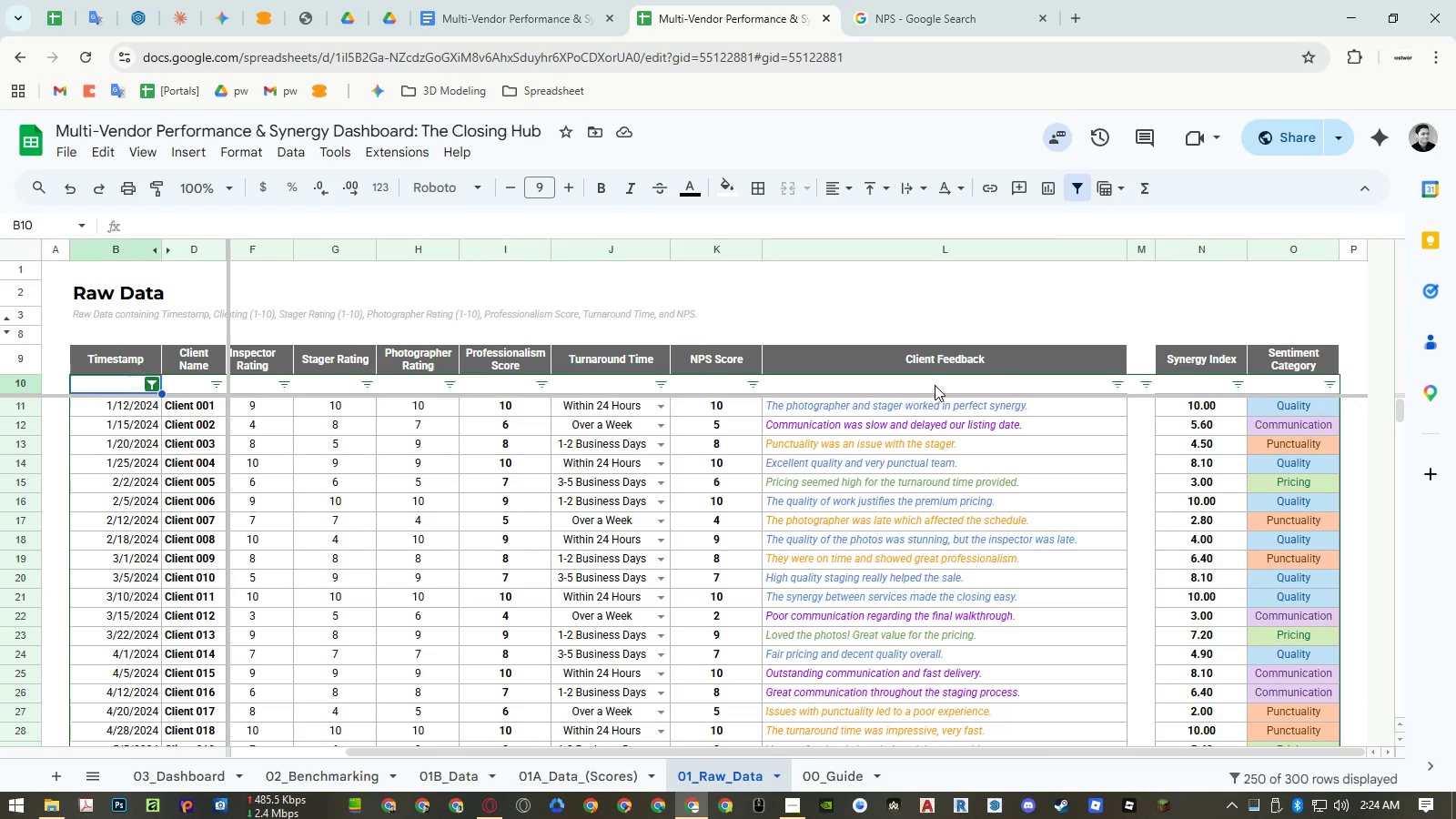 
key(ArrowRight)
 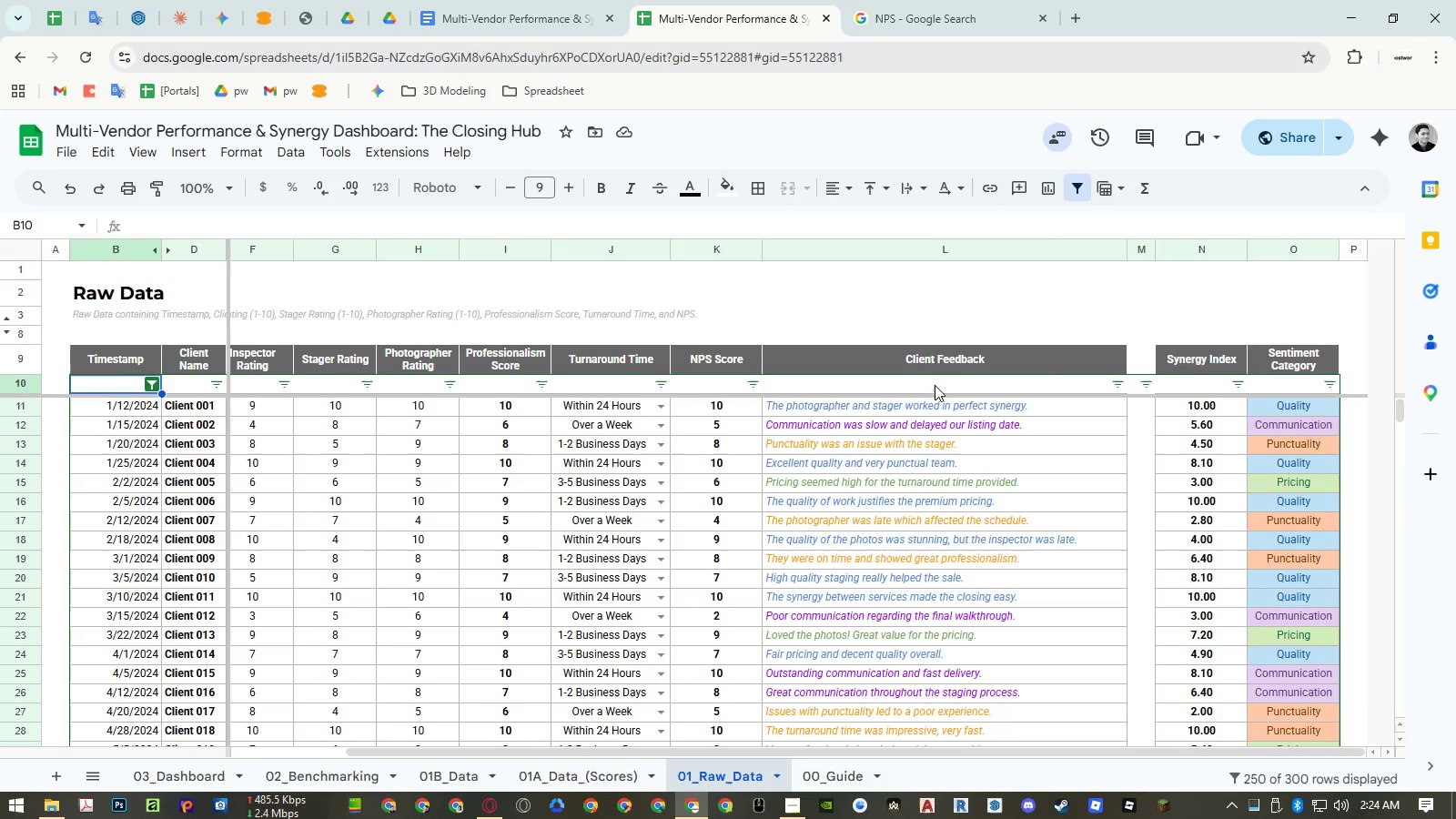 
key(ArrowRight)
 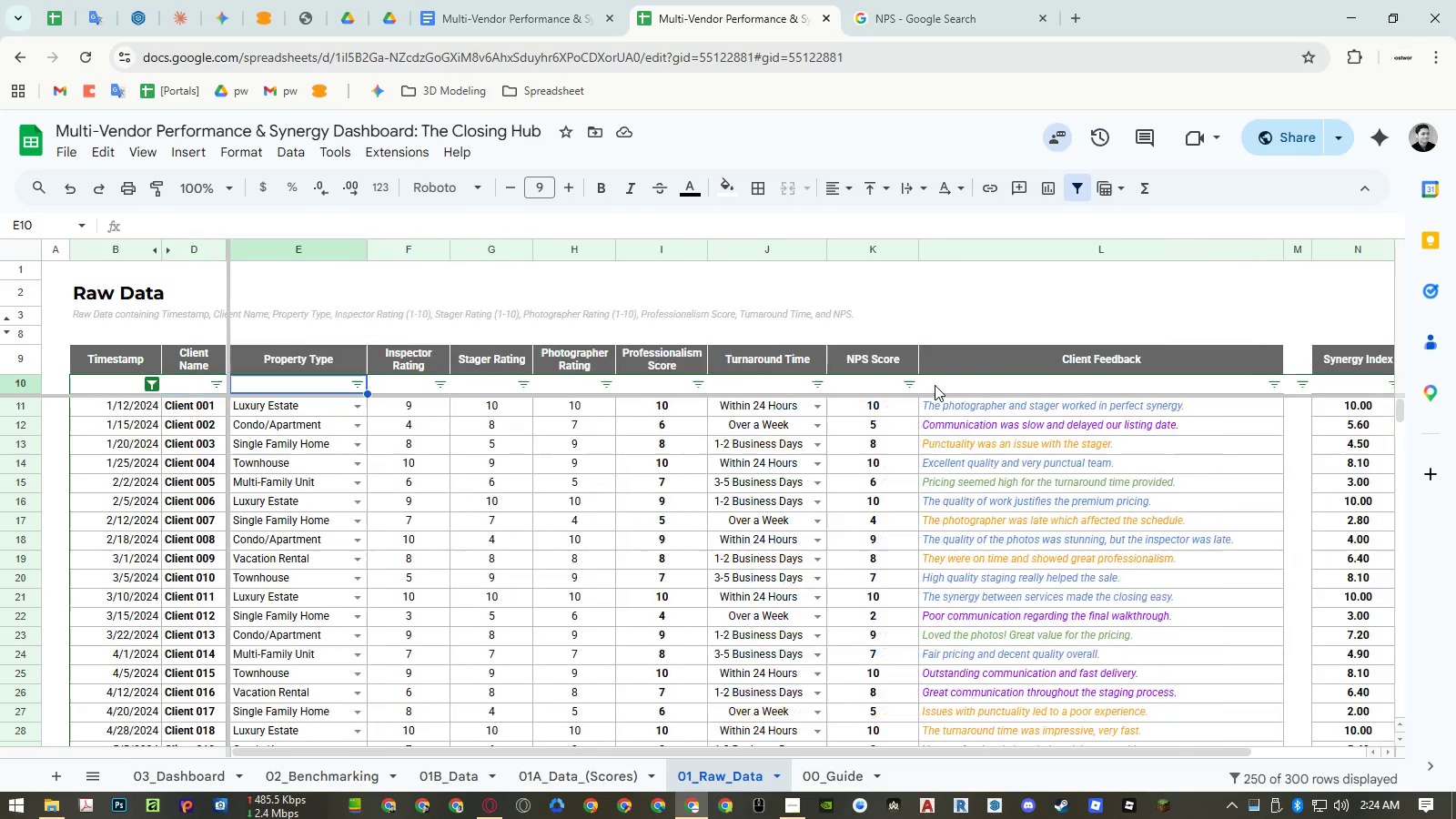 
key(ArrowRight)
 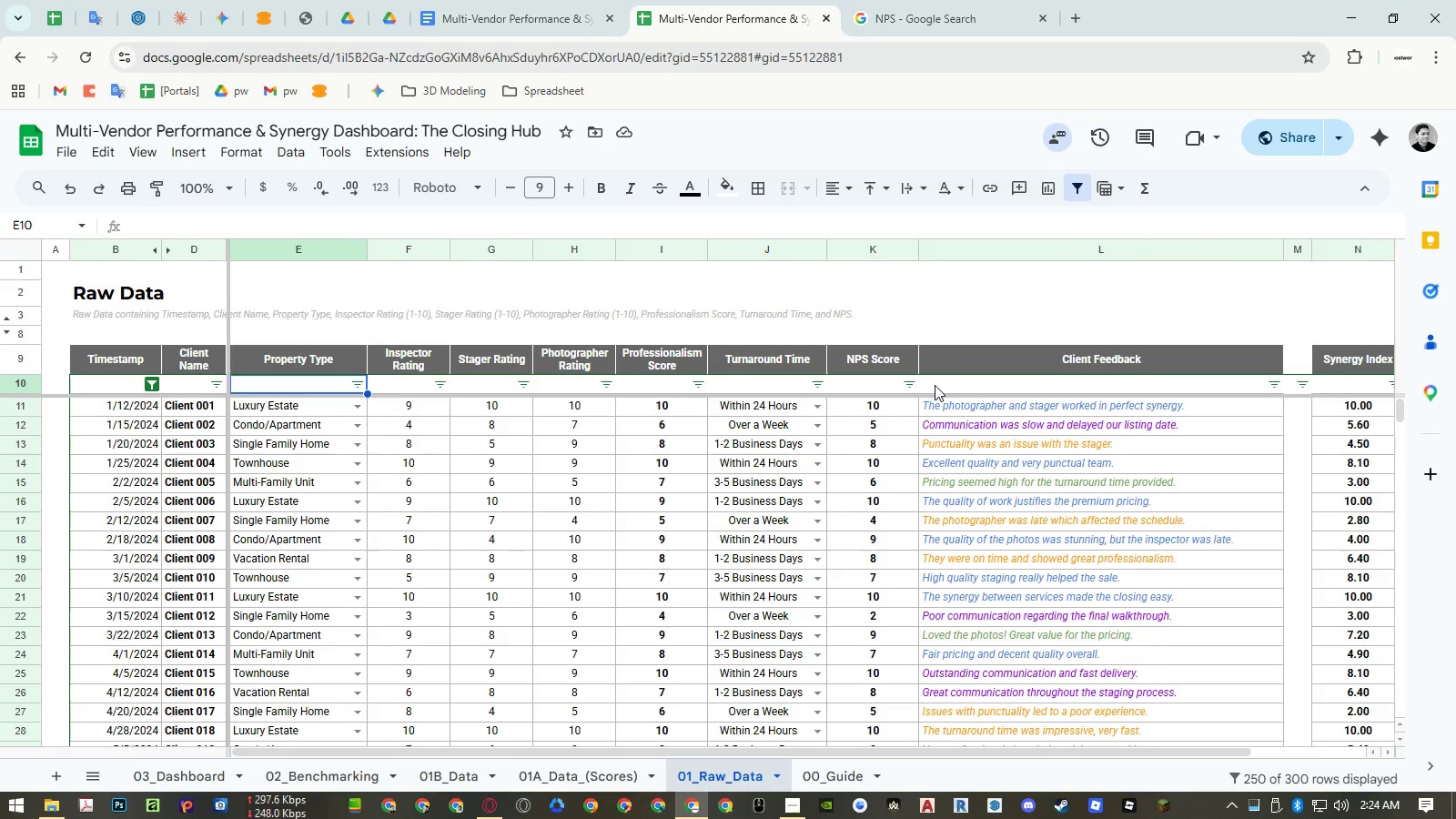 
key(ArrowRight)
 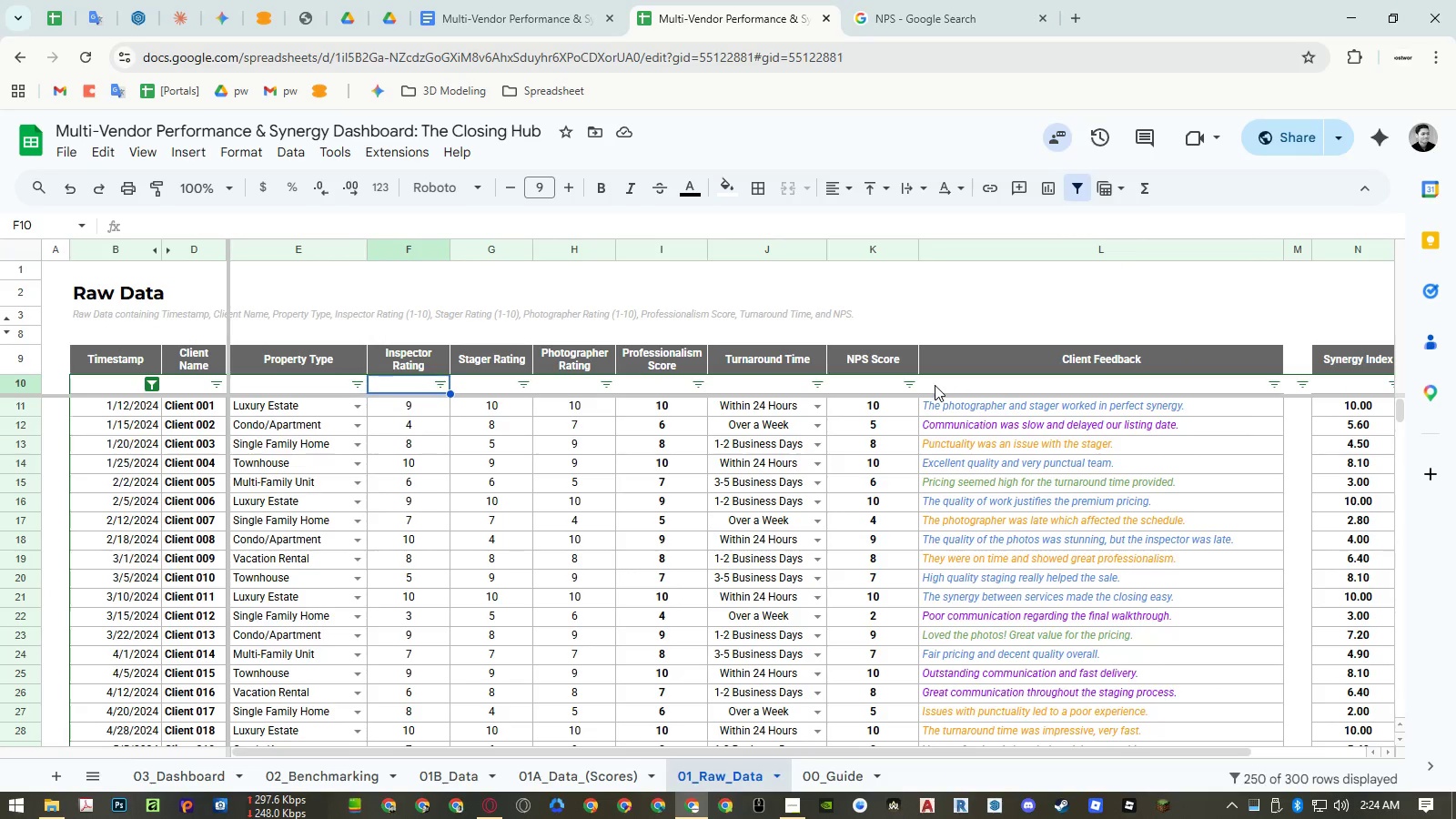 
key(ArrowRight)
 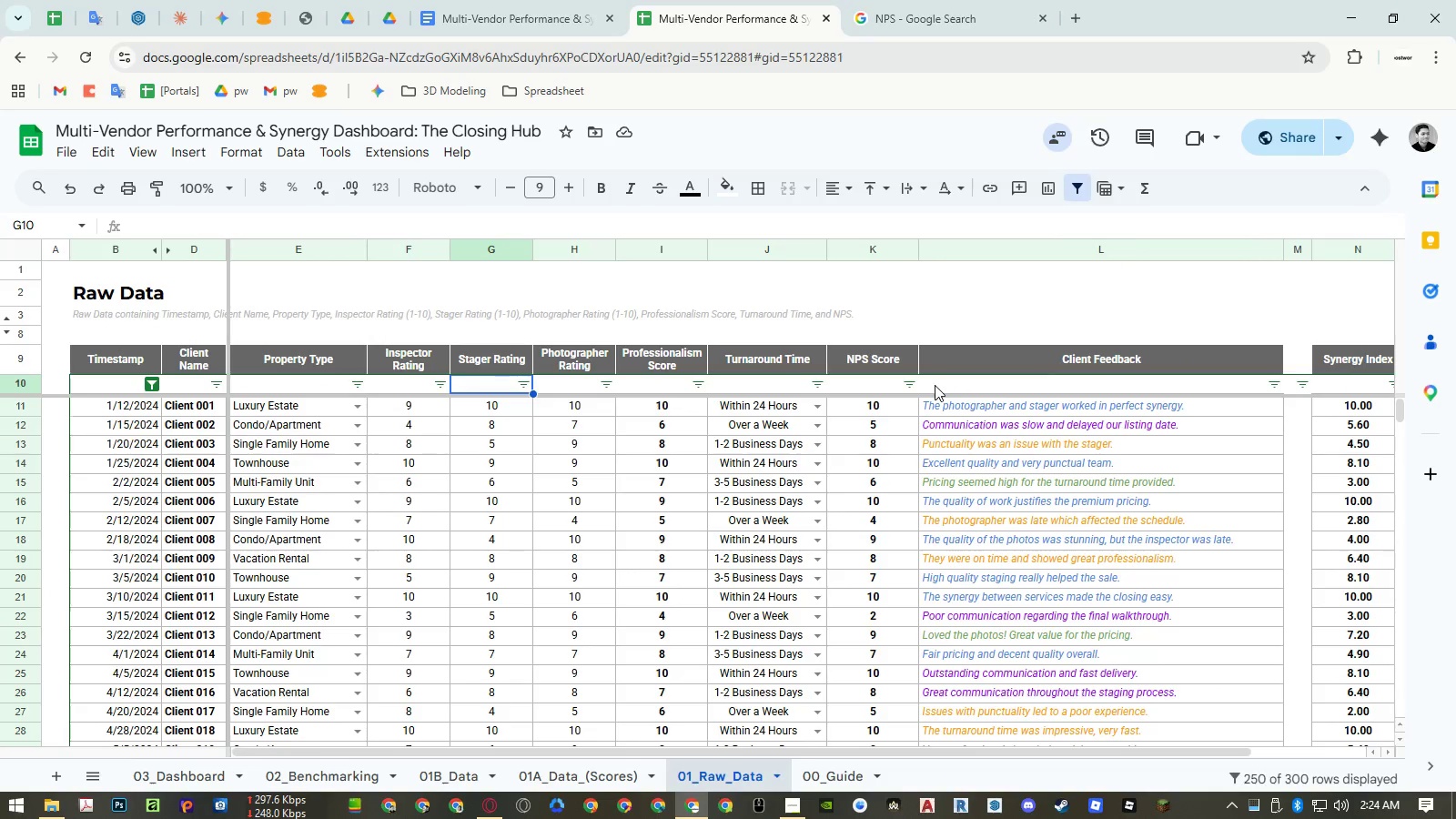 
key(ArrowRight)
 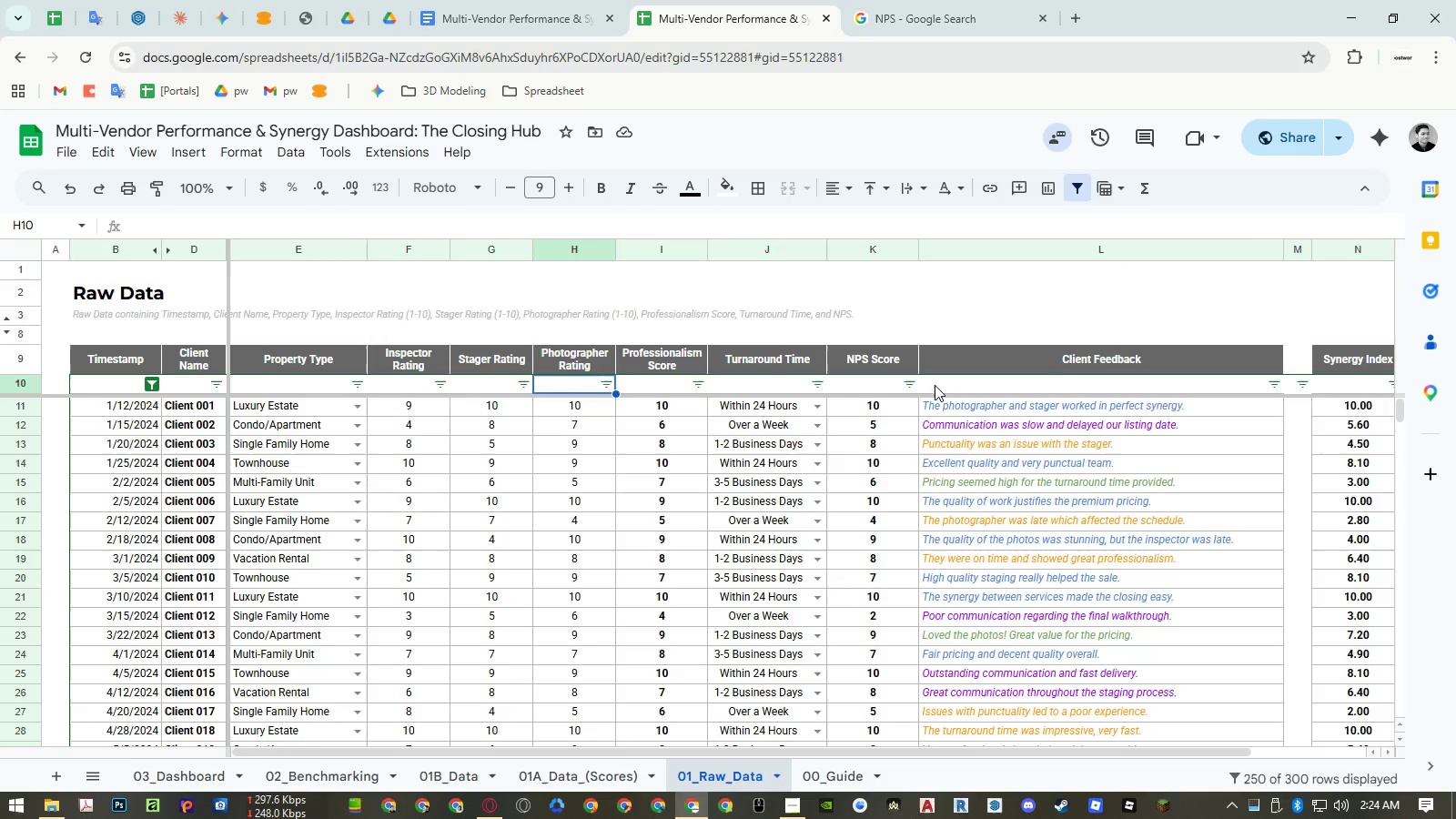 
key(ArrowRight)
 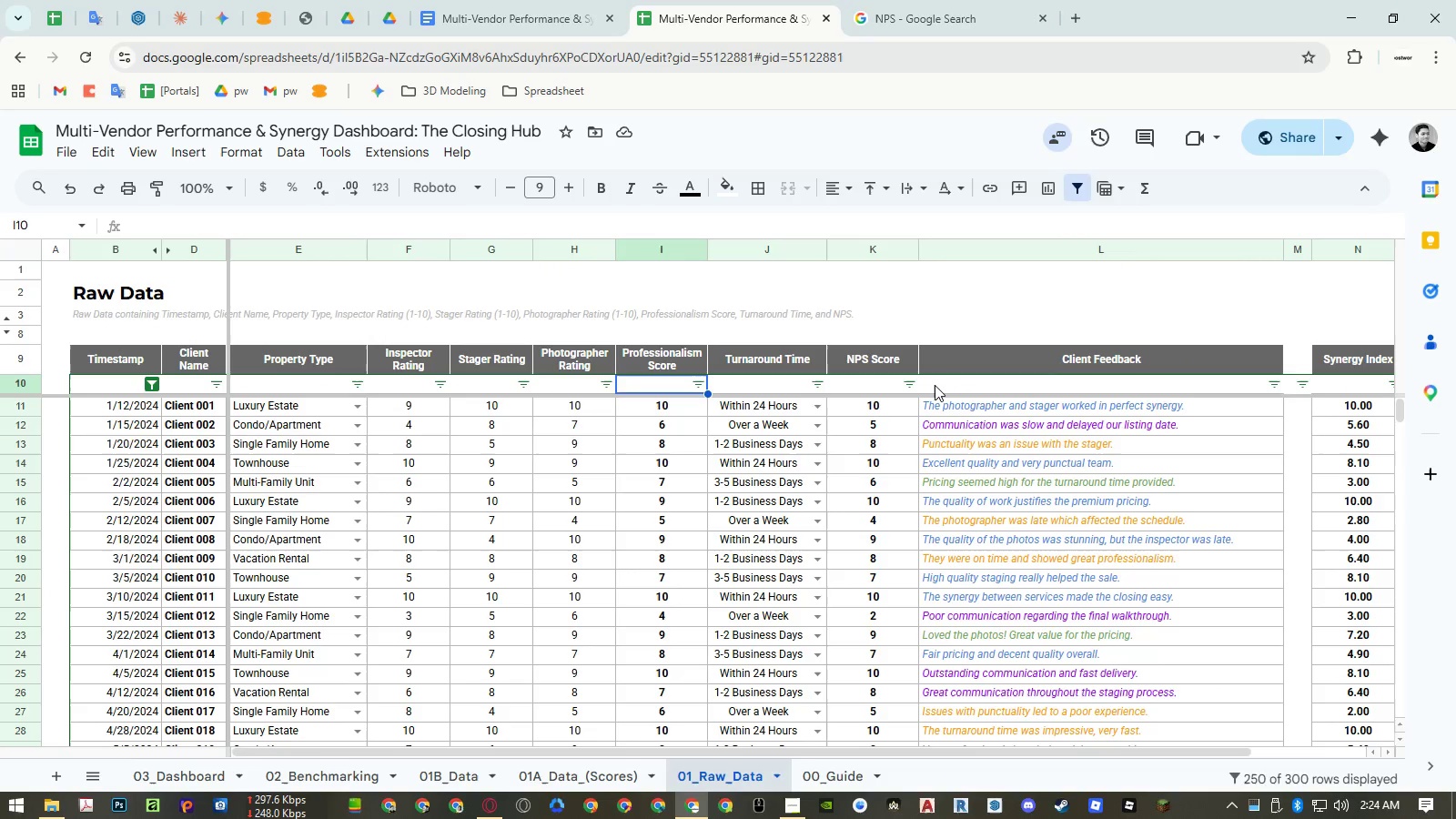 
key(ArrowRight)
 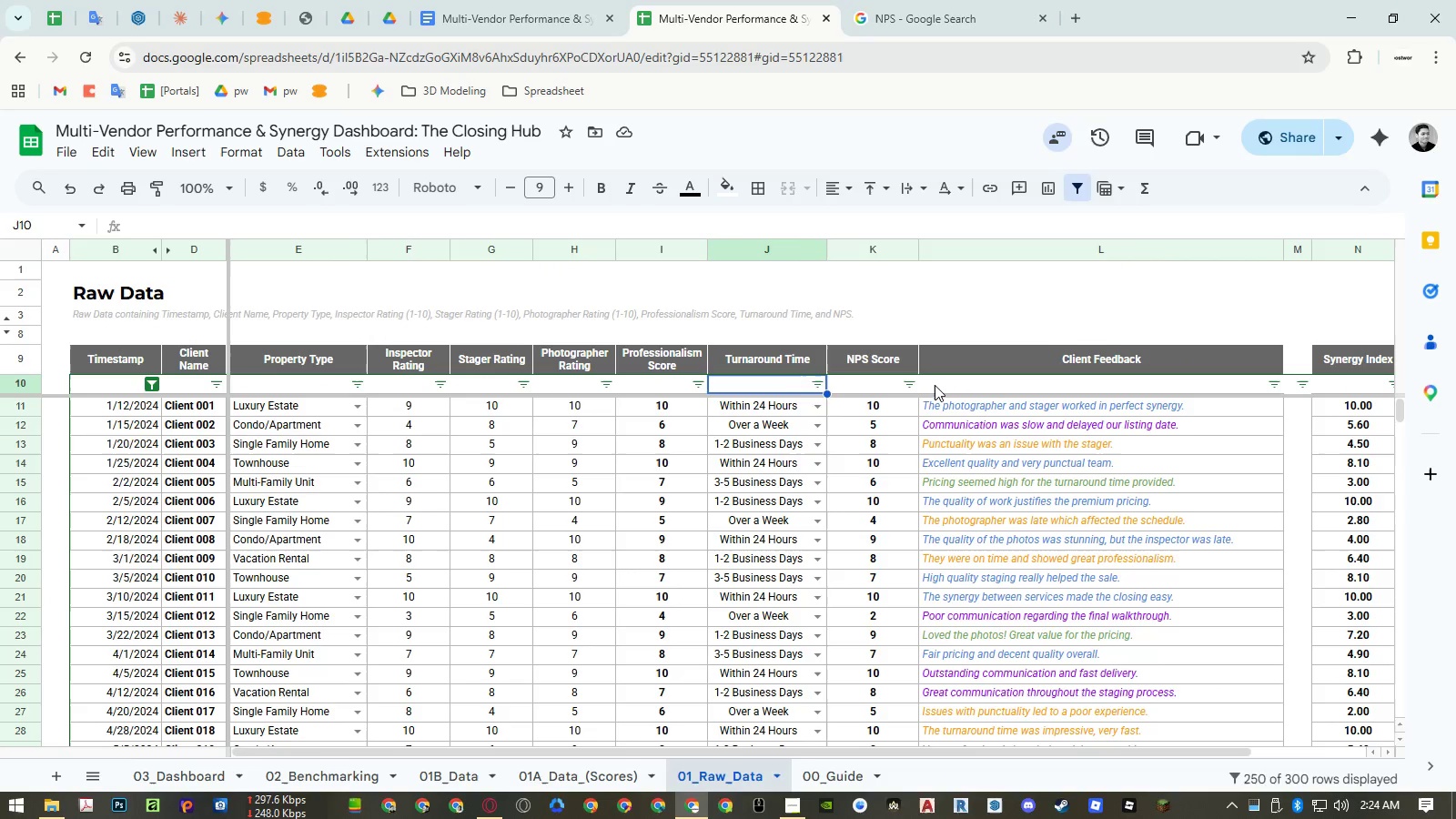 
key(ArrowRight)
 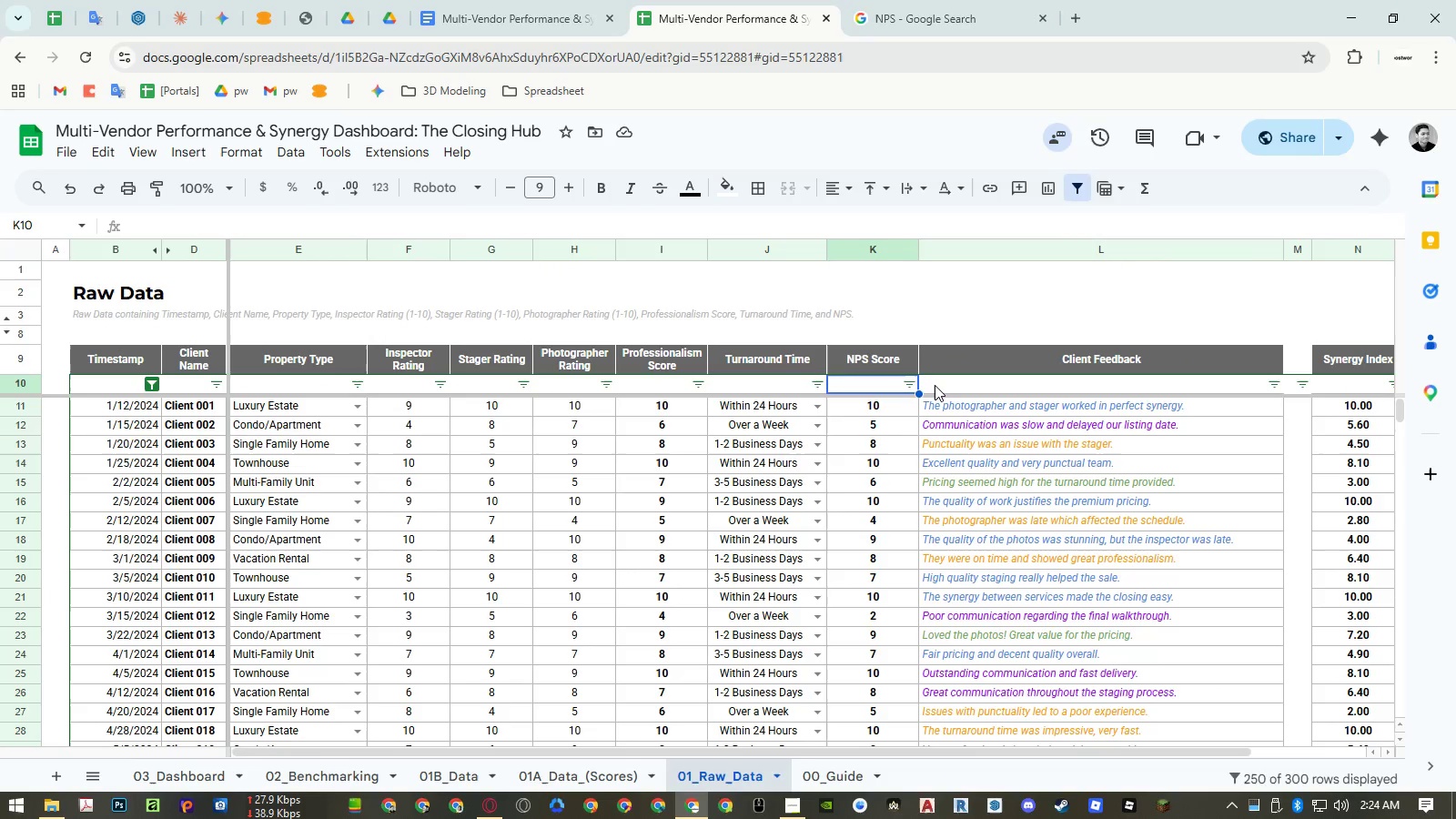 
key(ArrowRight)
 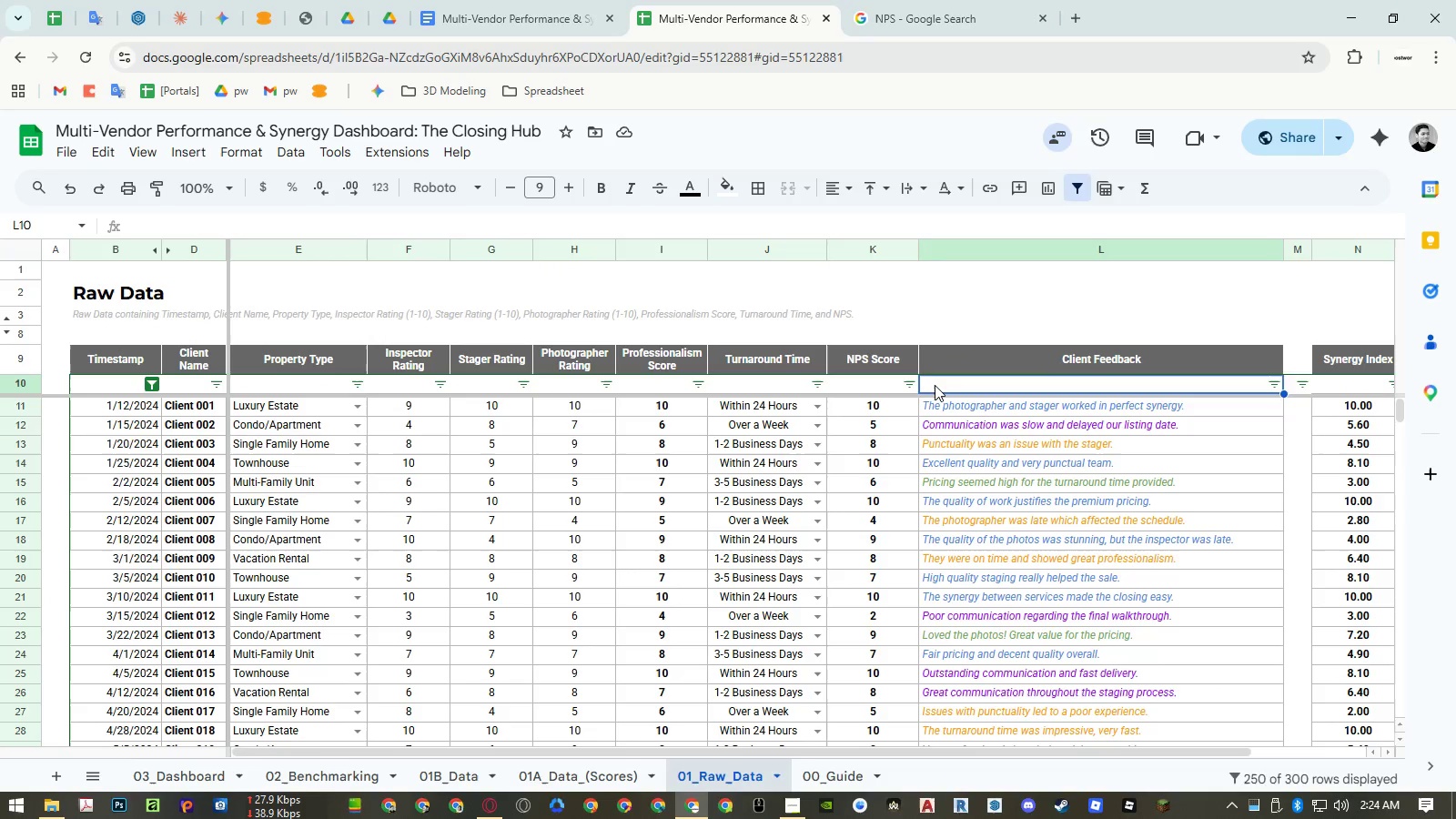 
key(ArrowRight)
 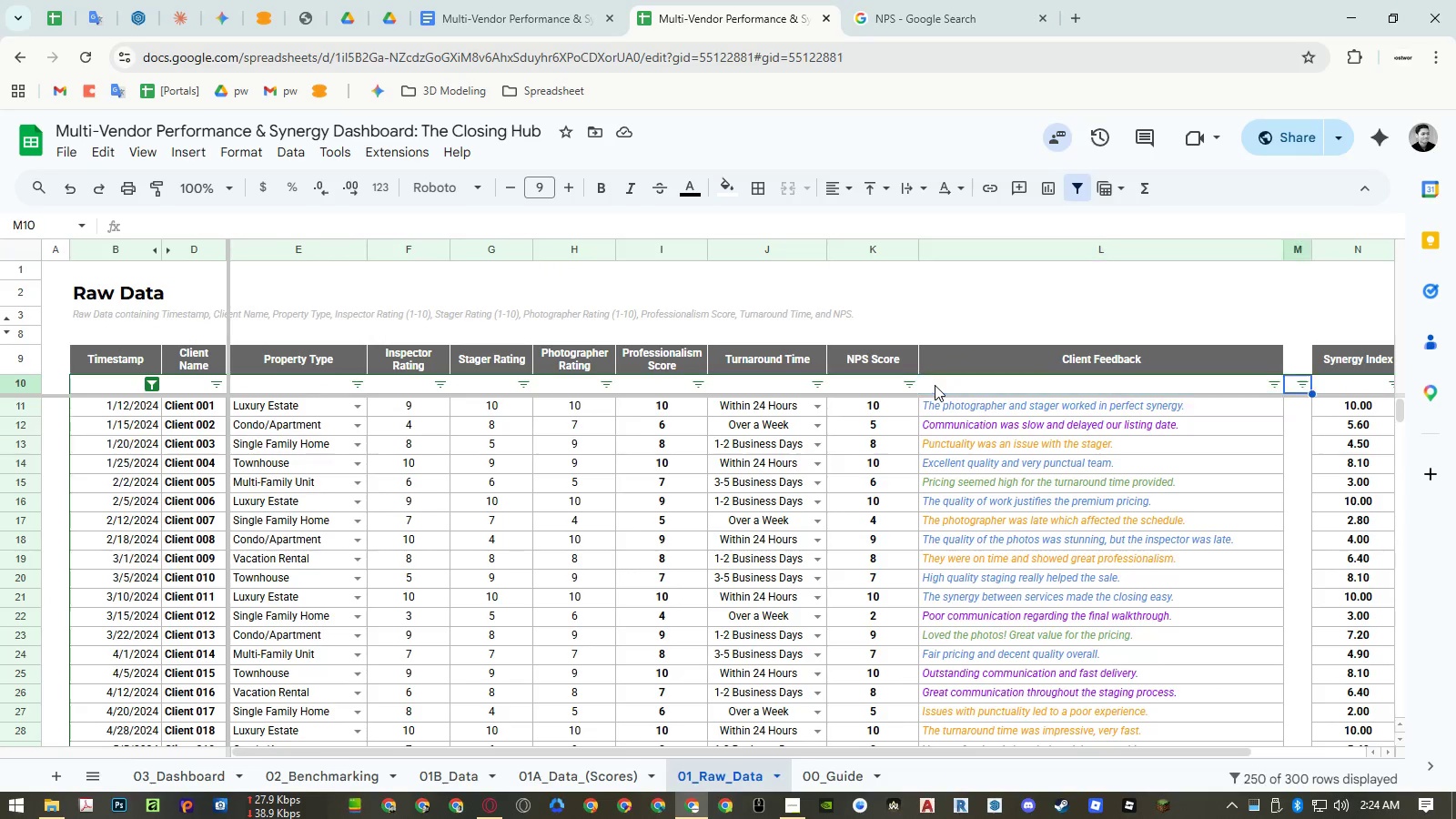 
key(ArrowRight)
 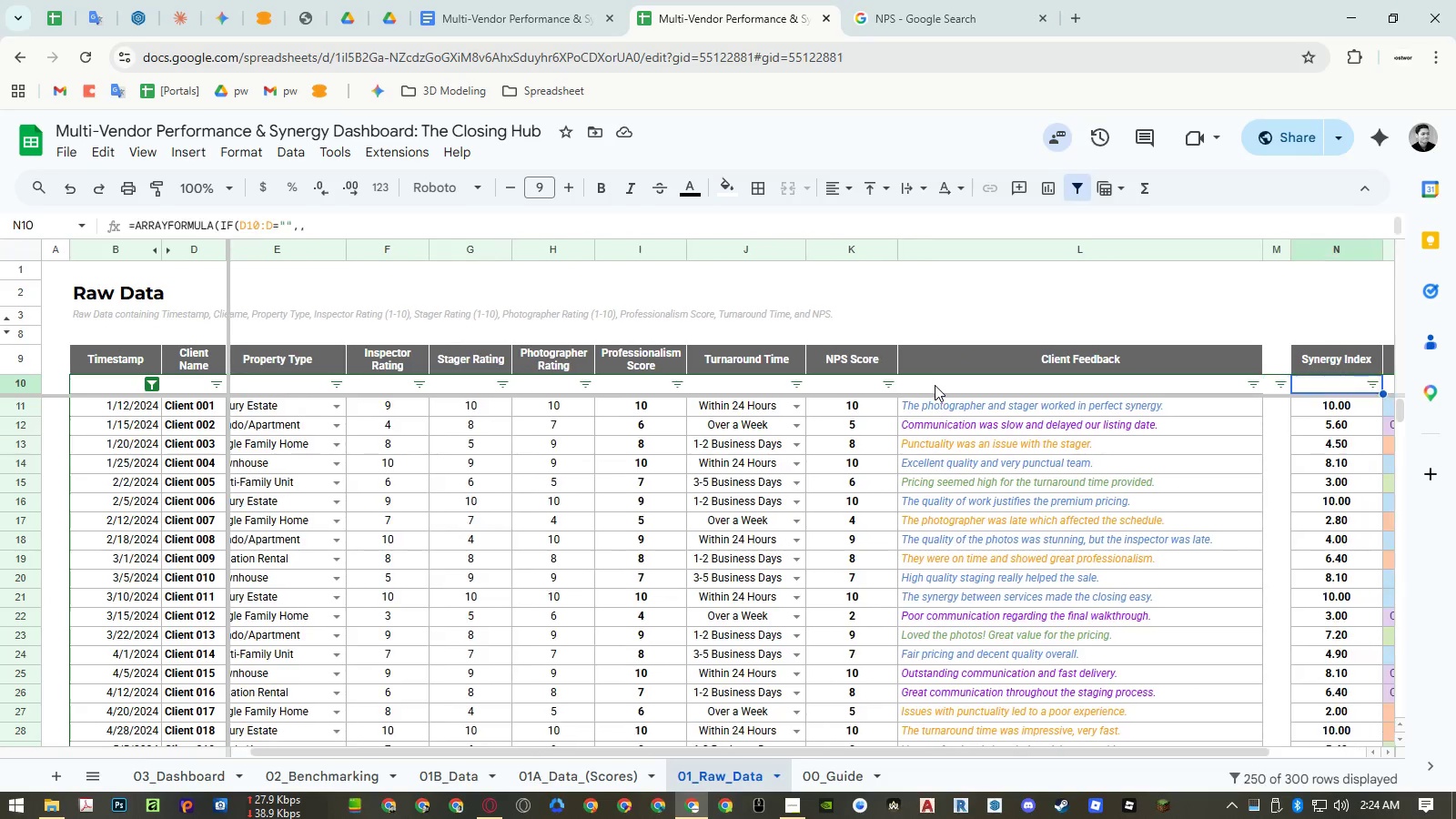 
key(ArrowRight)
 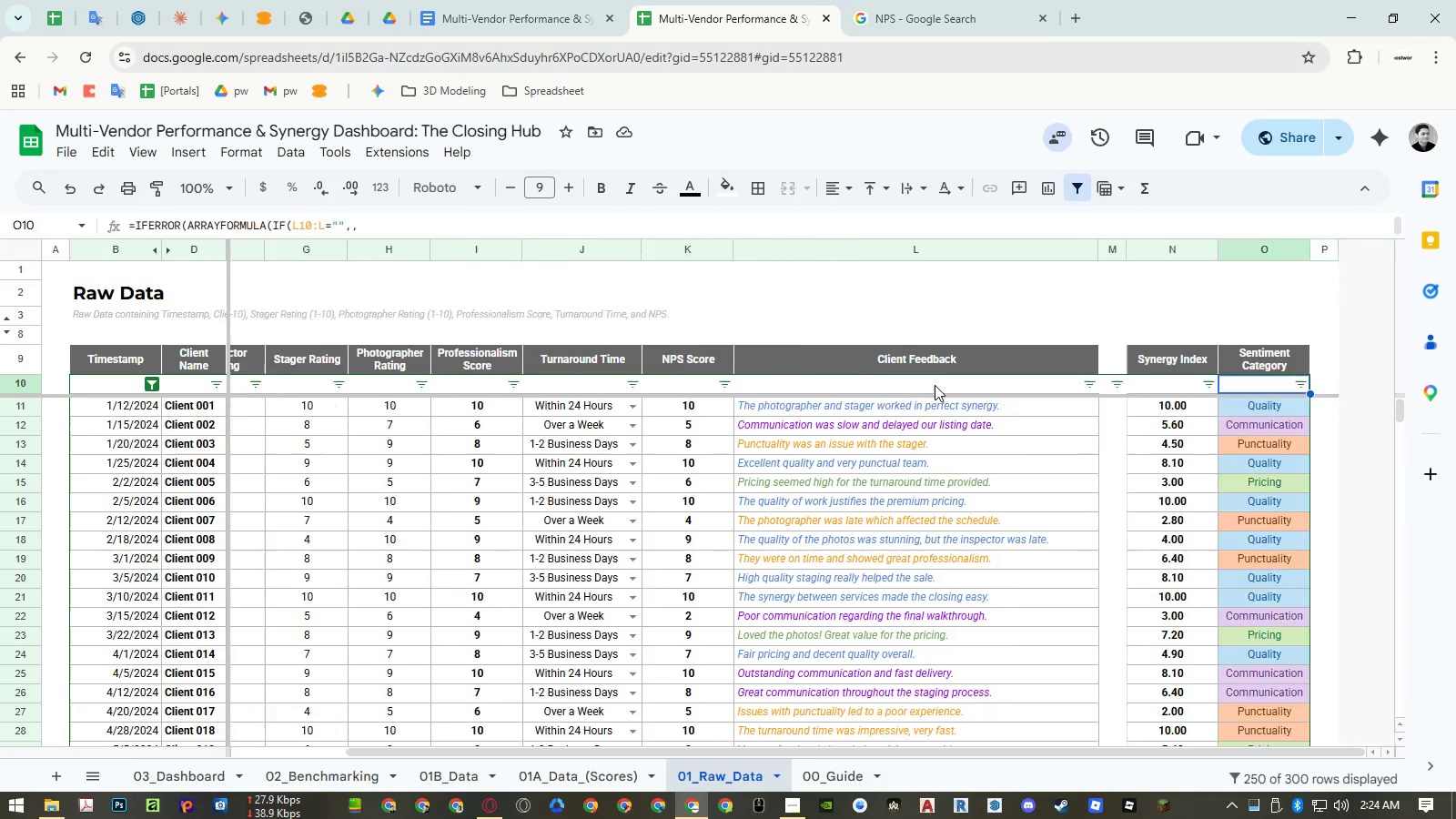 
key(ArrowRight)
 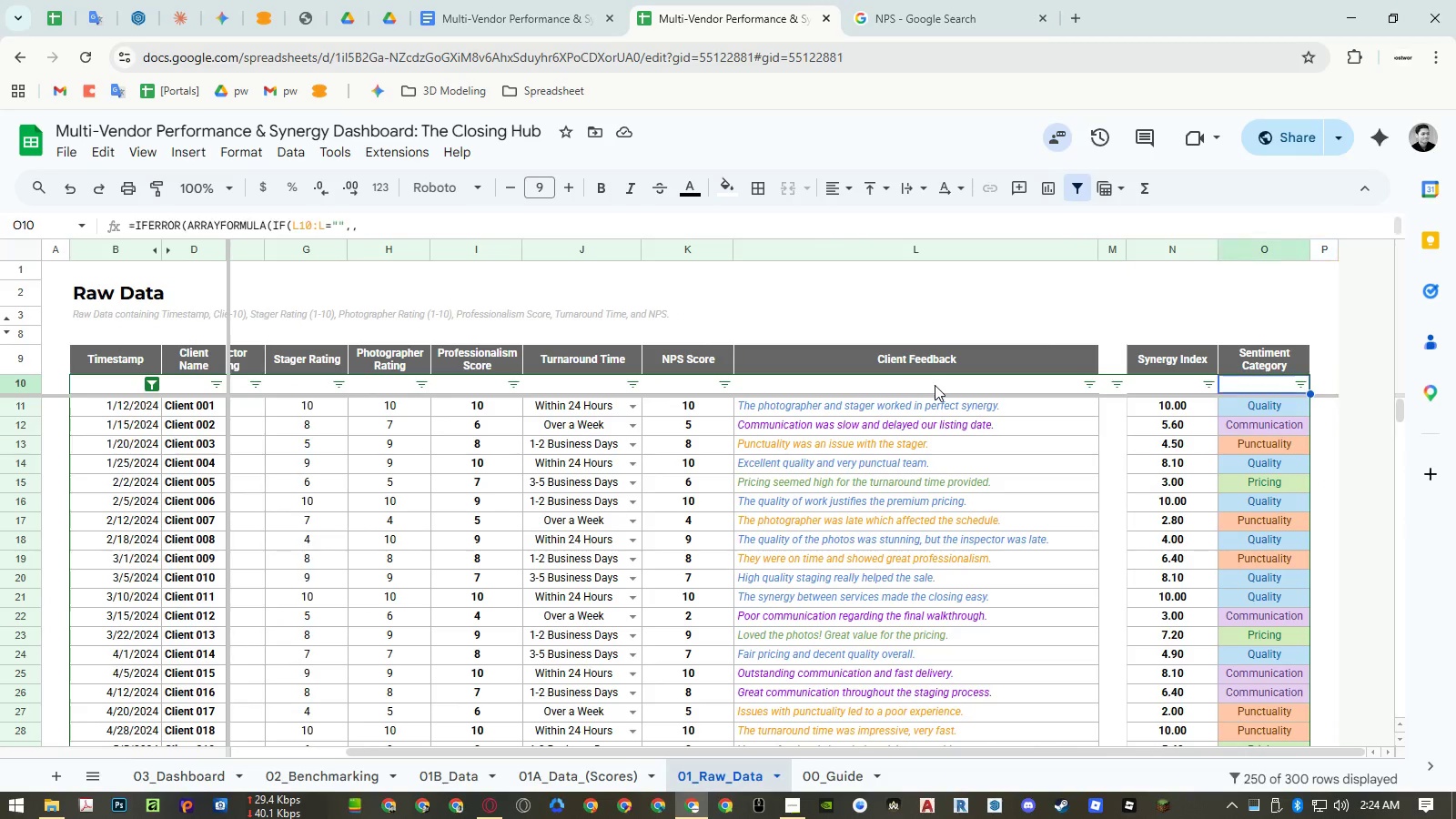 
key(ArrowLeft)
 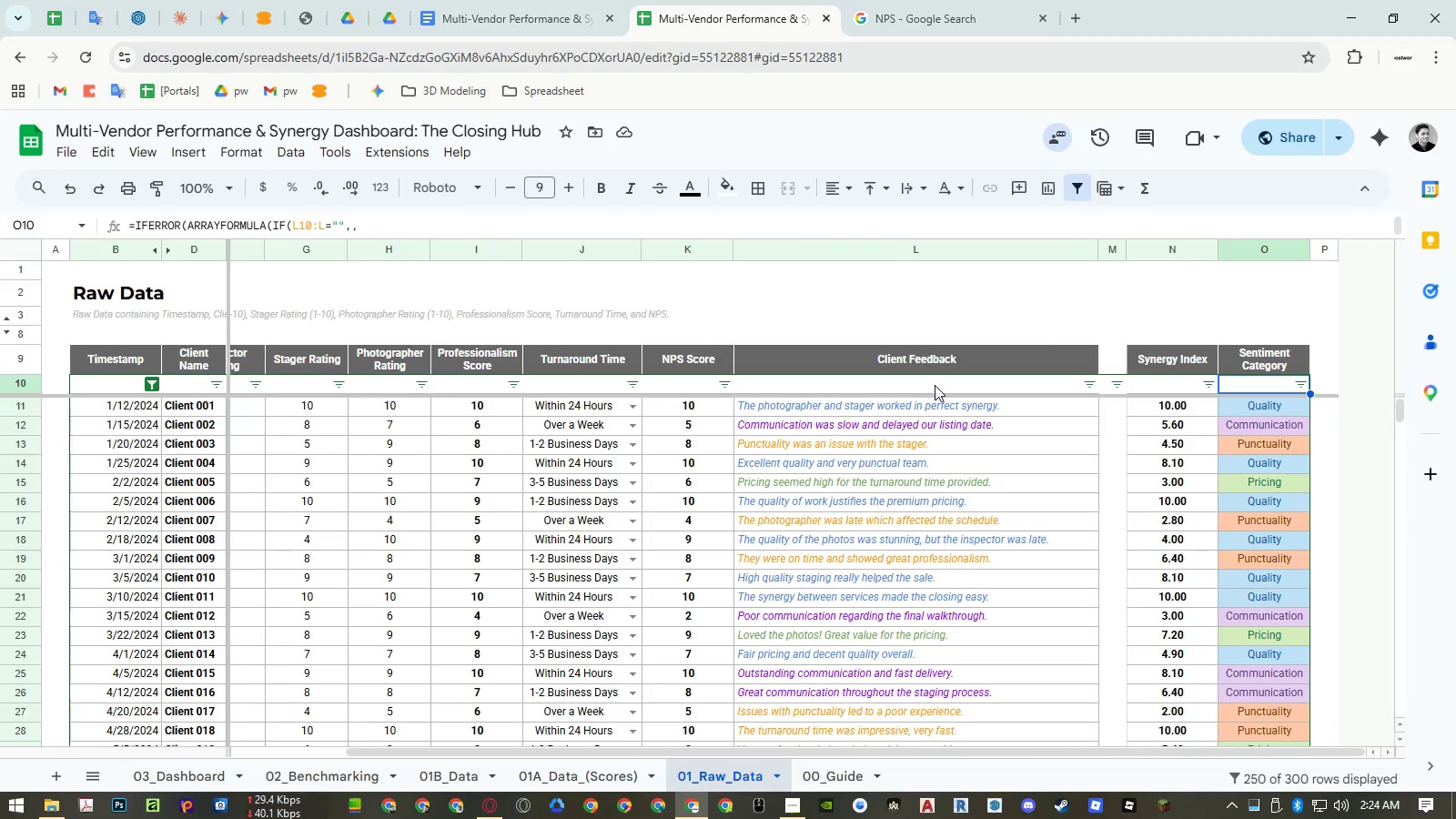 
key(ArrowLeft)
 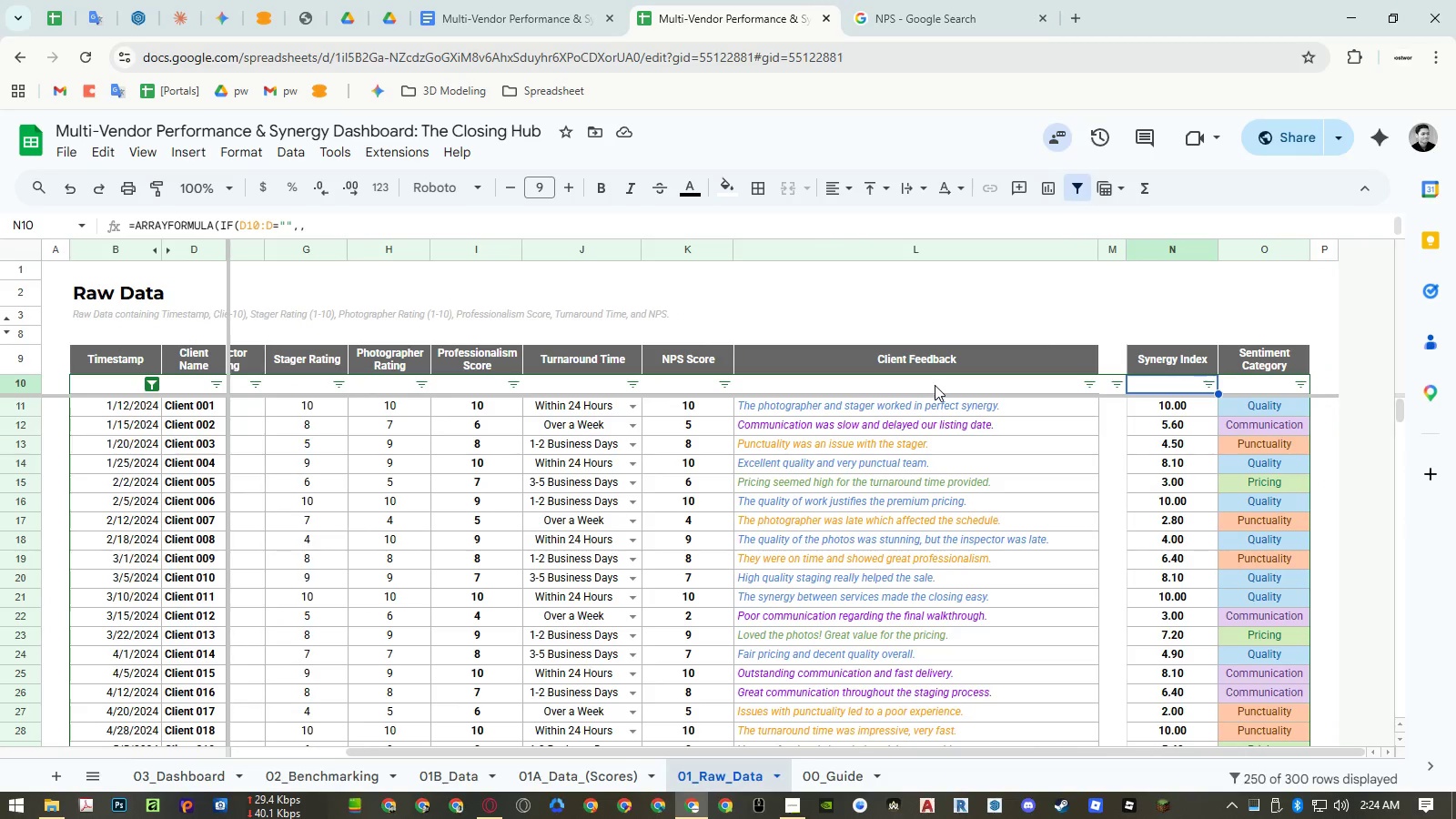 
key(ArrowLeft)
 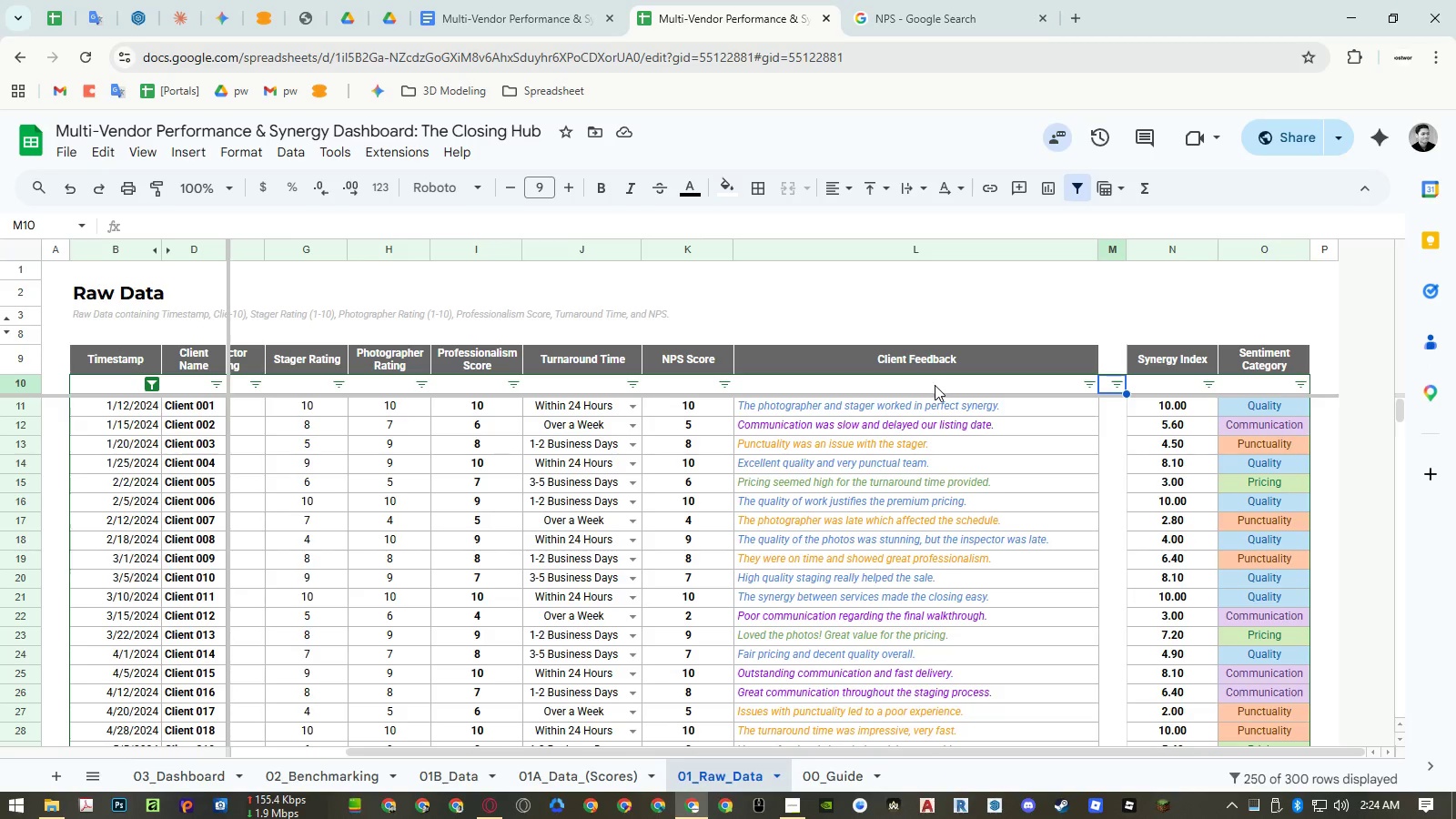 
key(ArrowRight)
 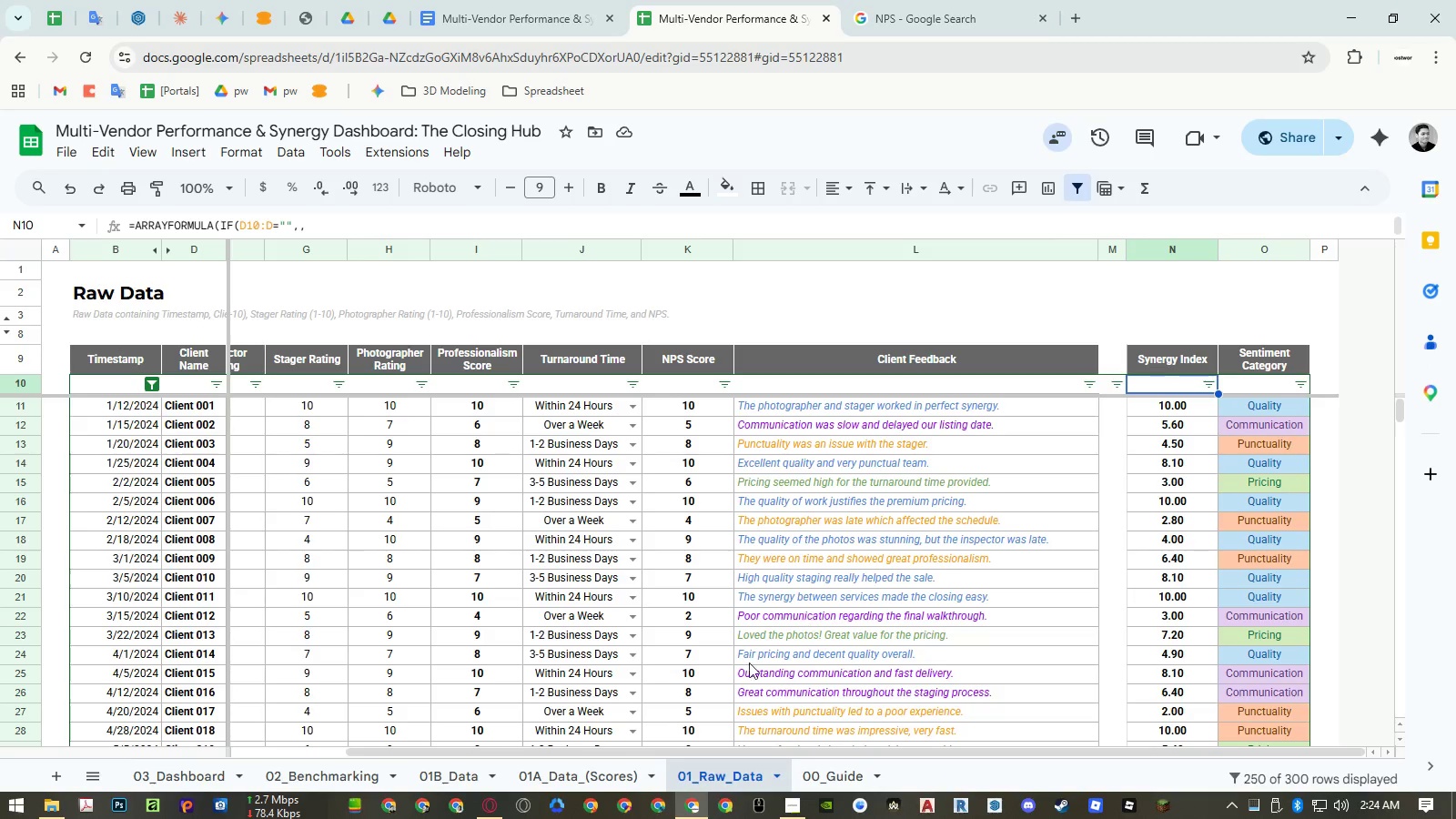 
left_click([624, 774])
 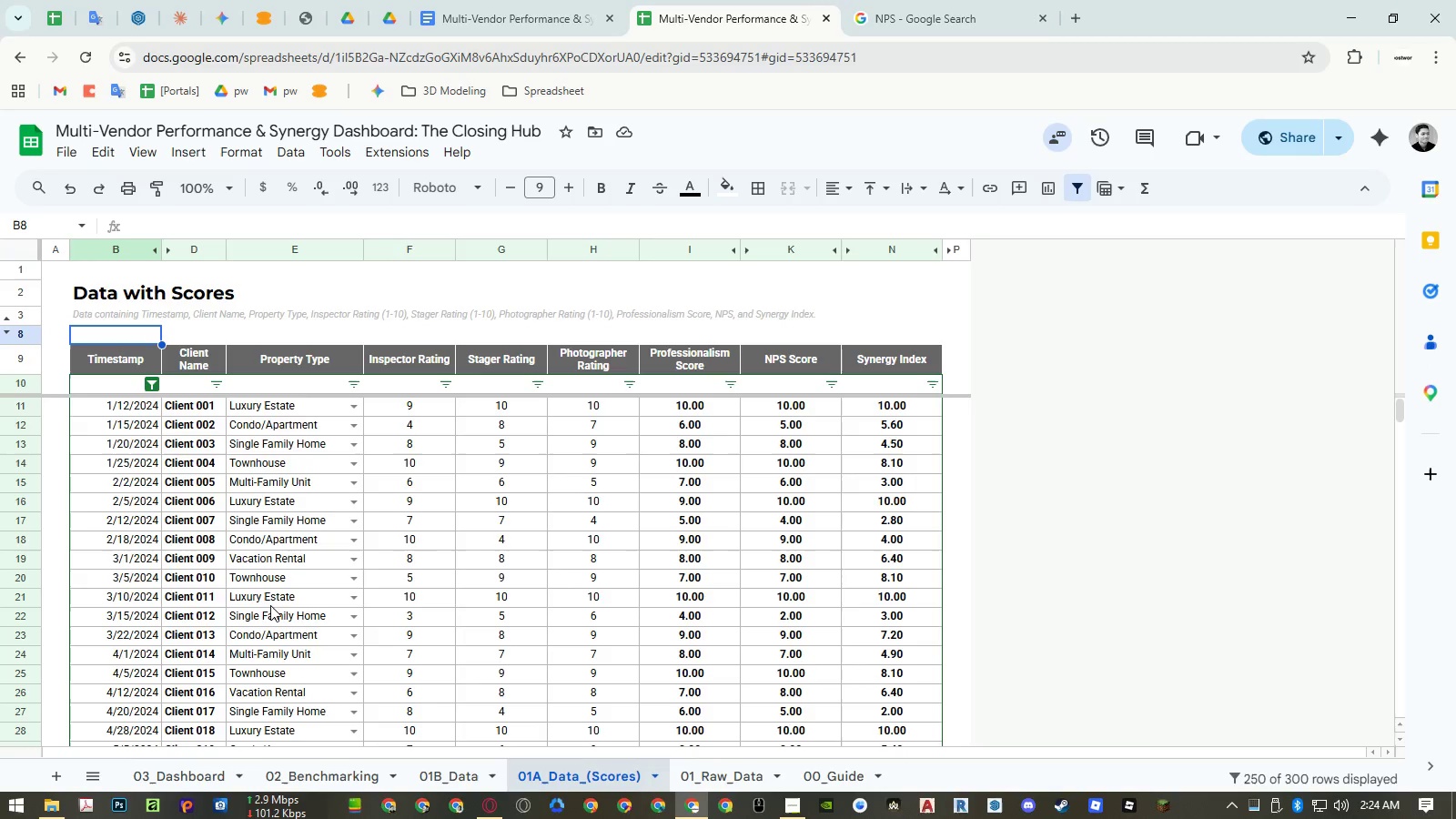 
left_click([290, 771])
 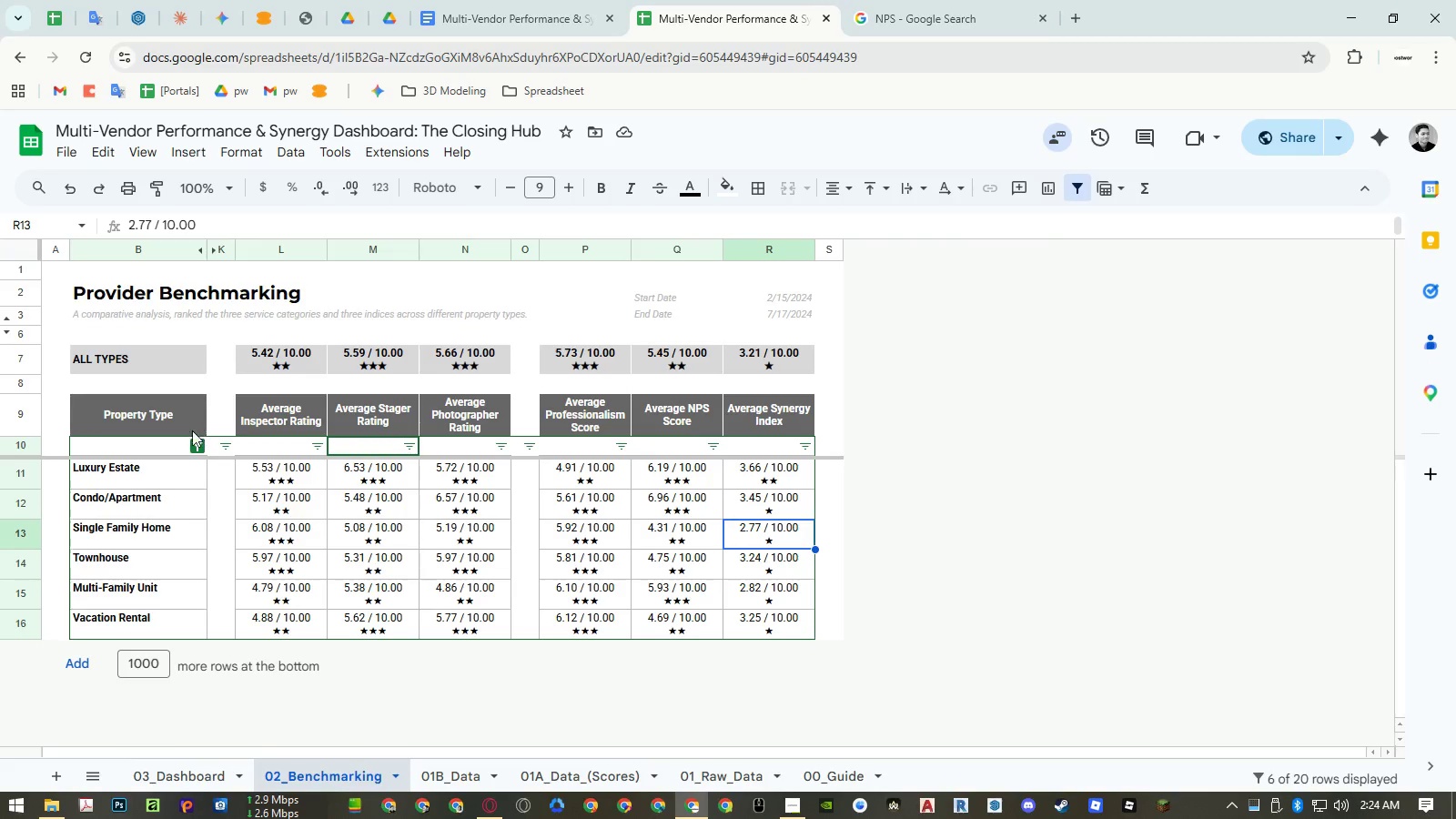 
left_click([162, 449])
 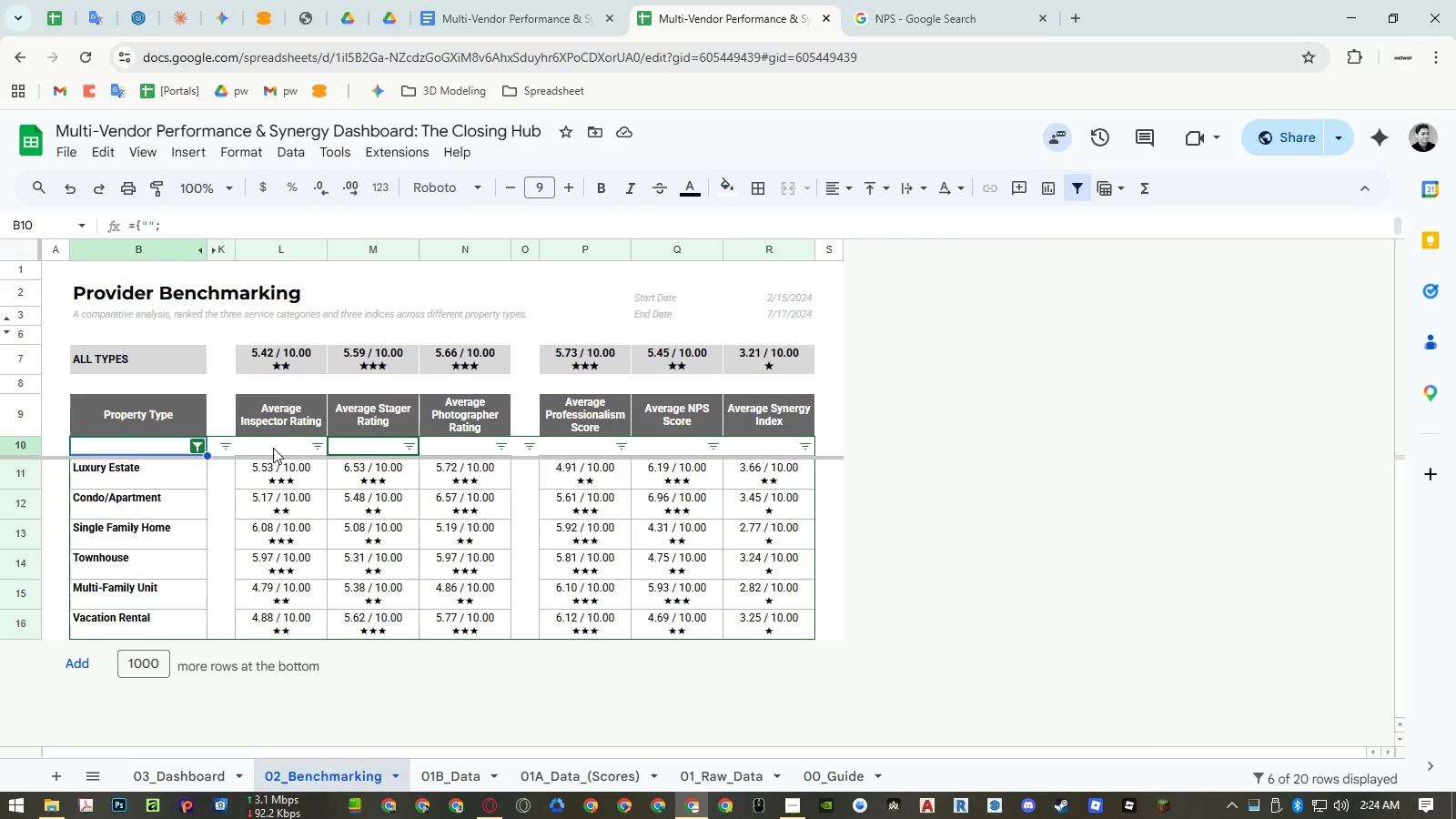 
left_click([277, 448])
 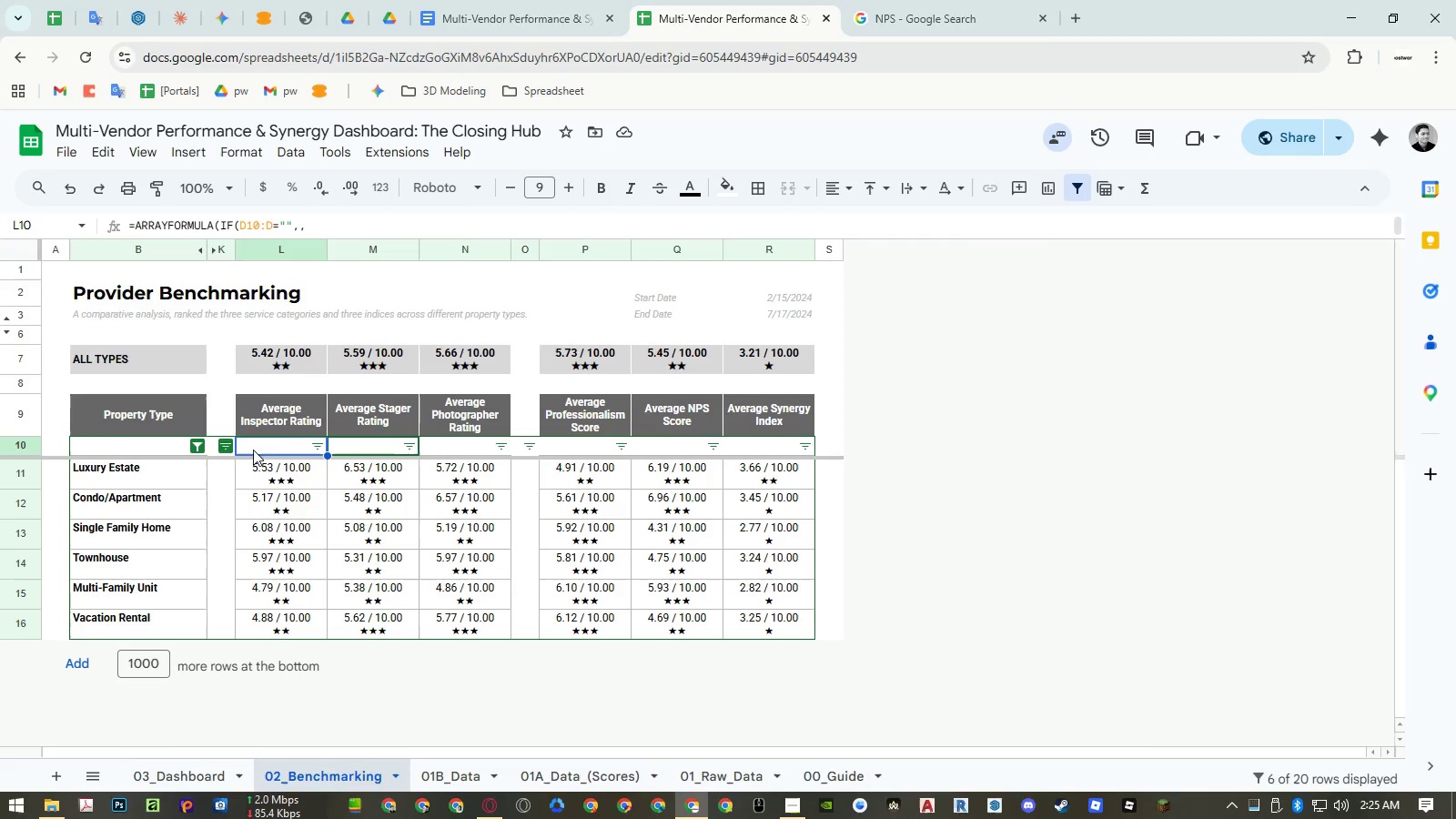 
double_click([268, 450])
 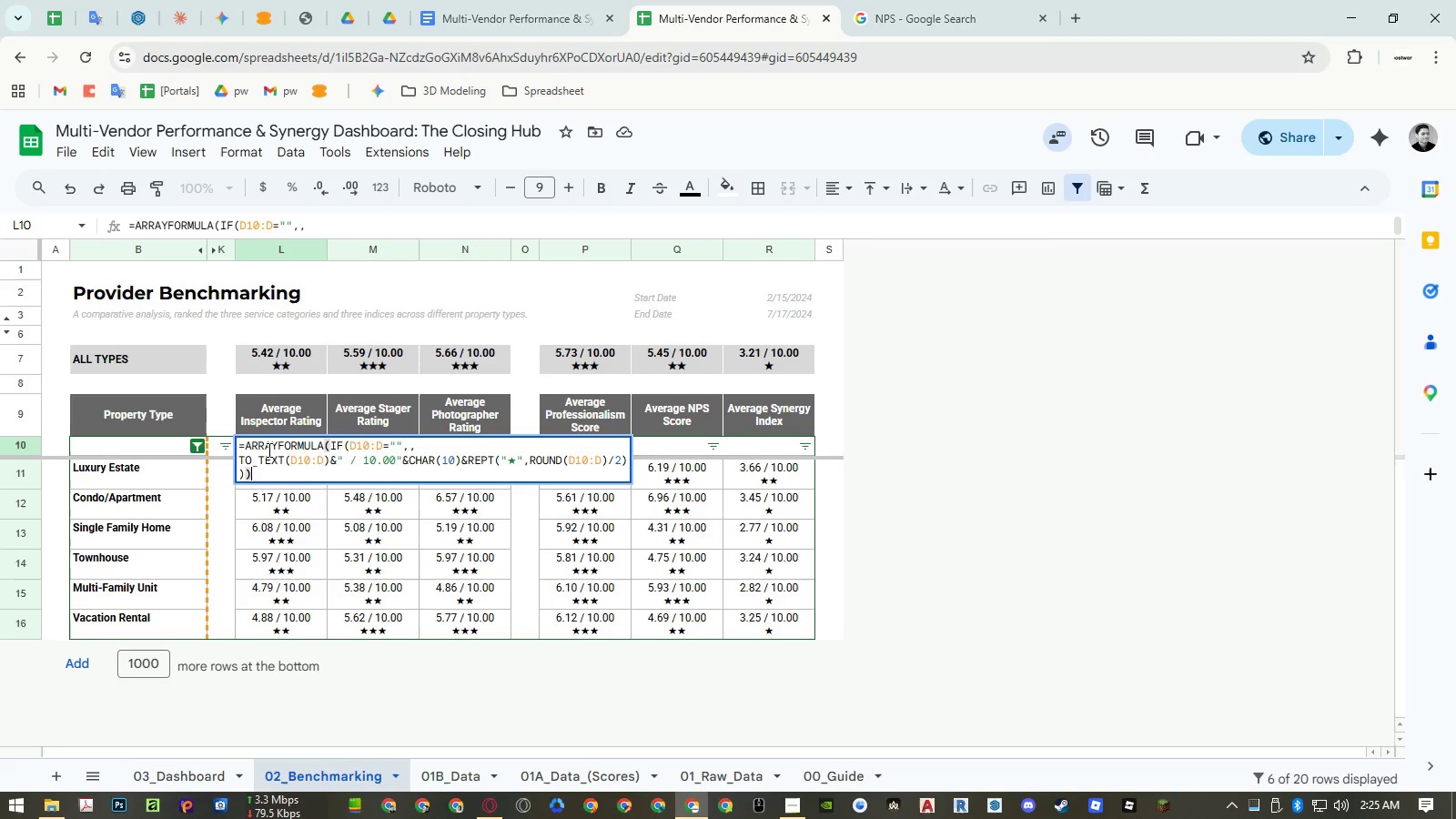 
key(Escape)
 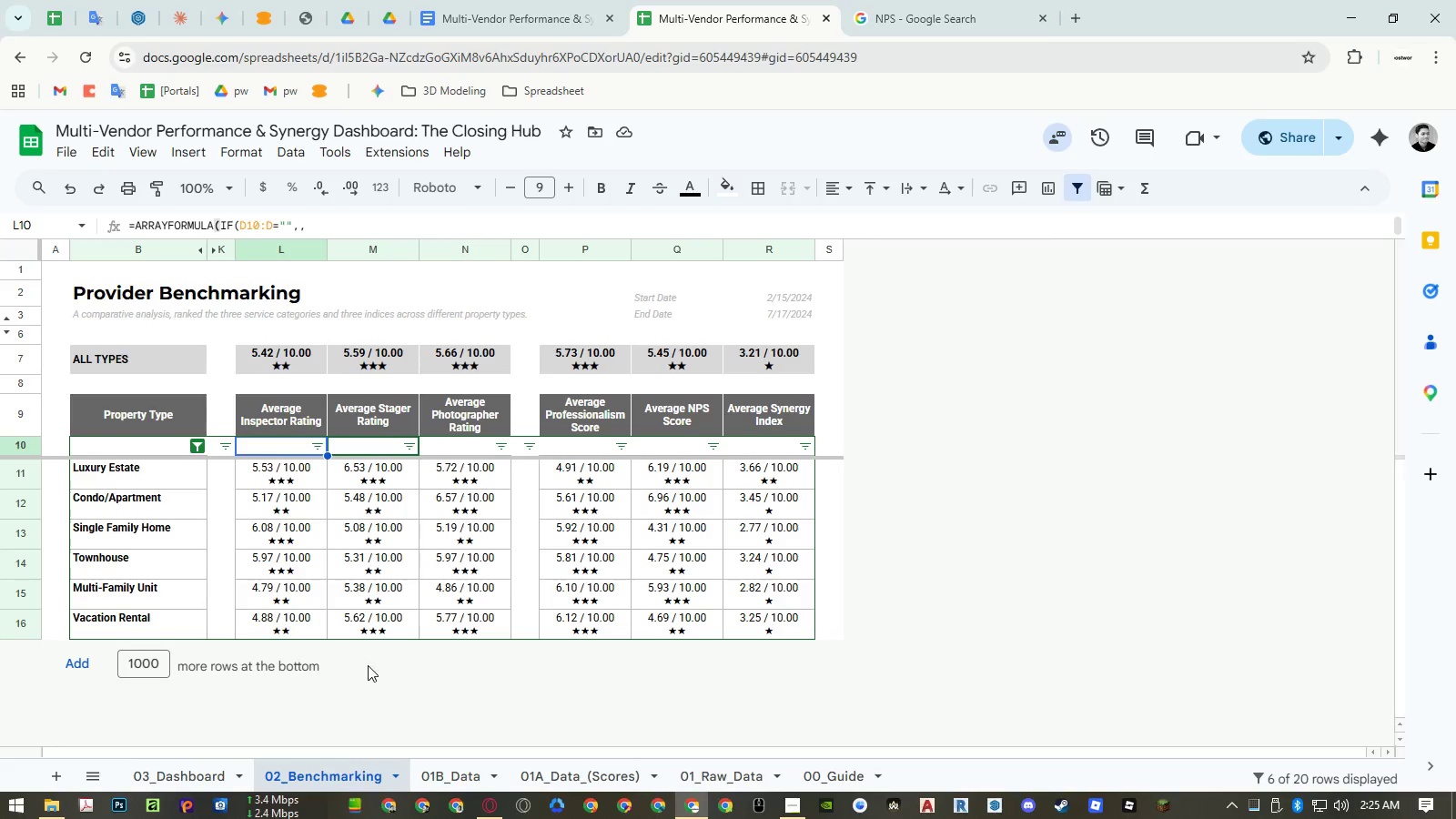 
left_click([224, 766])
 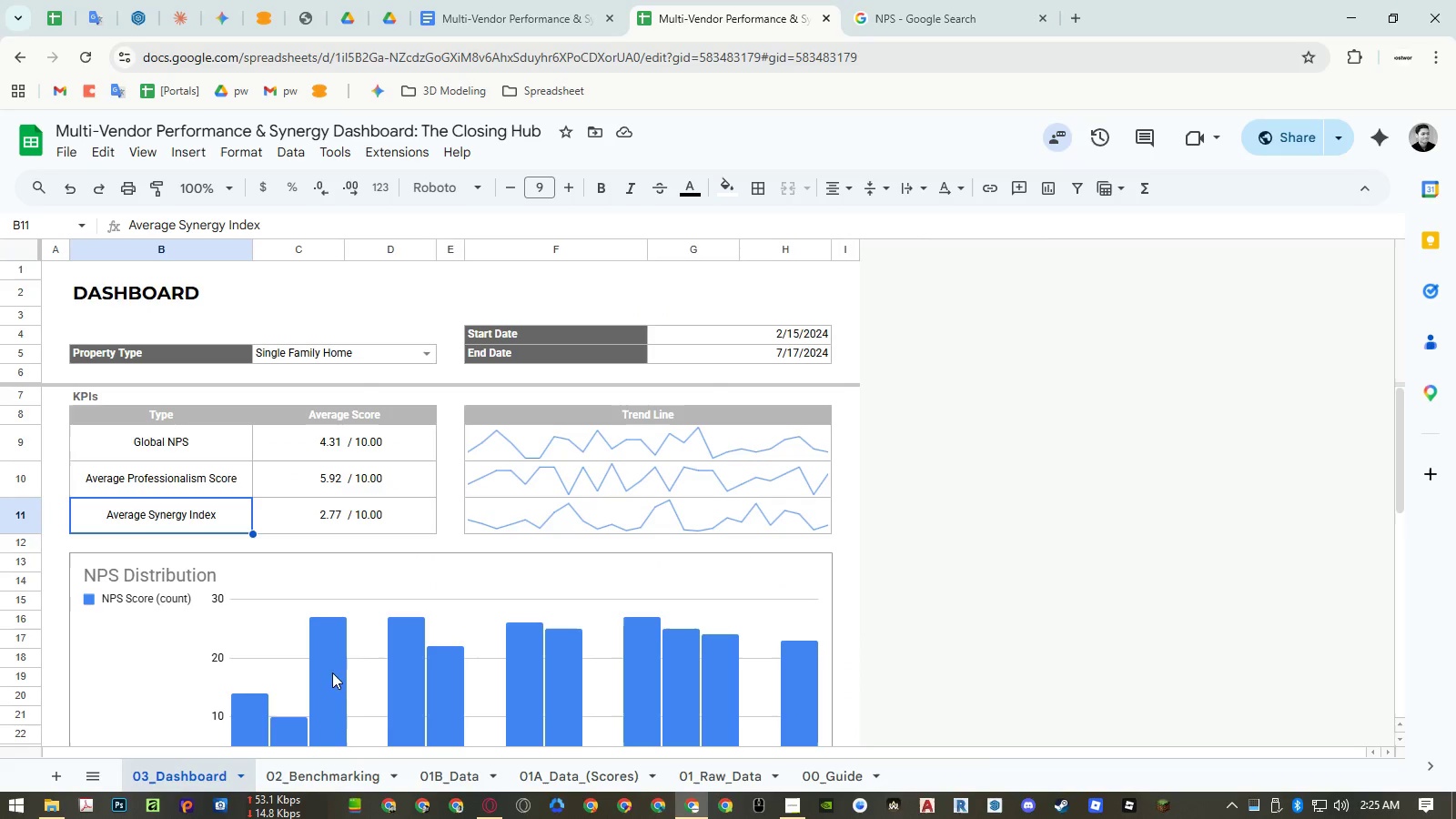 
left_click([810, 766])
 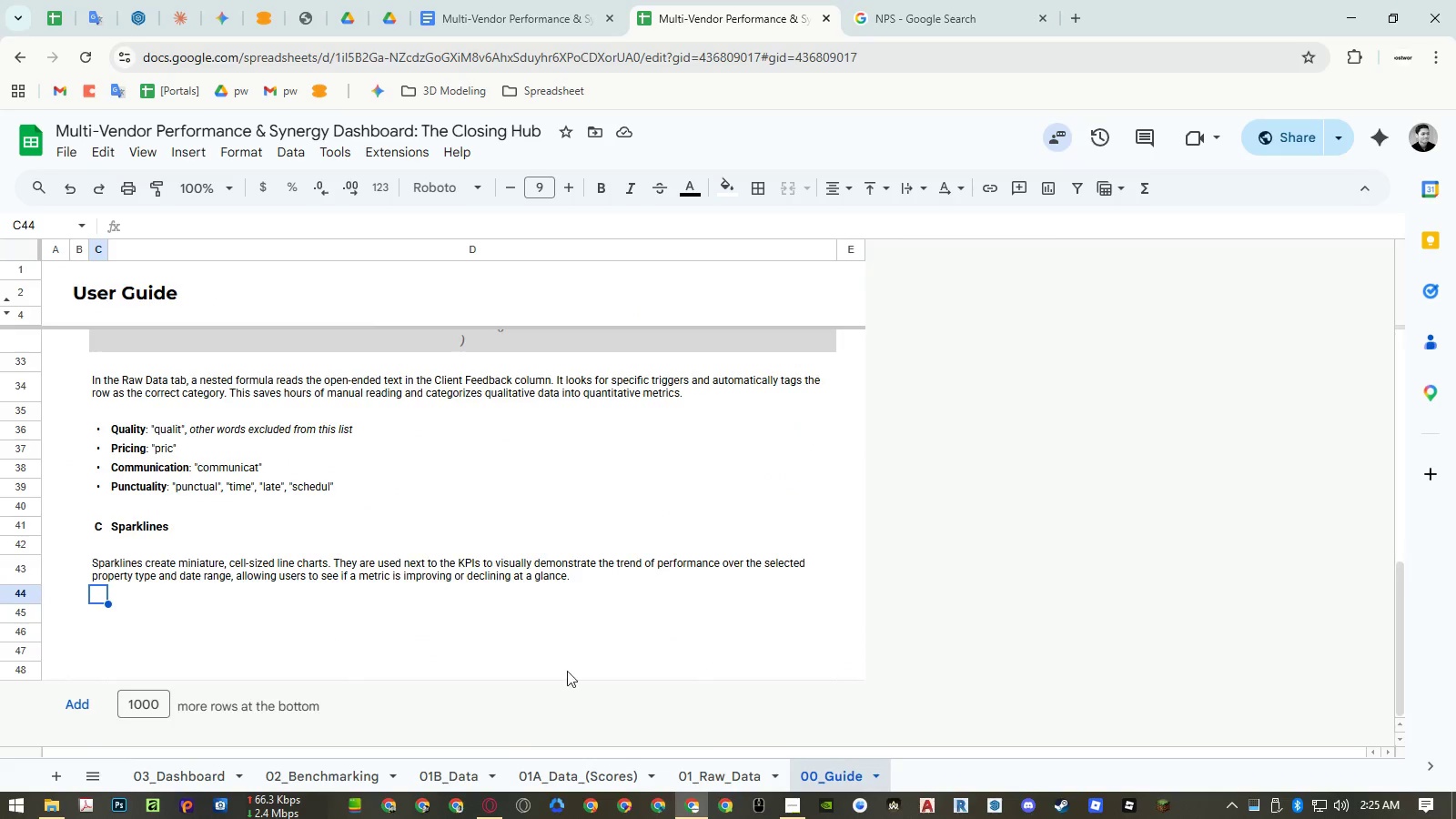 
scroll: coordinate [464, 616], scroll_direction: up, amount: 10.0
 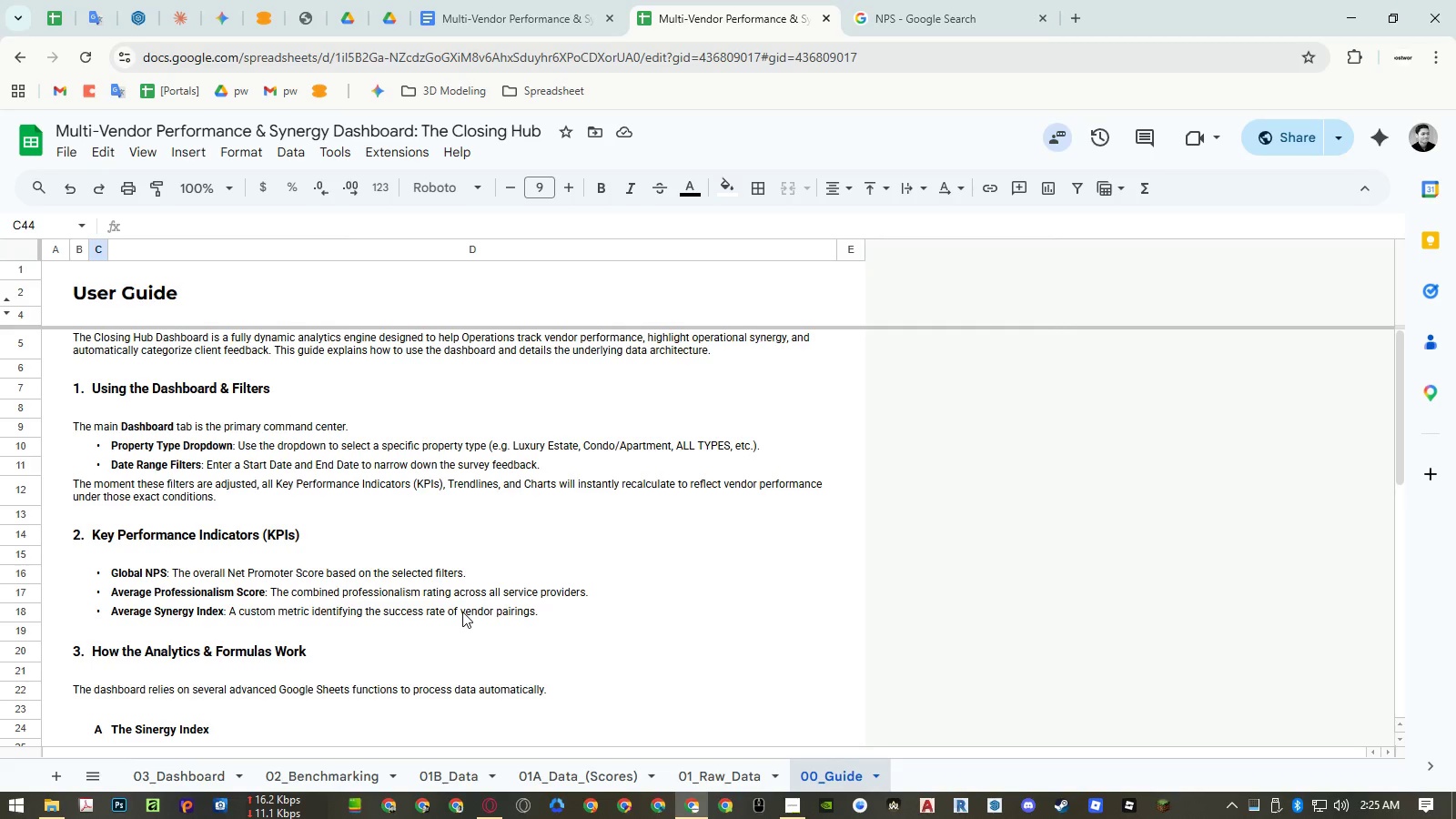 
wait(5.84)
 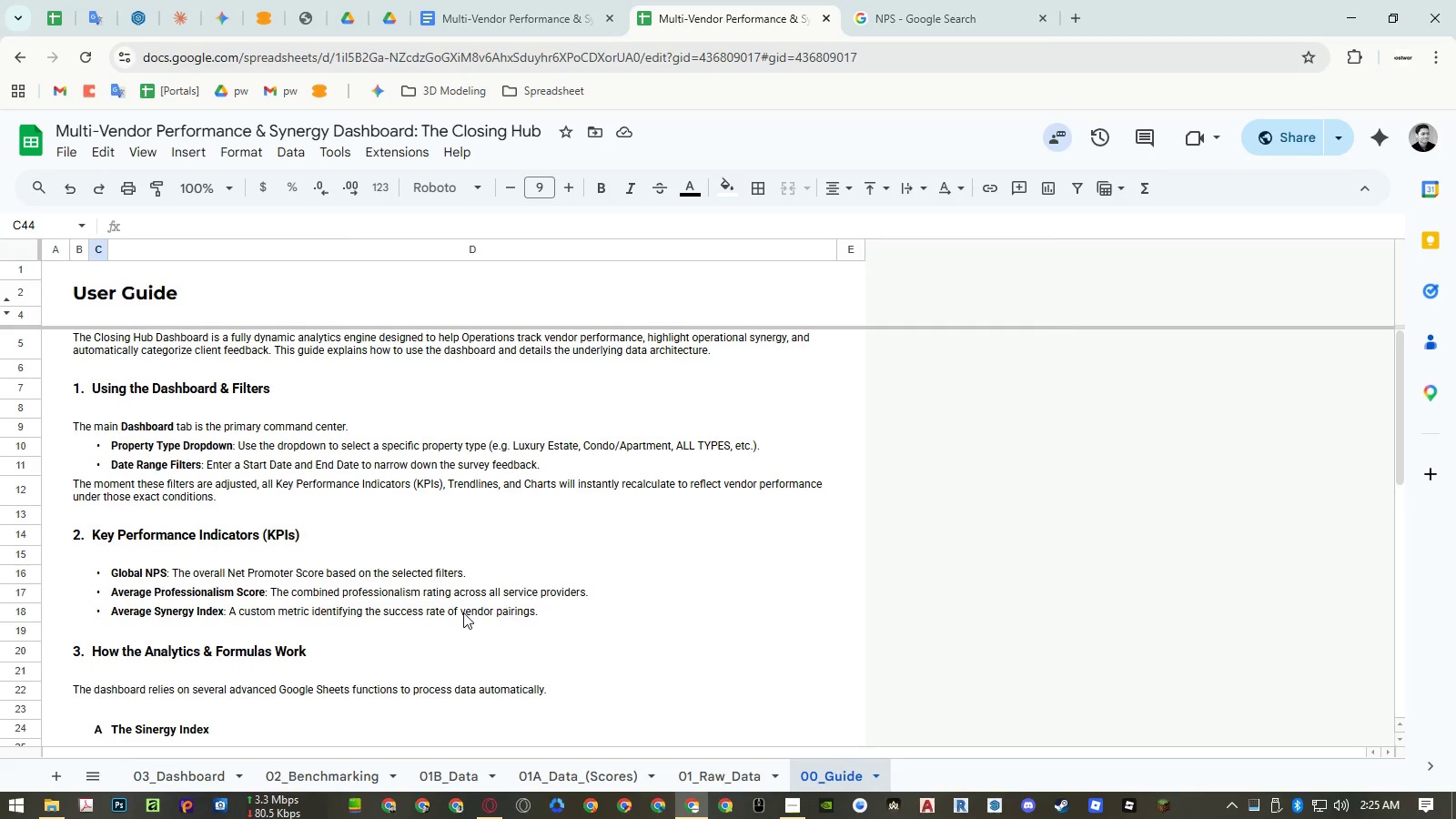 
scroll: coordinate [462, 612], scroll_direction: down, amount: 16.0
 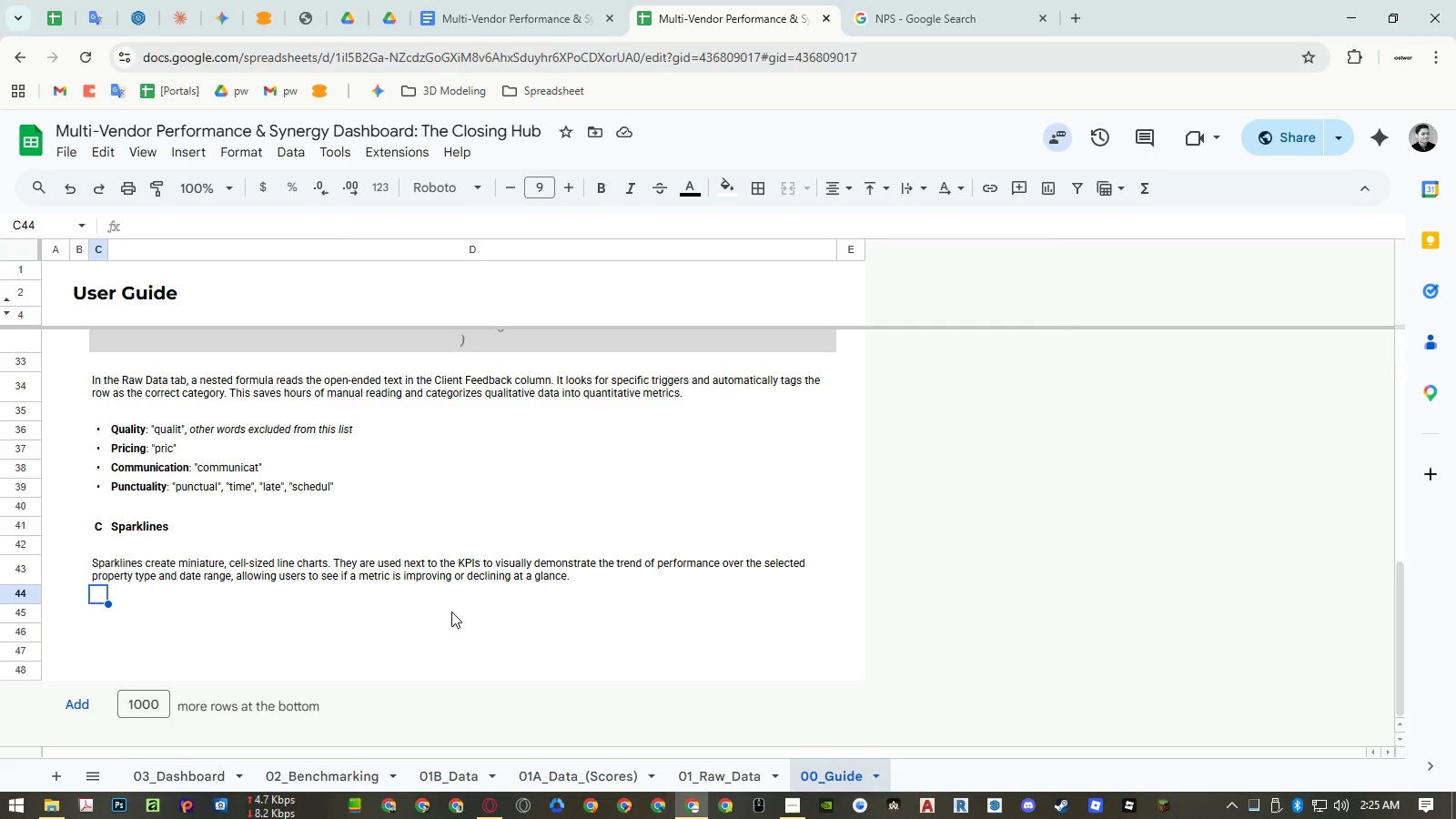 
wait(11.81)
 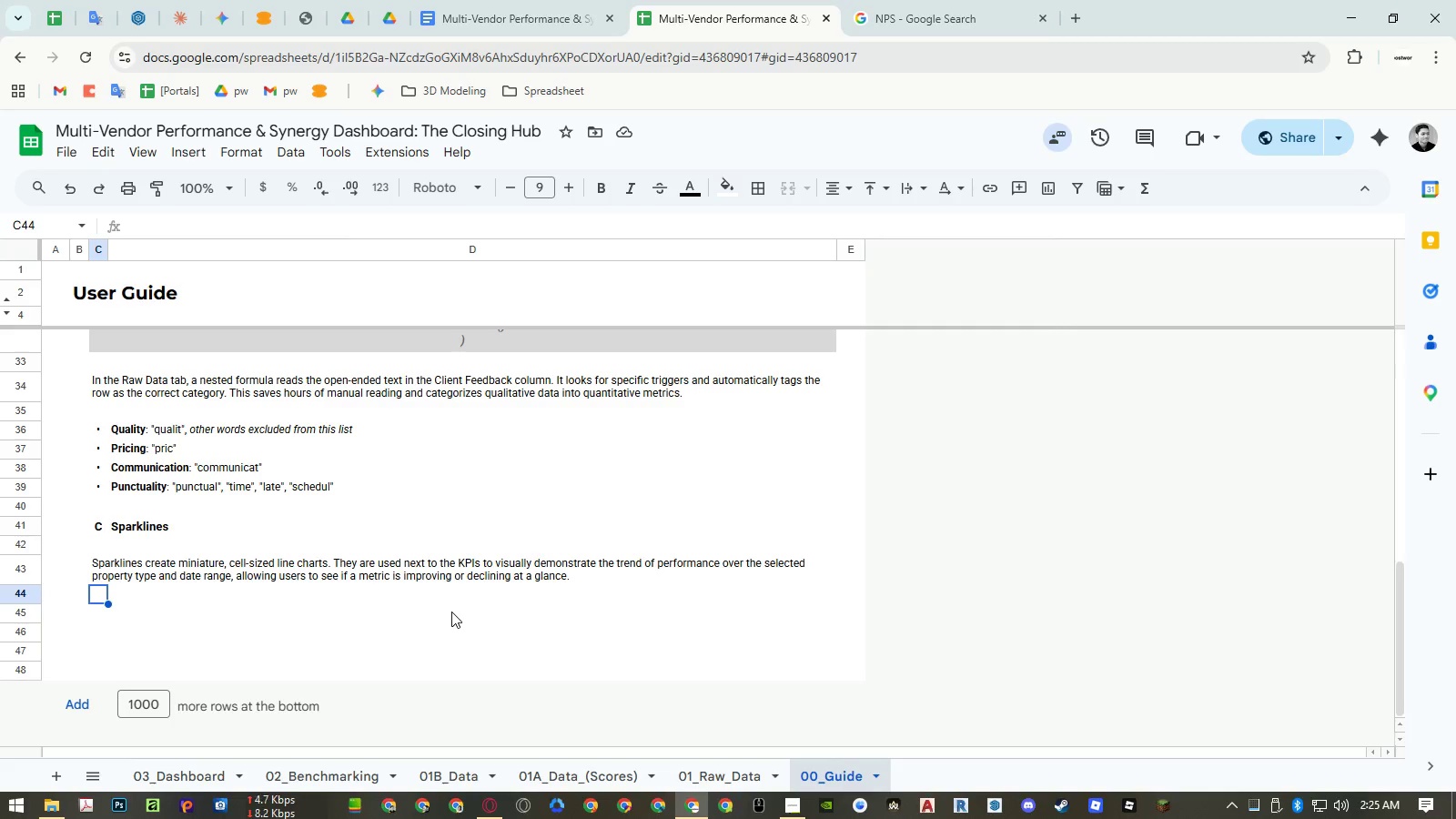 
left_click([216, 768])
 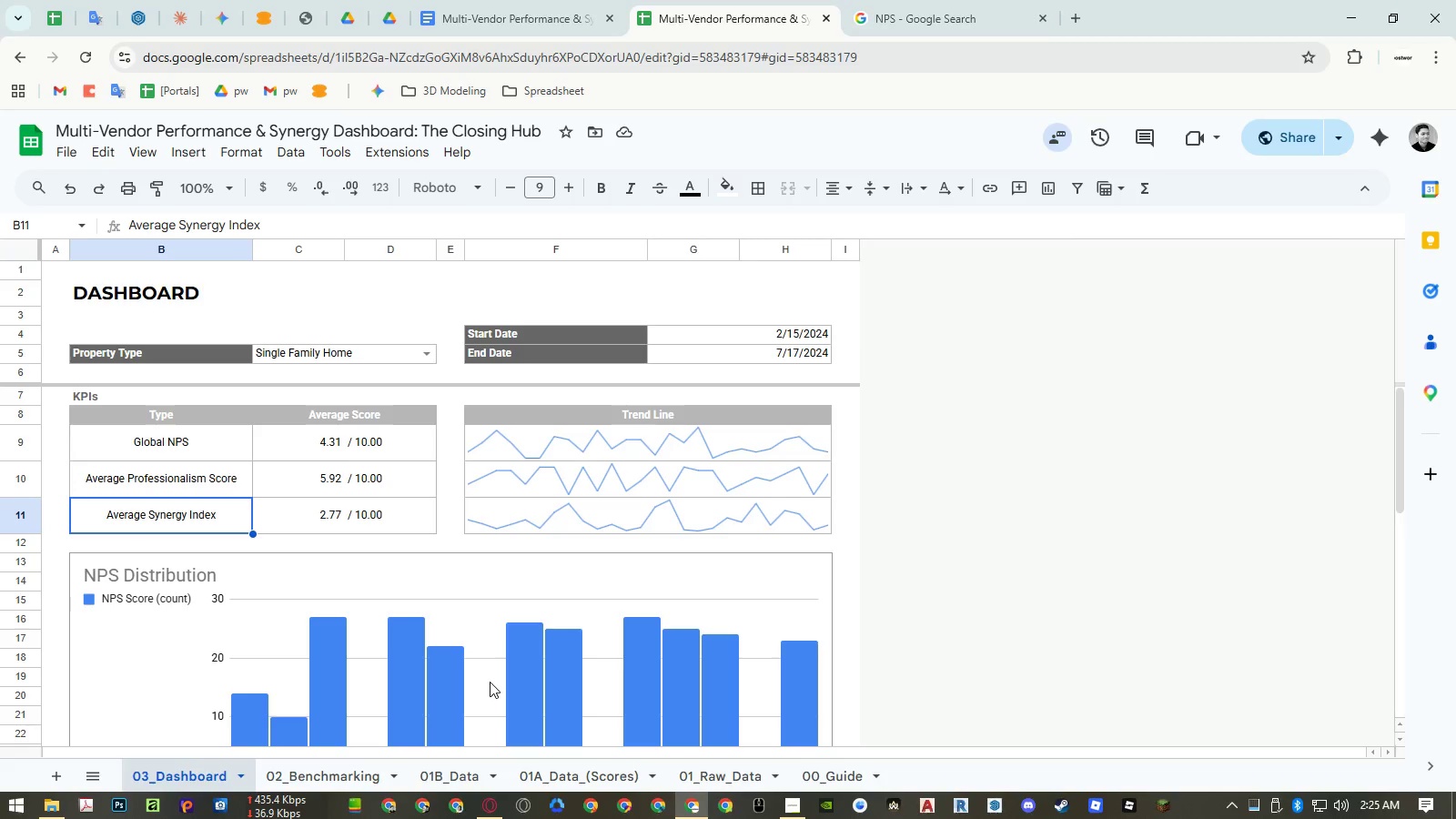 
left_click([843, 769])
 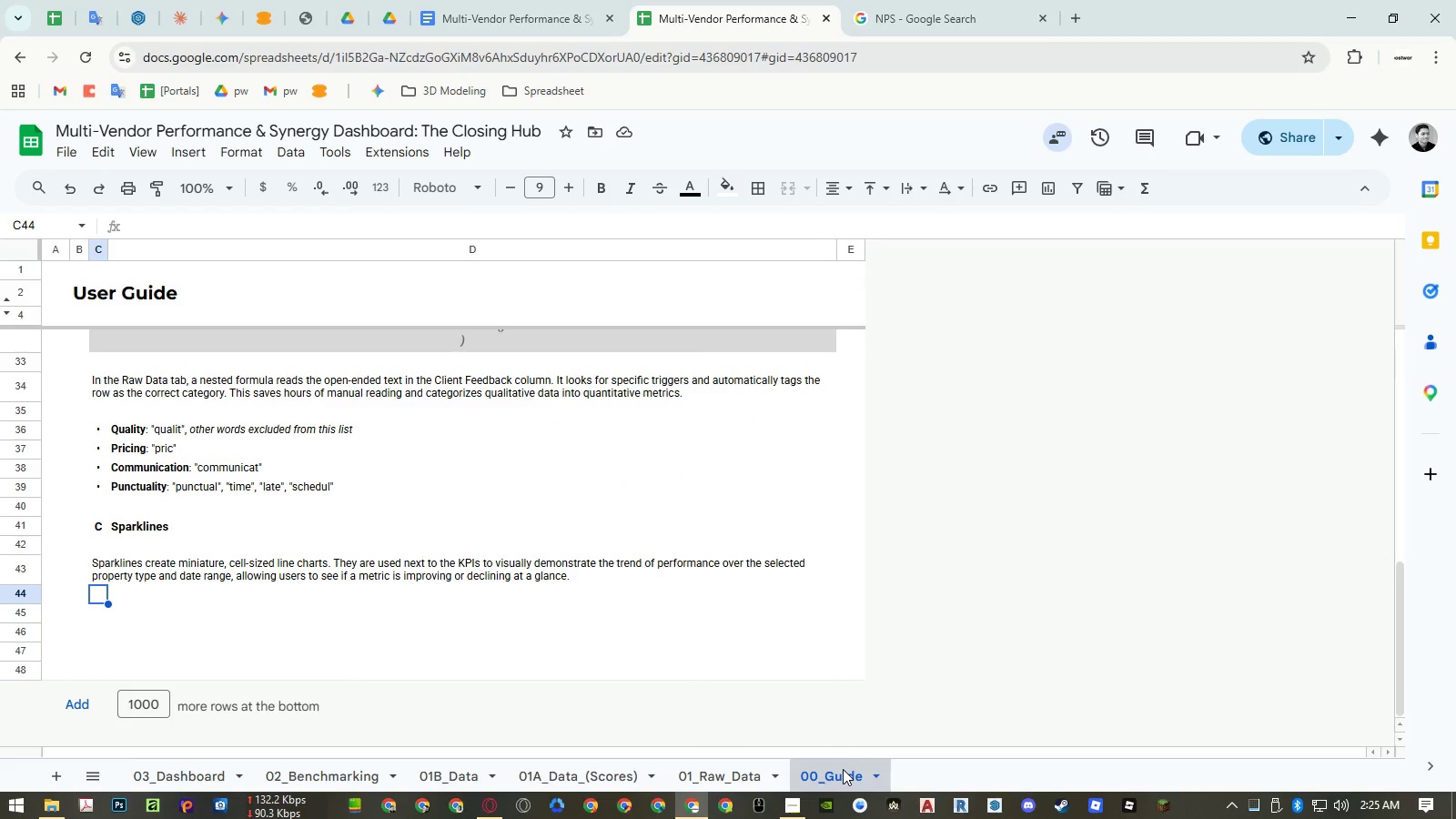 
wait(8.05)
 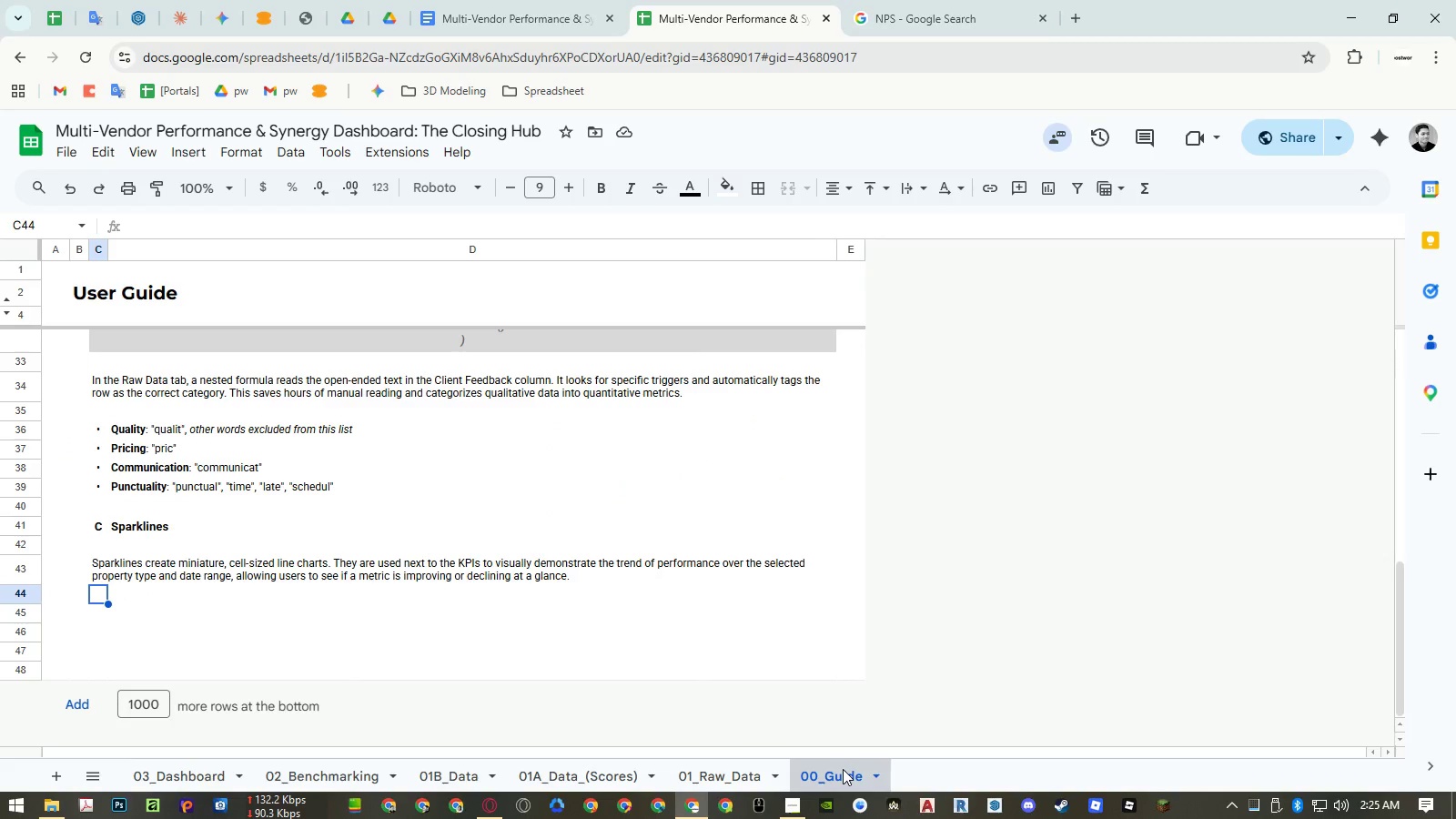 
scroll: coordinate [350, 567], scroll_direction: up, amount: 18.0
 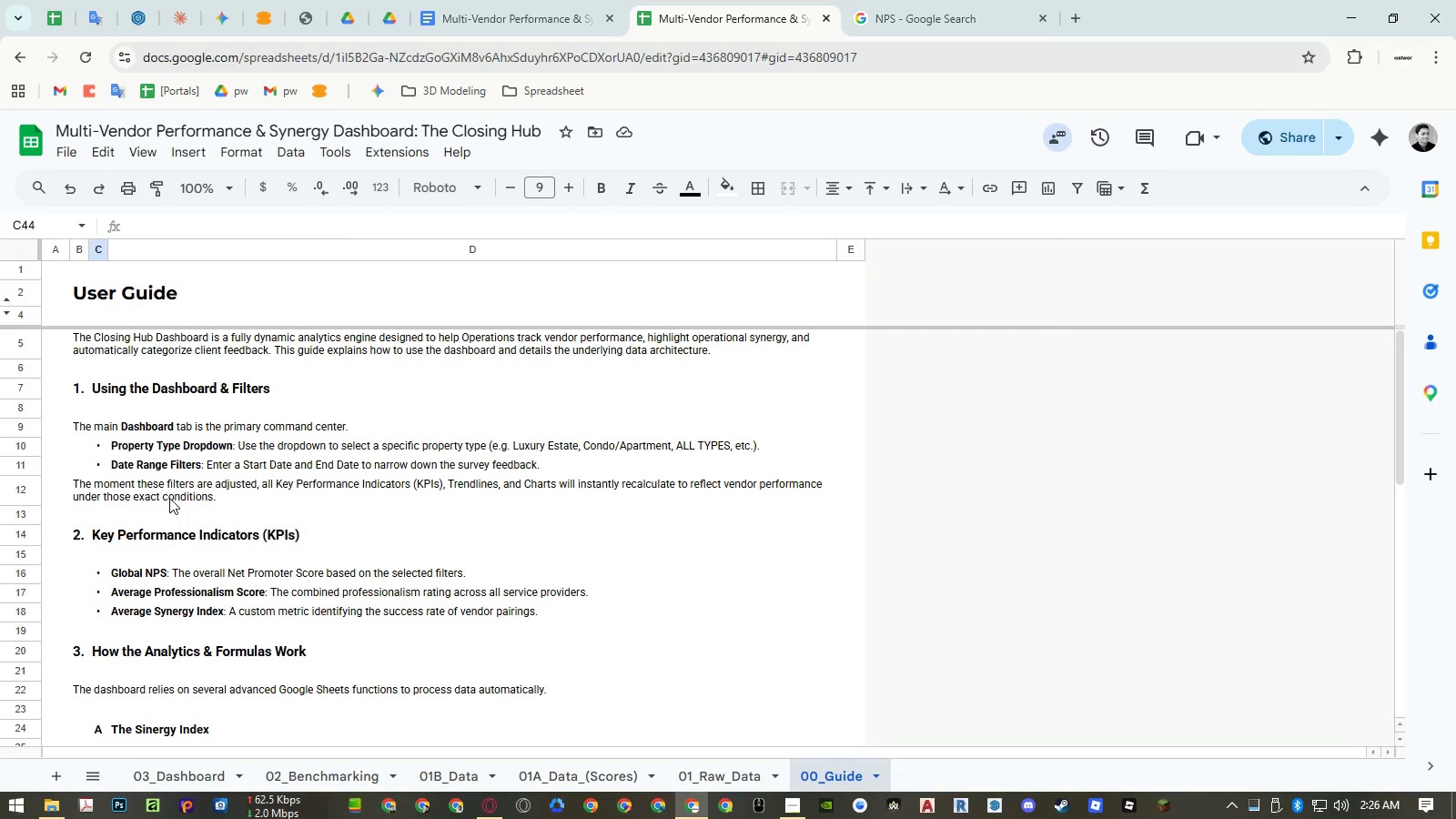 
wait(20.16)
 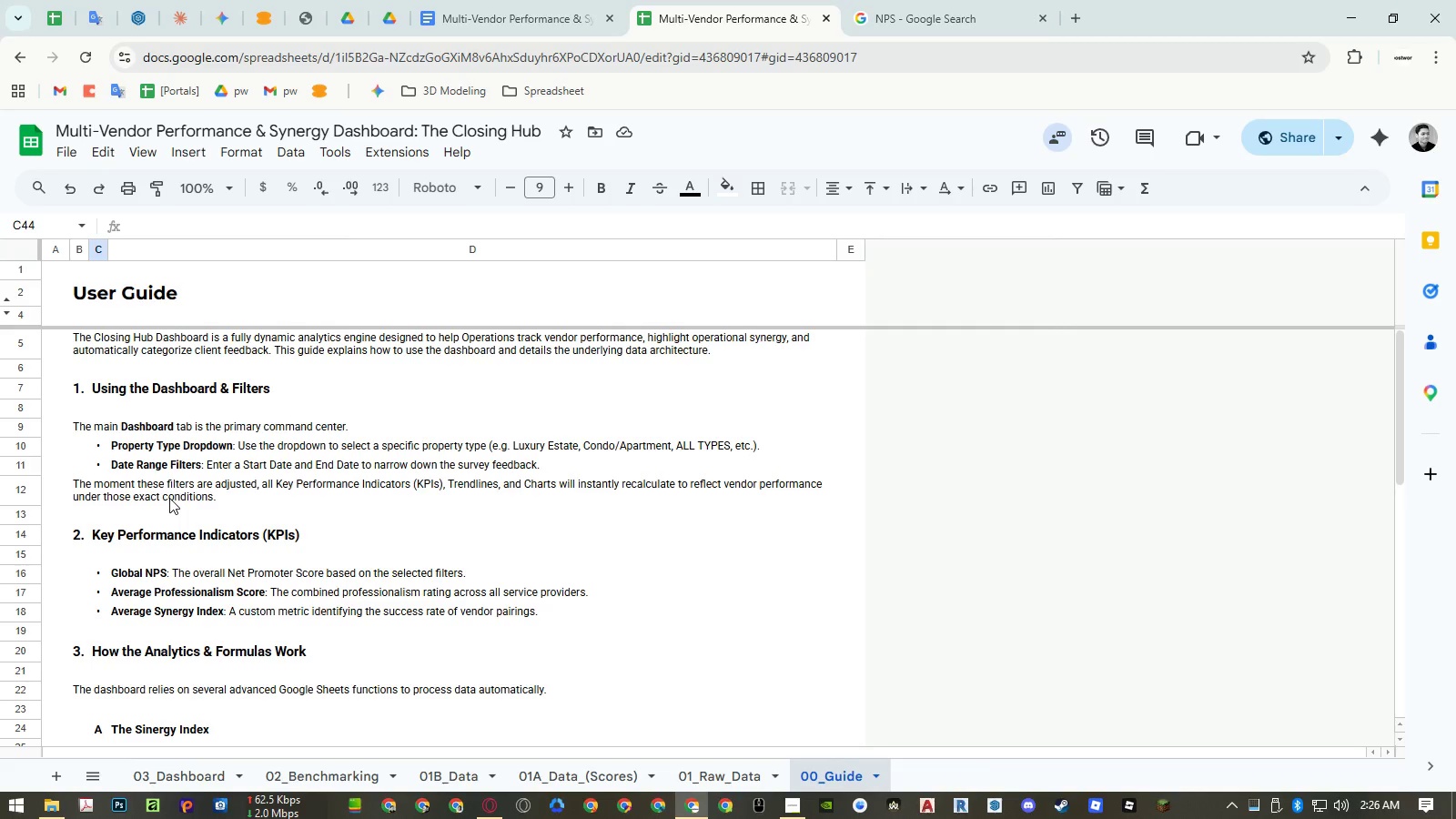 
scroll: coordinate [224, 511], scroll_direction: up, amount: 5.0
 